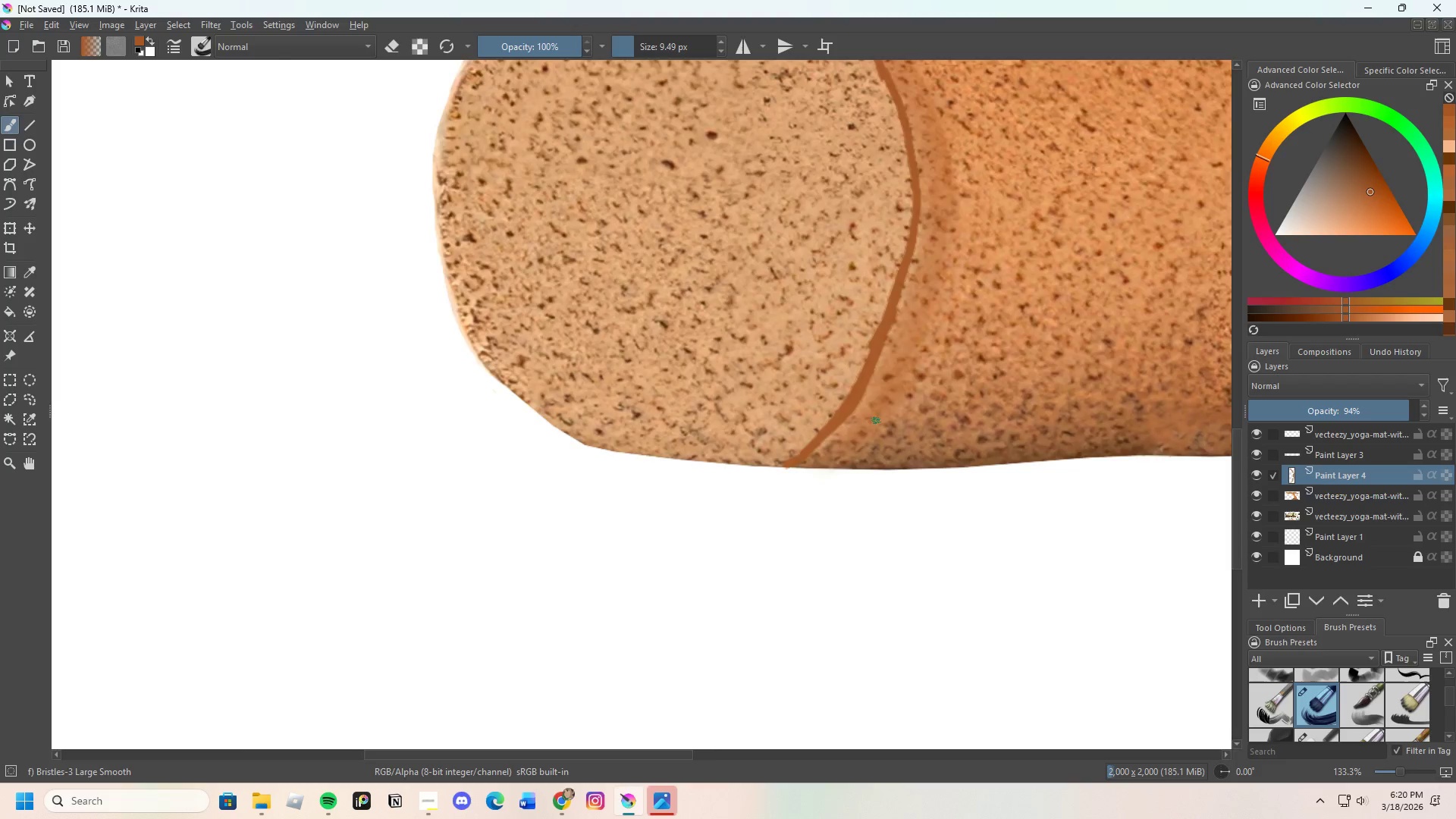 
scroll: coordinate [890, 325], scroll_direction: none, amount: 0.0
 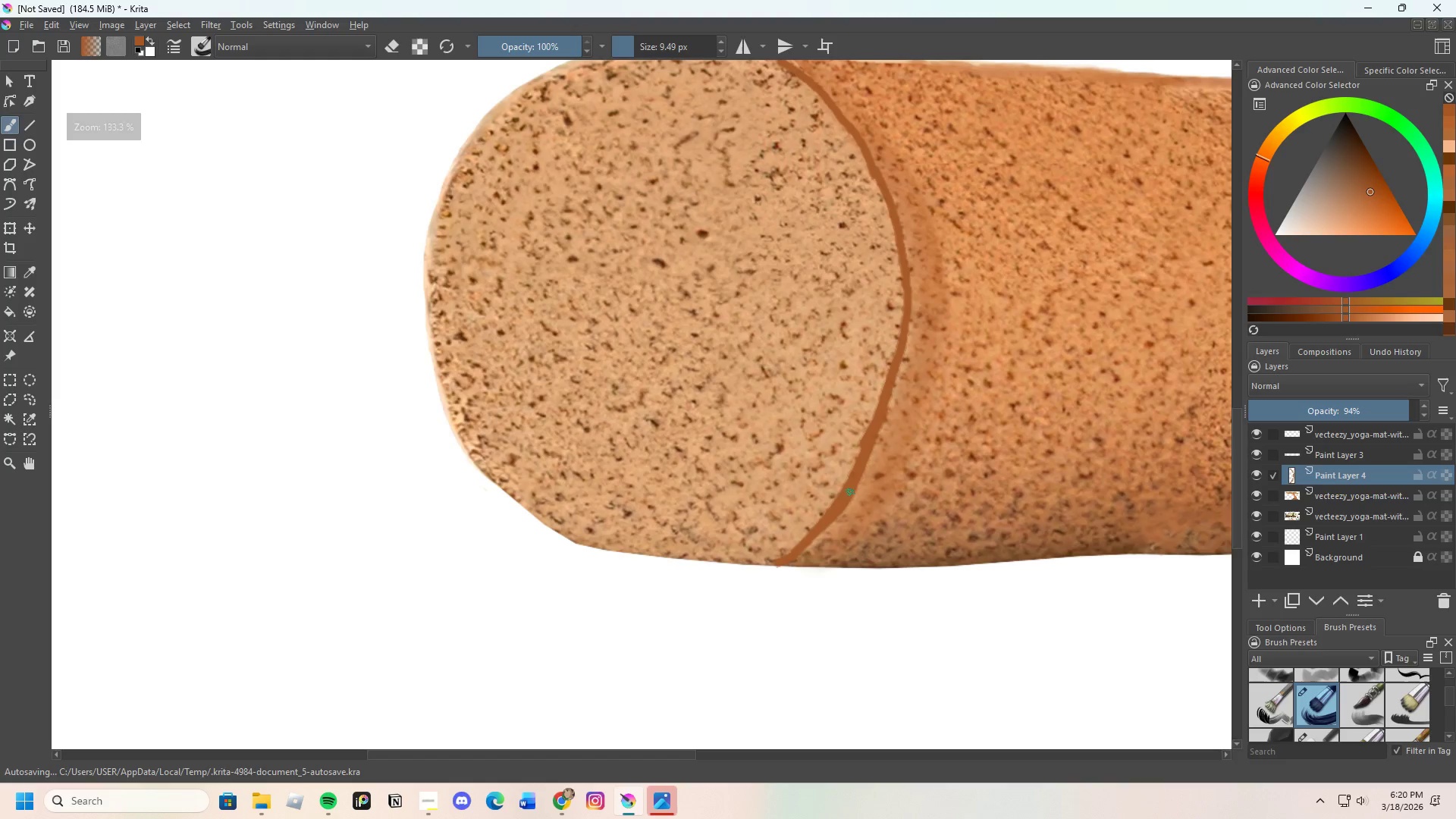 
left_click_drag(start_coordinate=[851, 487], to_coordinate=[872, 457])
 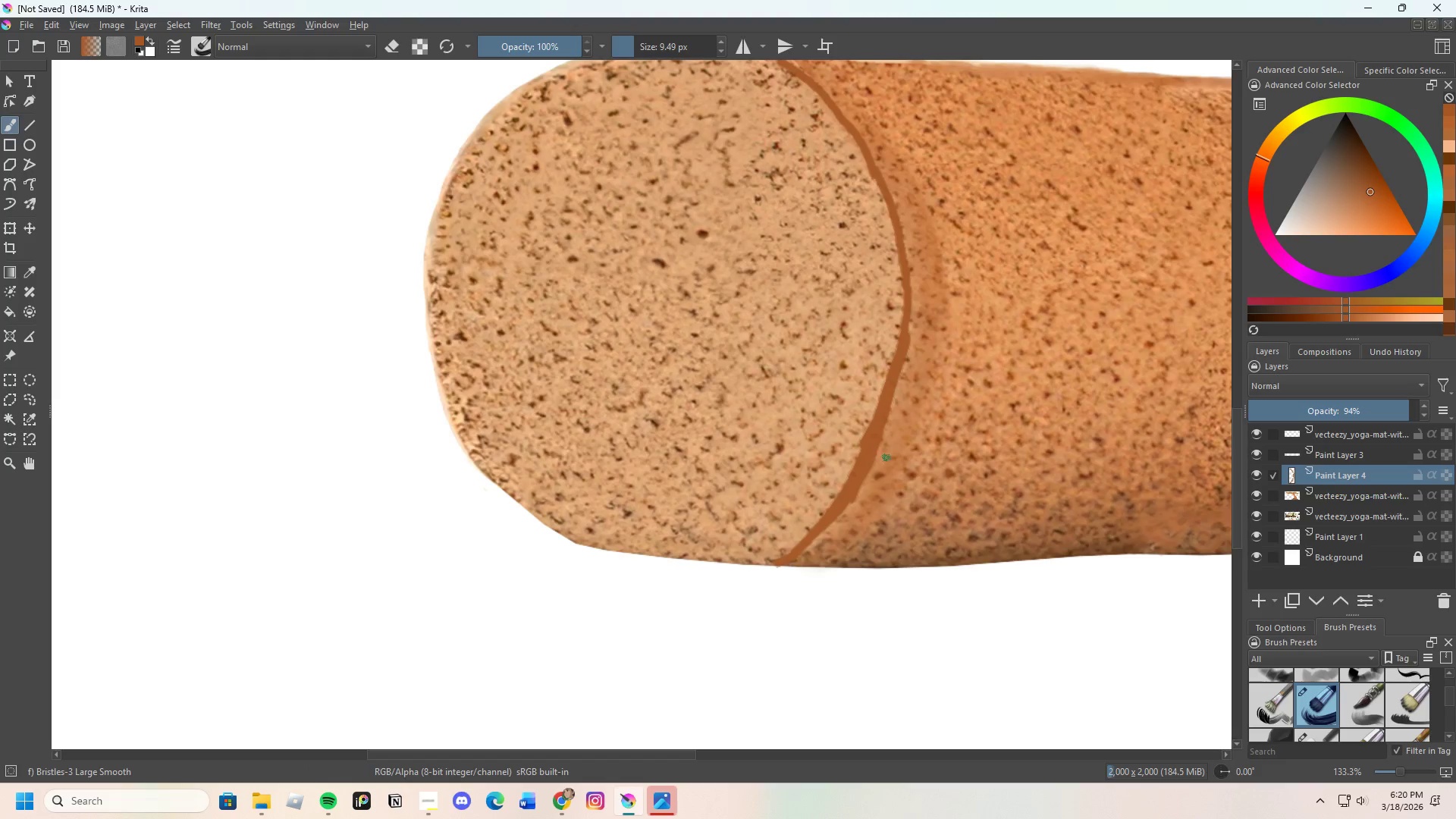 
scroll: coordinate [871, 324], scroll_direction: none, amount: 0.0
 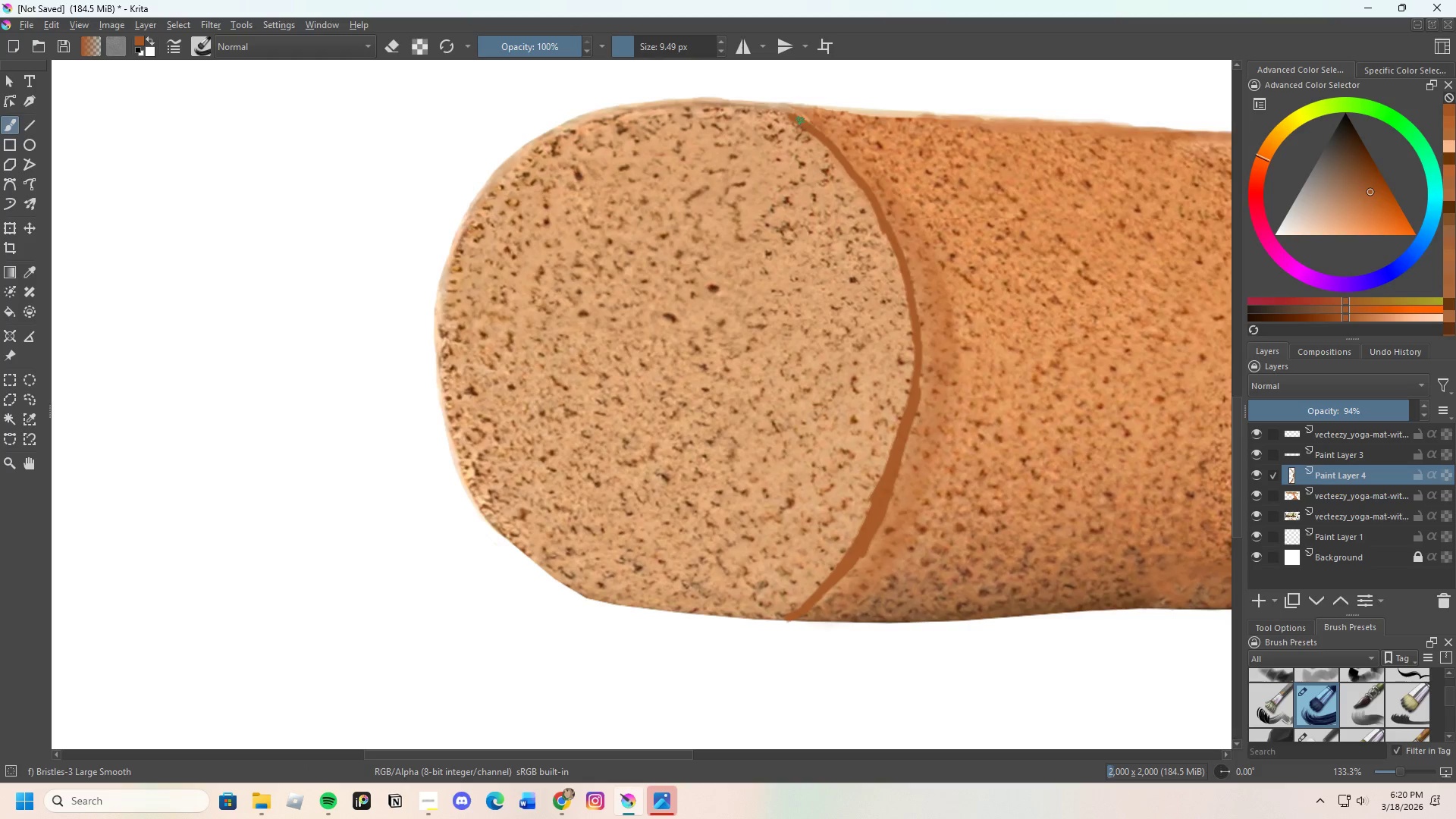 
left_click_drag(start_coordinate=[791, 114], to_coordinate=[917, 348])
 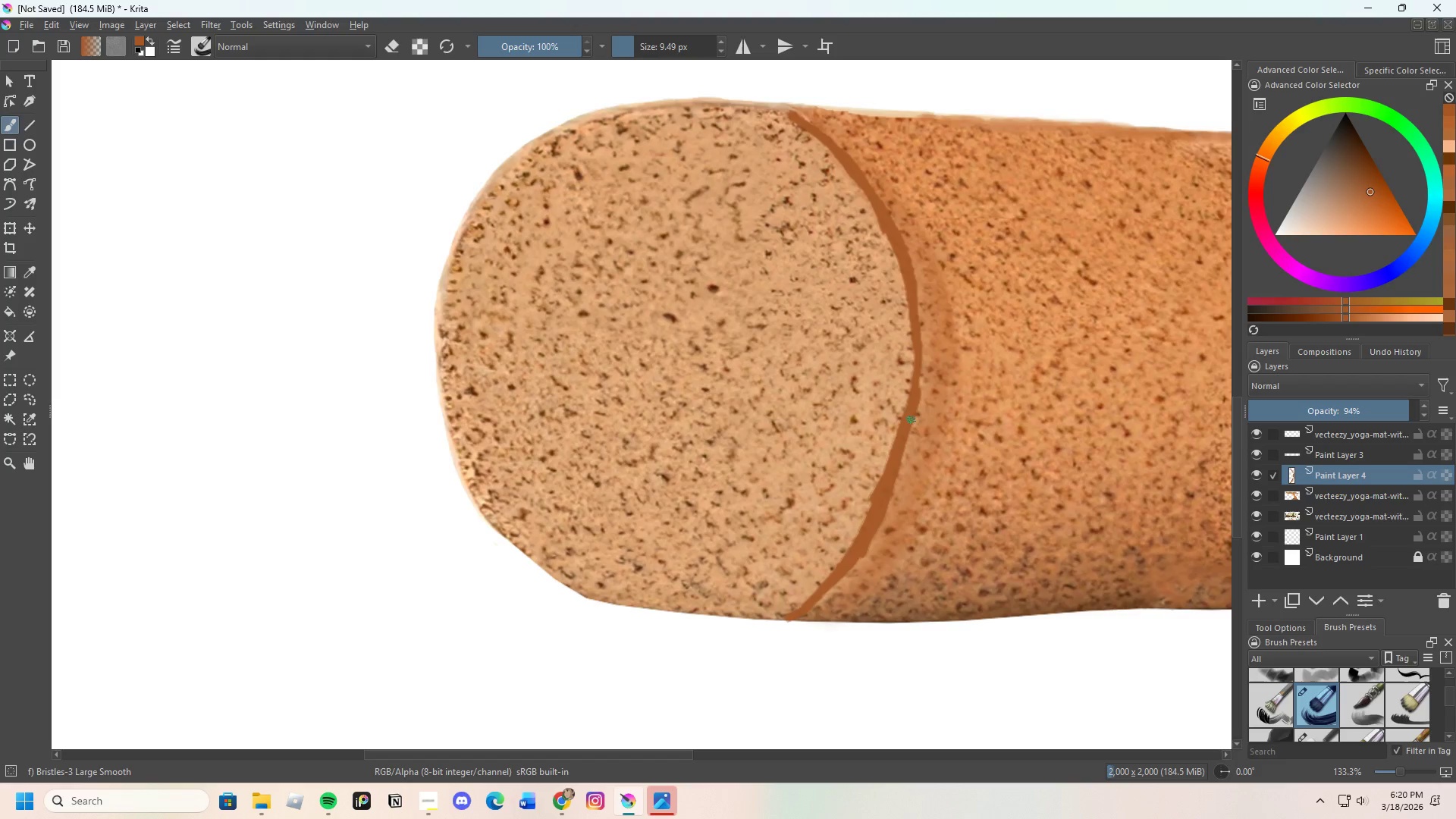 
left_click_drag(start_coordinate=[919, 417], to_coordinate=[899, 459])
 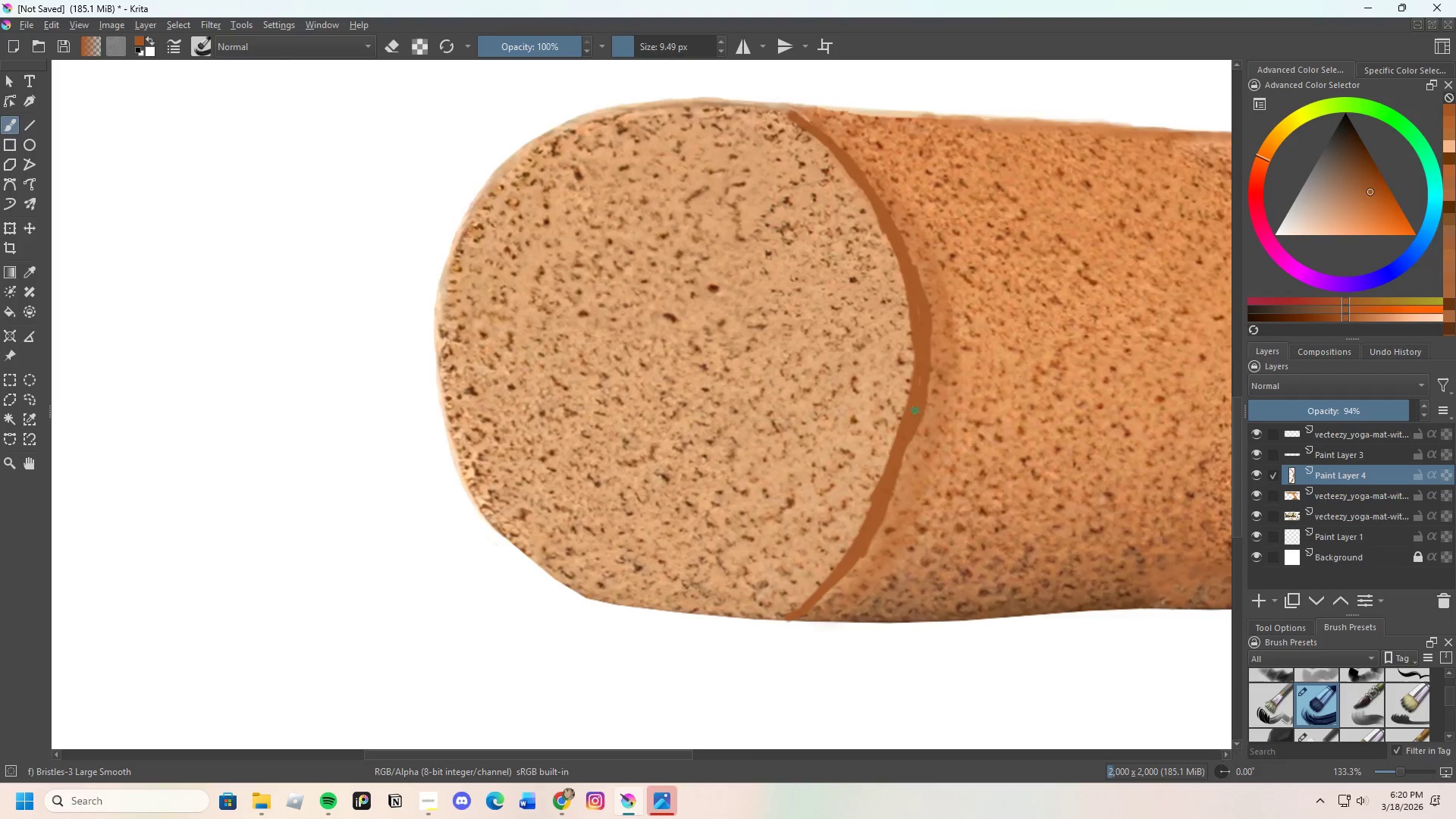 
scroll: coordinate [888, 410], scroll_direction: down, amount: 1.0
 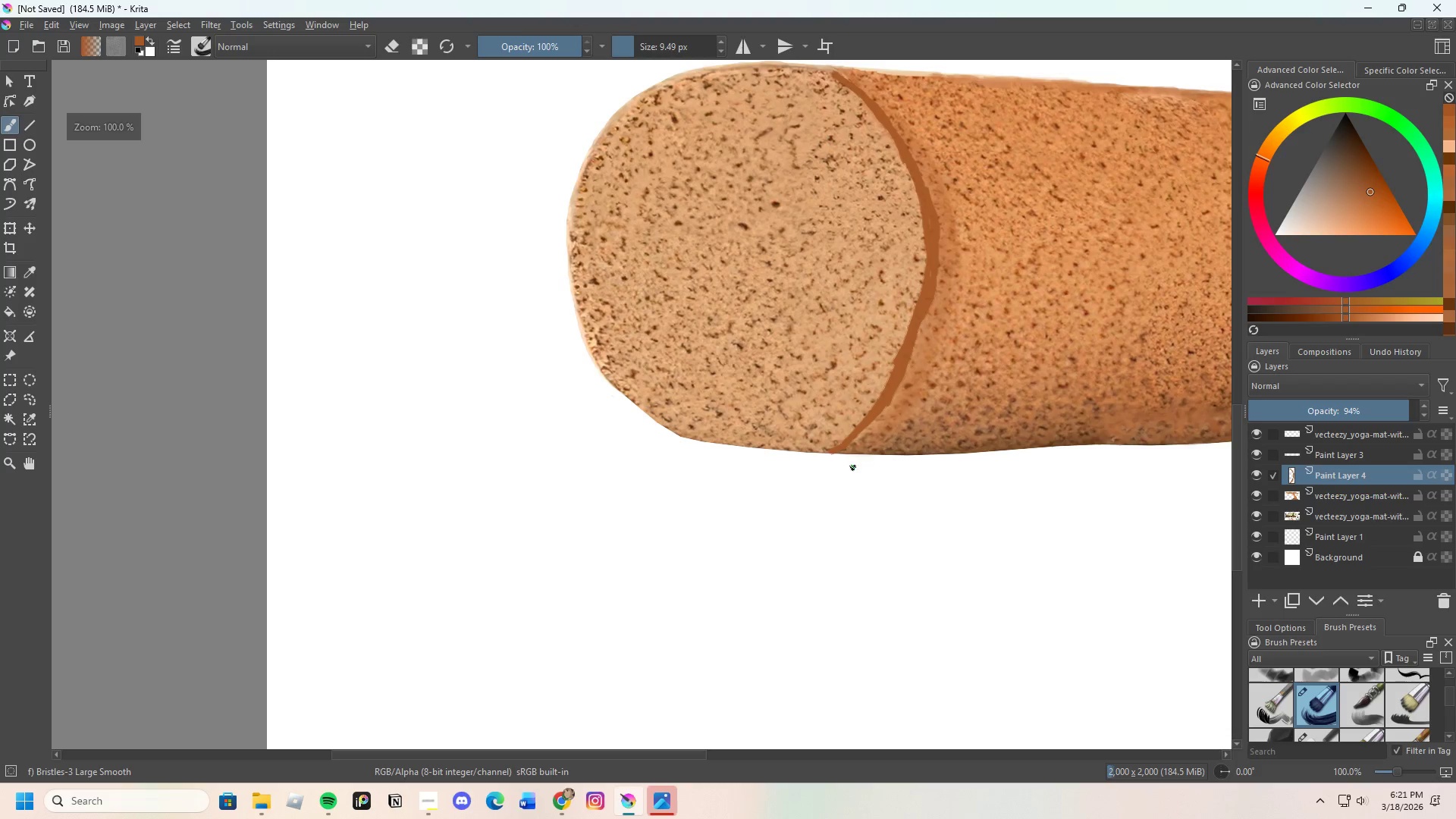 
scroll: coordinate [827, 453], scroll_direction: up, amount: 4.0
 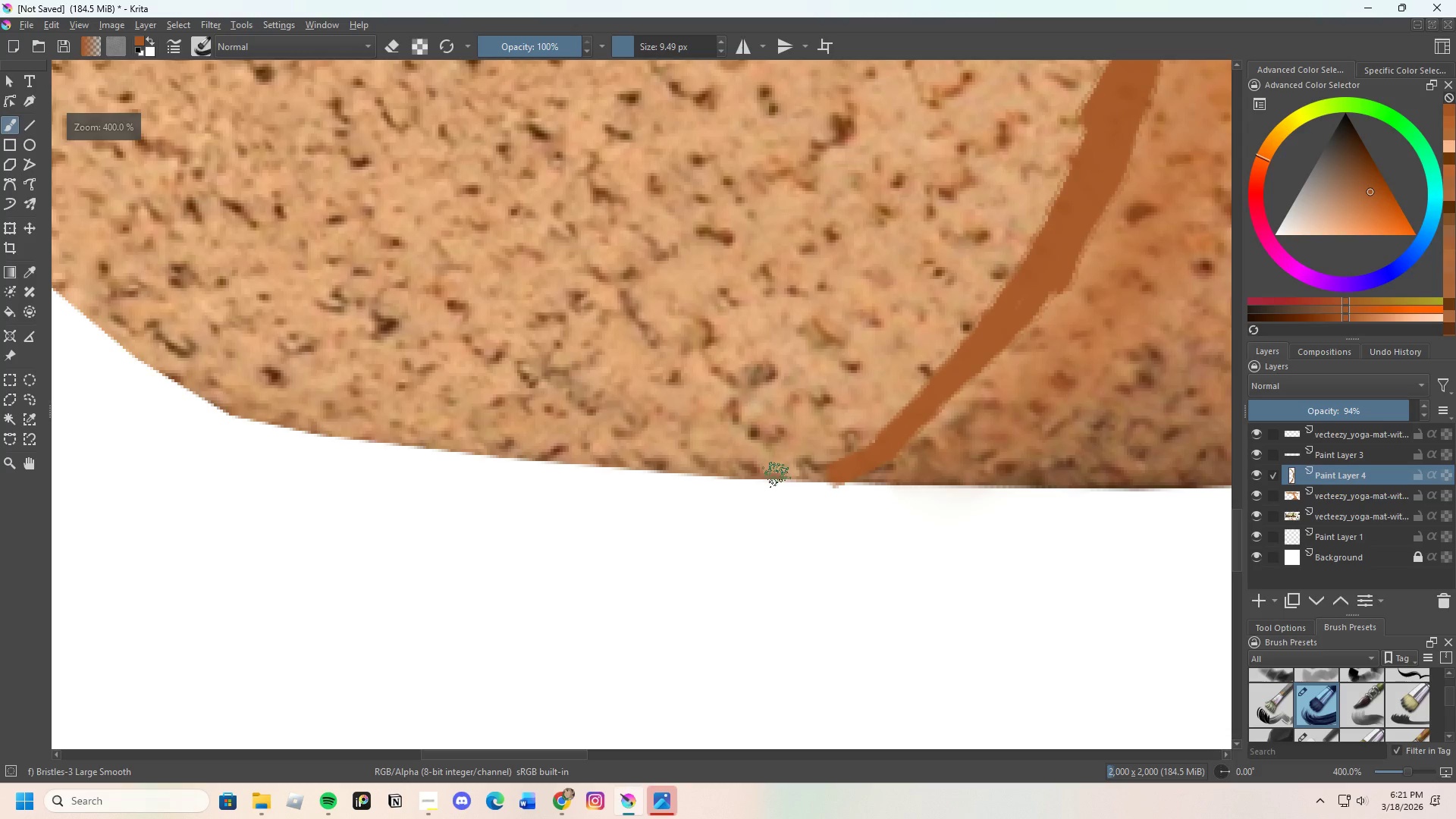 
left_click_drag(start_coordinate=[779, 474], to_coordinate=[924, 412])
 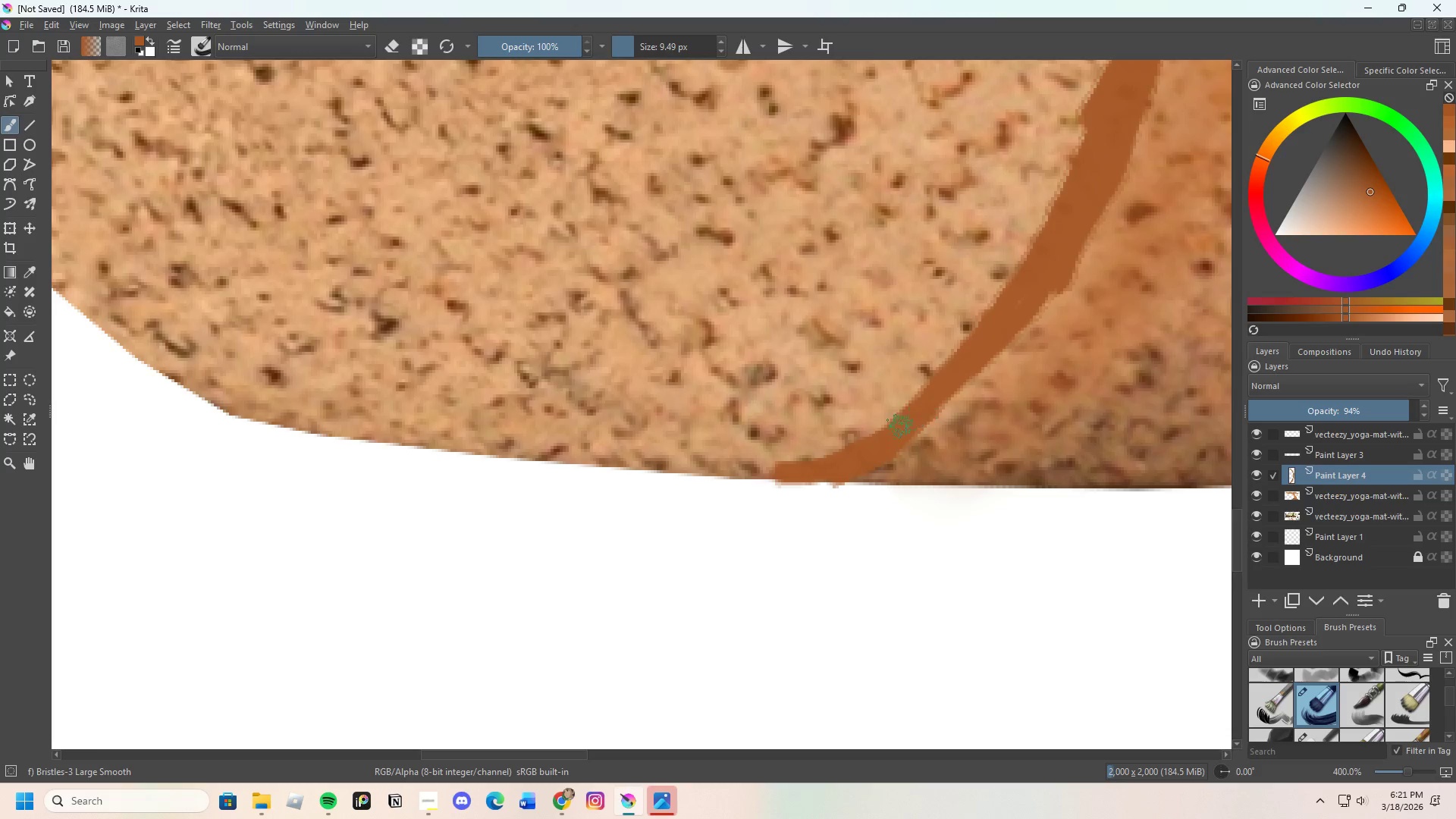 
scroll: coordinate [811, 481], scroll_direction: down, amount: 6.0
 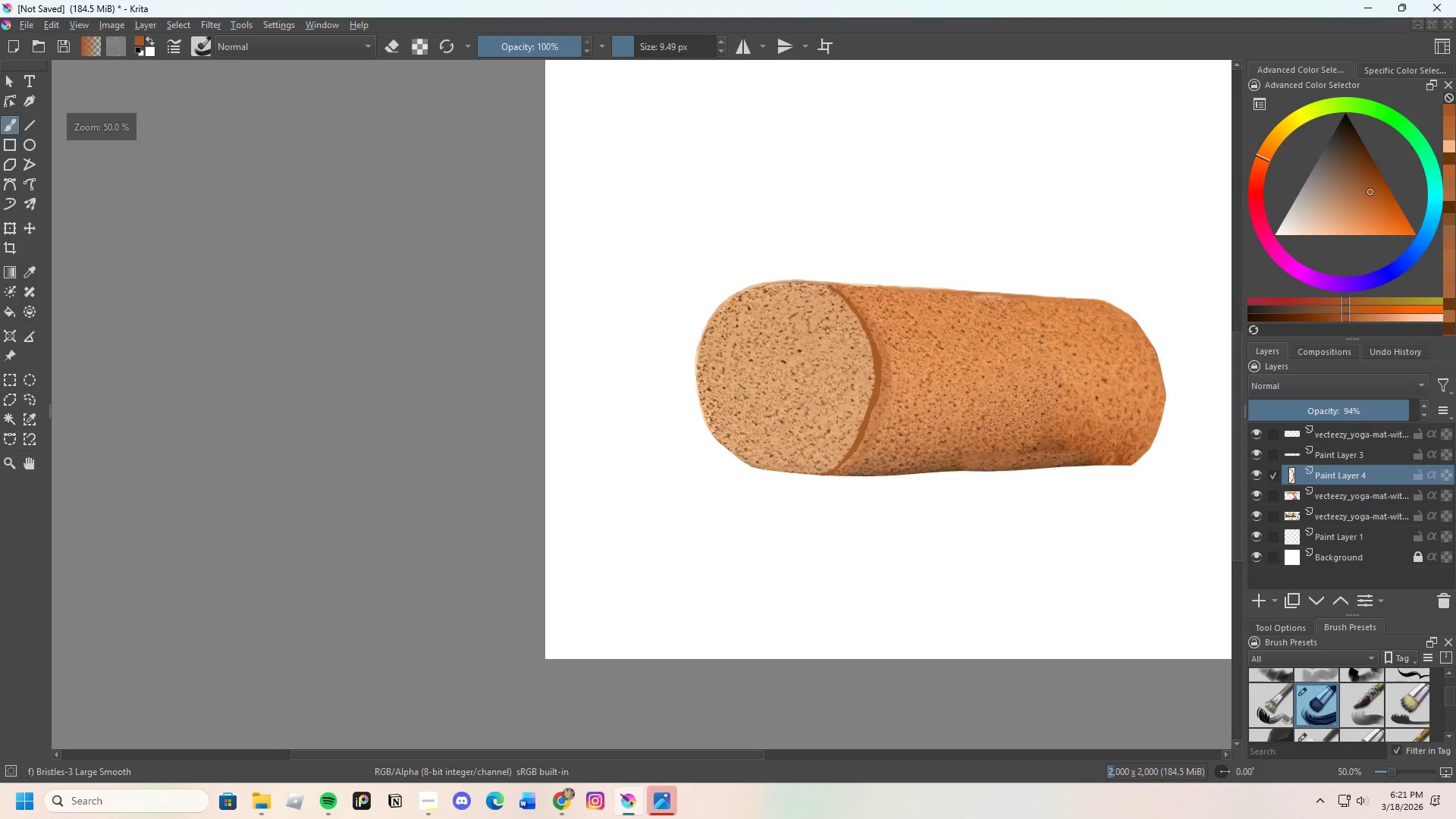 
scroll: coordinate [802, 274], scroll_direction: up, amount: 5.0
 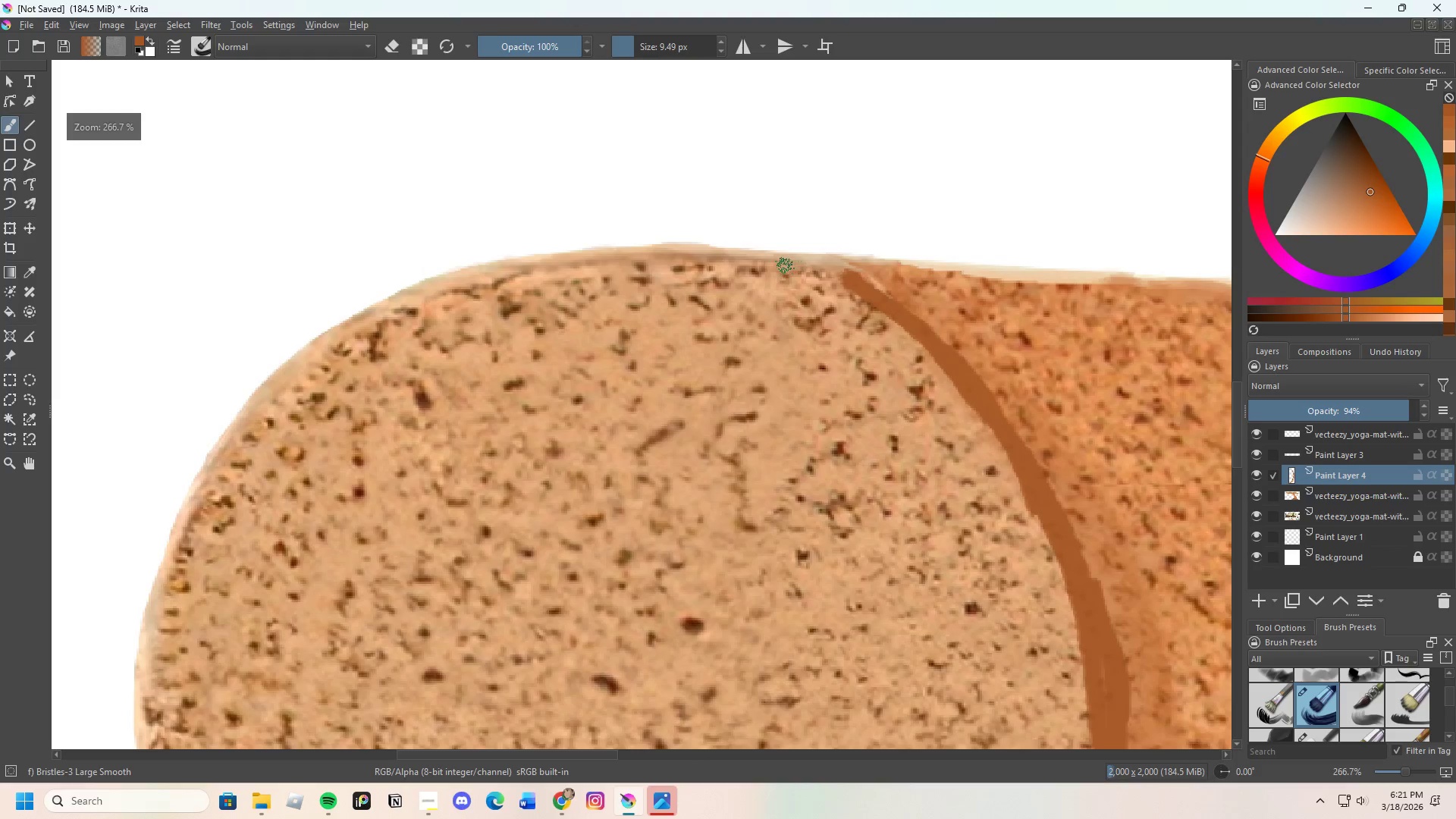 
left_click_drag(start_coordinate=[785, 266], to_coordinate=[871, 292])
 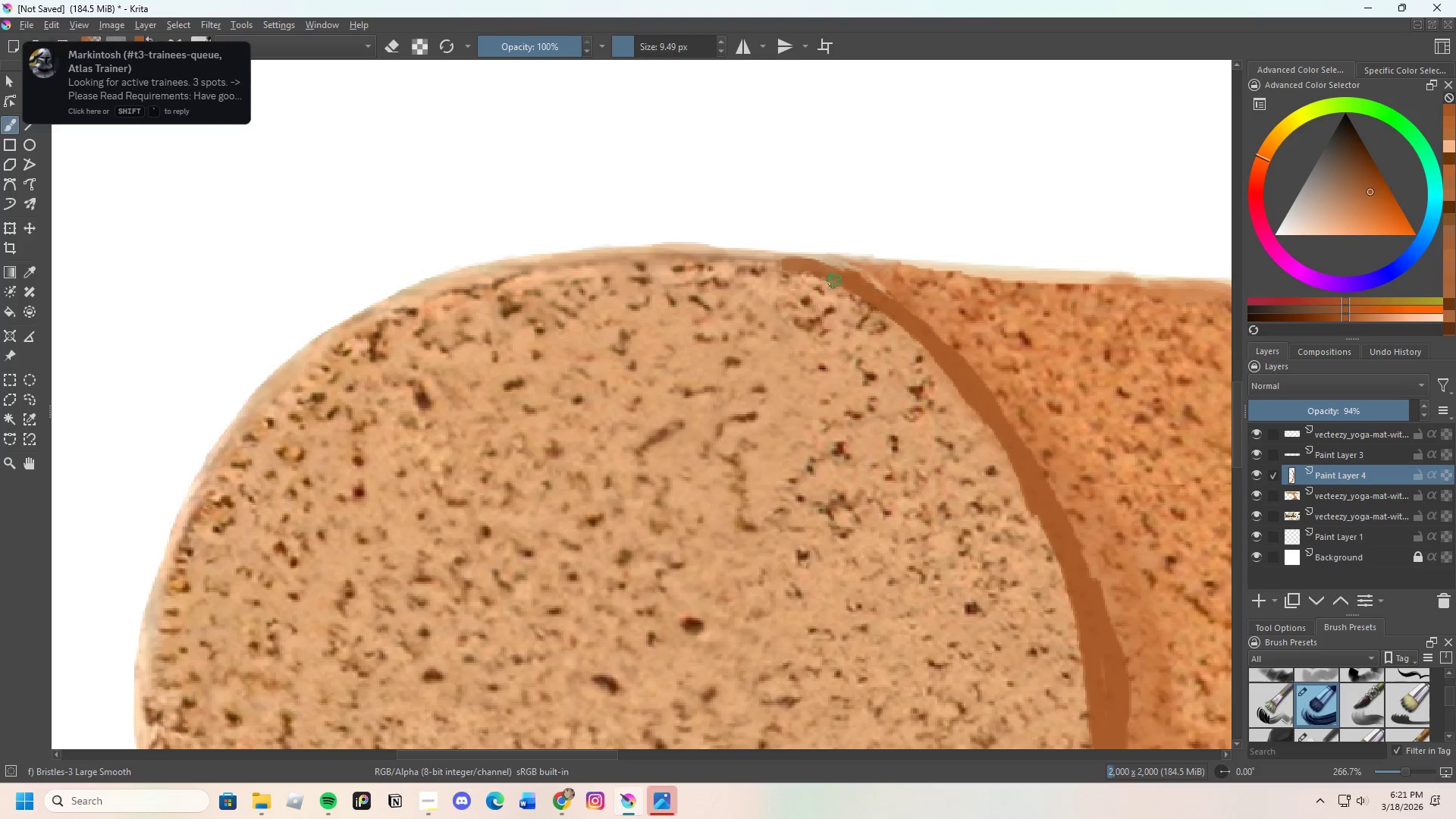 
scroll: coordinate [1334, 716], scroll_direction: down, amount: 10.0
 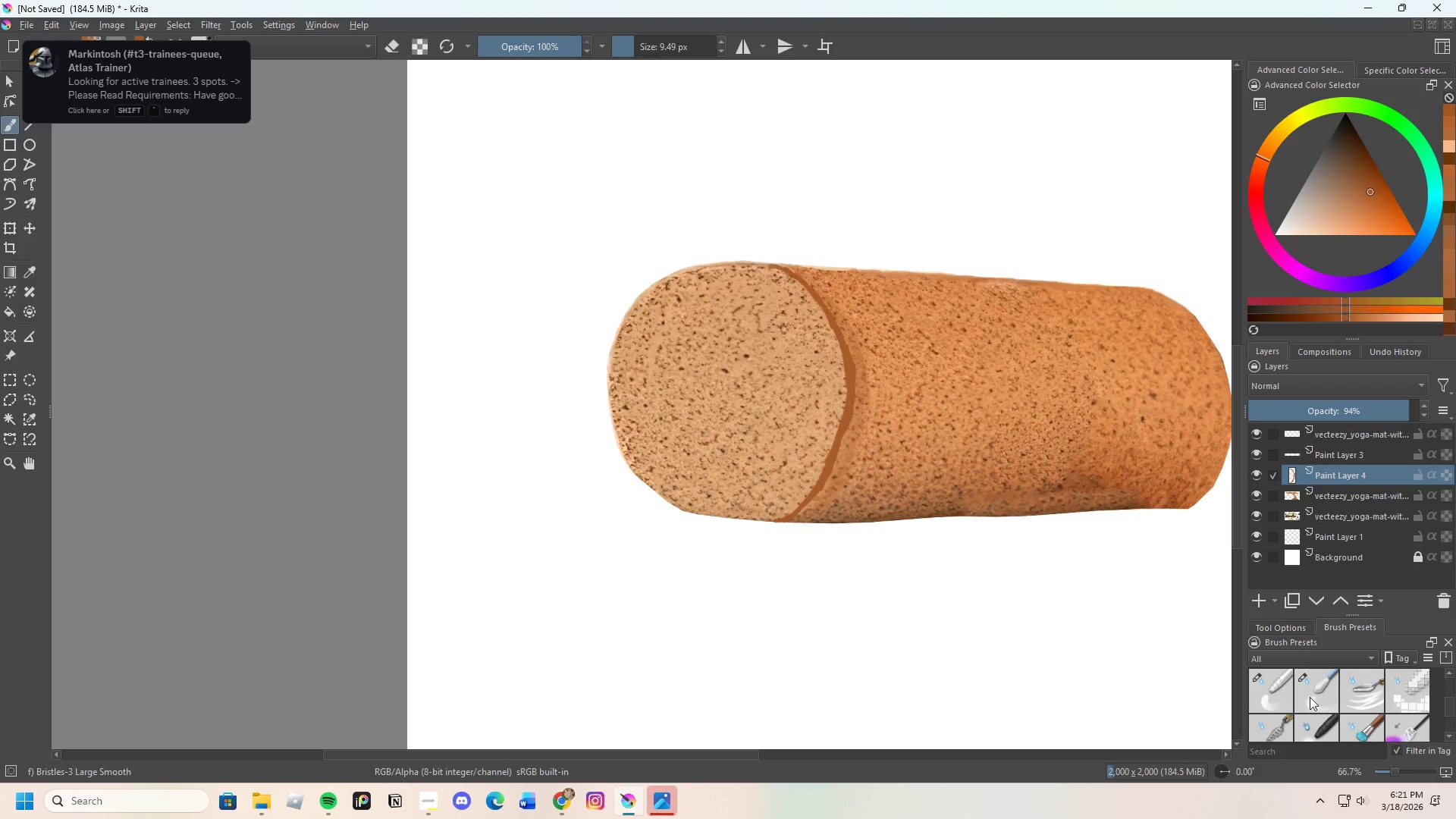 
left_click([1310, 695])
 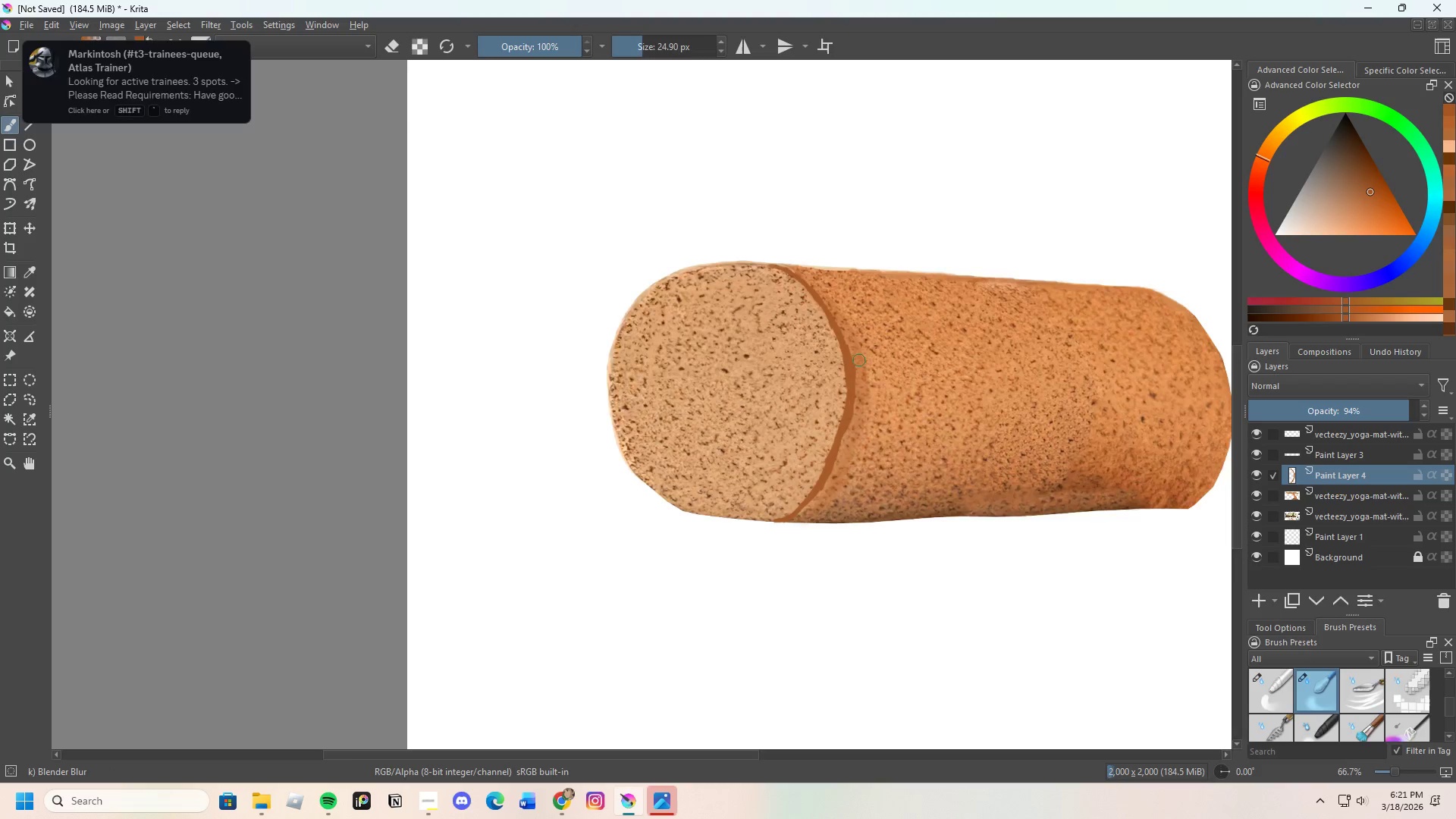 
scroll: coordinate [827, 343], scroll_direction: up, amount: 2.0
 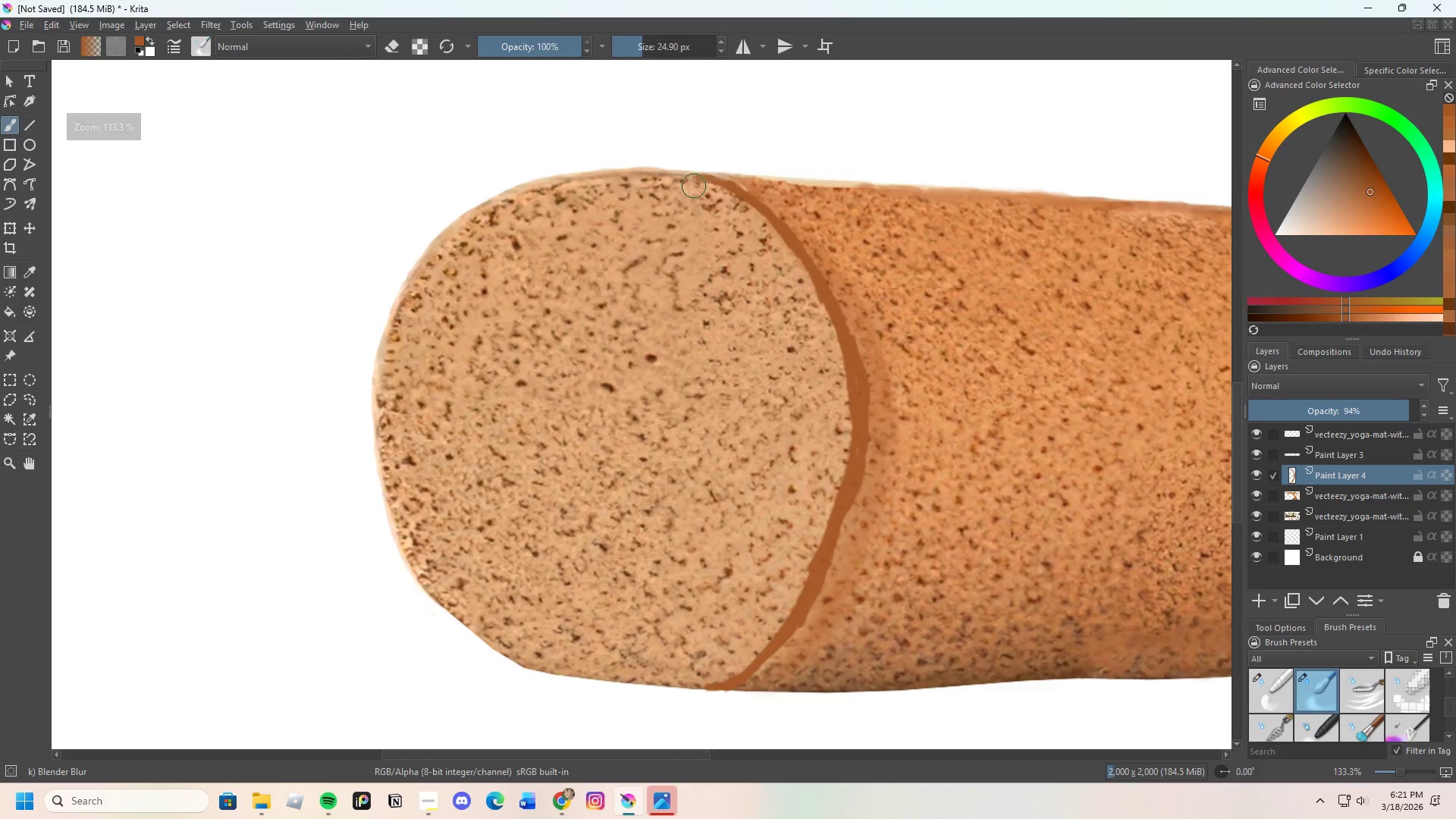 
left_click_drag(start_coordinate=[704, 183], to_coordinate=[770, 224])
 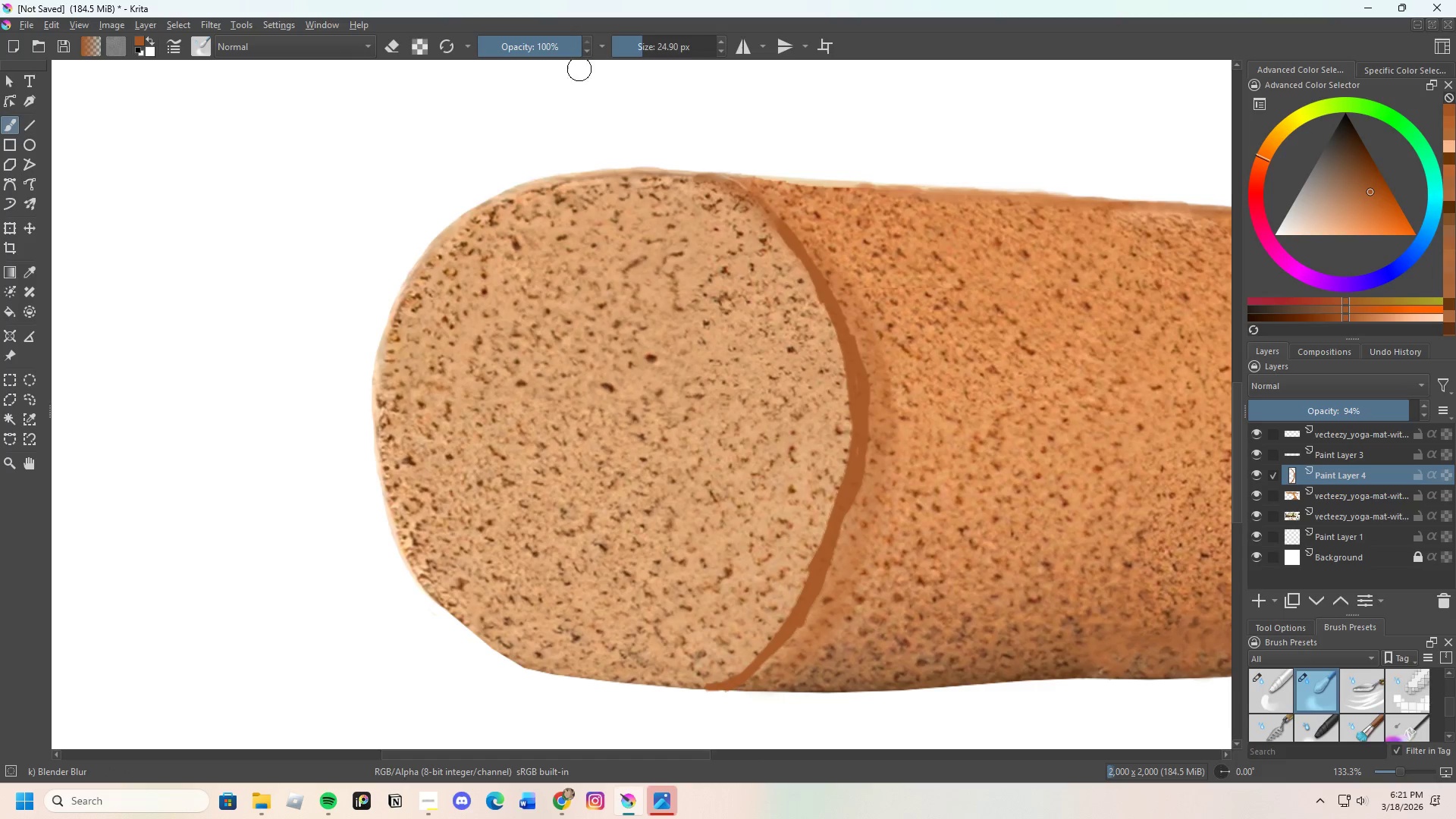 
left_click_drag(start_coordinate=[540, 55], to_coordinate=[528, 57])
 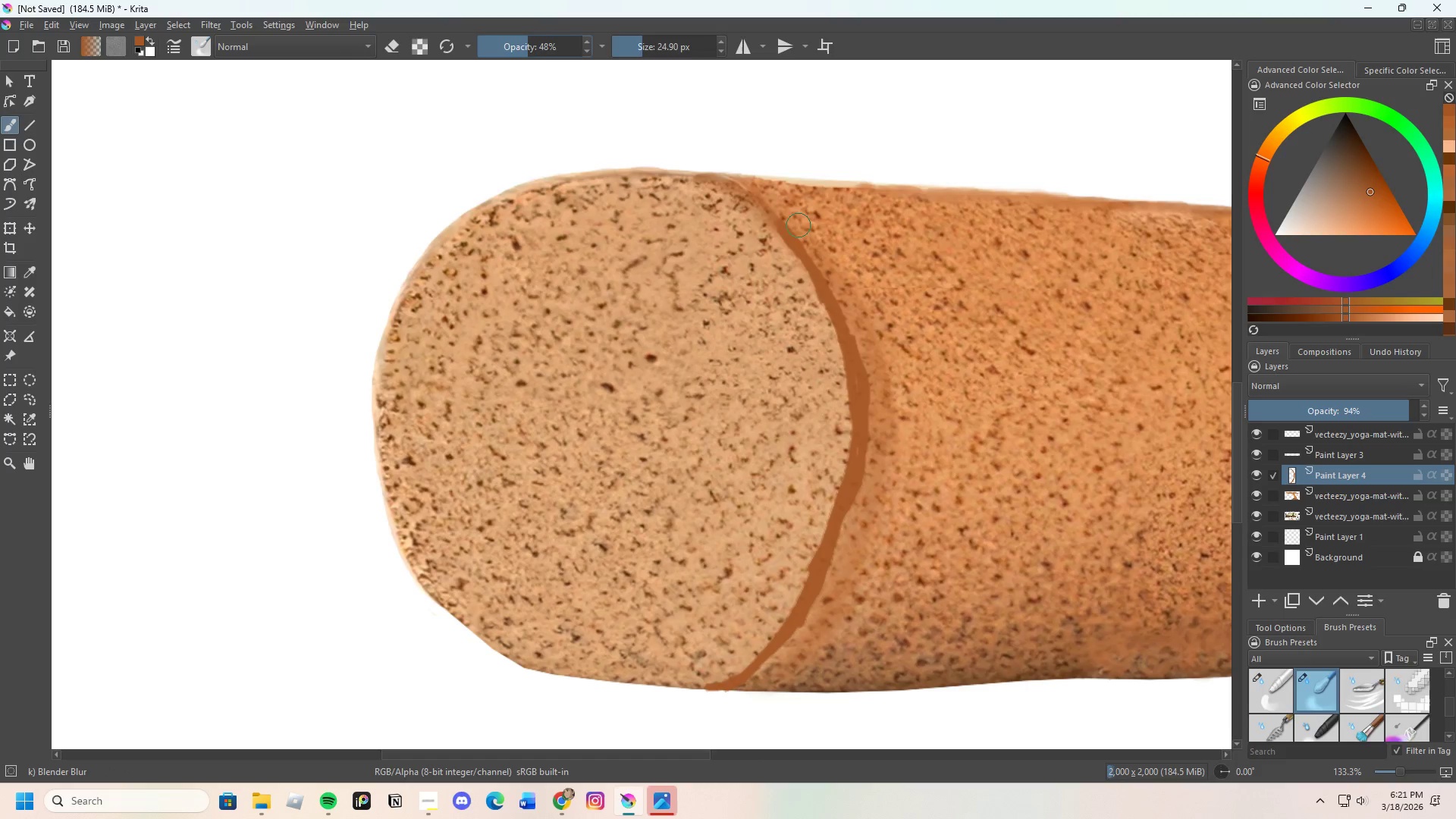 
left_click_drag(start_coordinate=[774, 216], to_coordinate=[816, 271])
 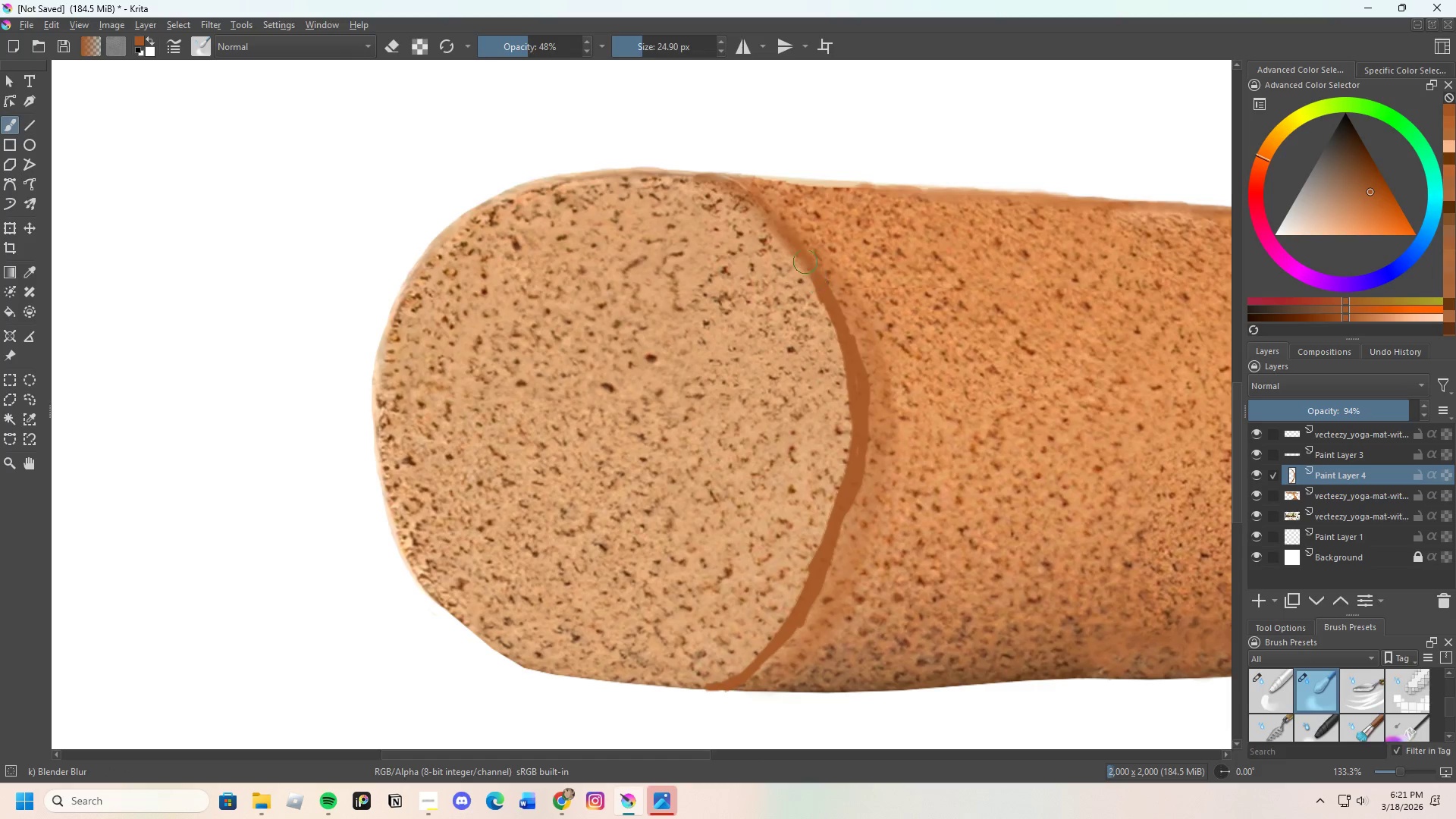 
left_click_drag(start_coordinate=[772, 218], to_coordinate=[742, 198])
 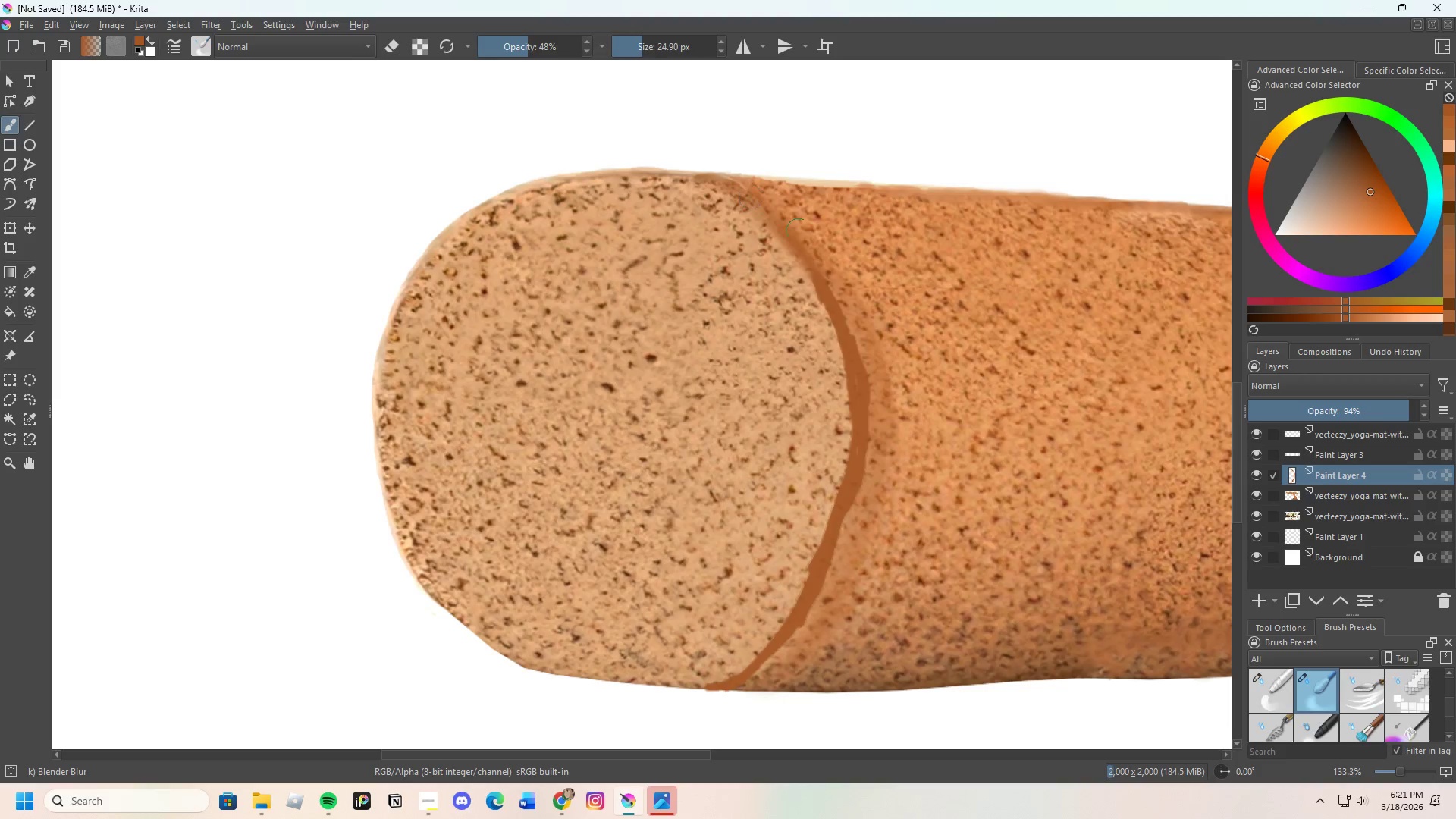 
left_click_drag(start_coordinate=[815, 256], to_coordinate=[844, 331])
 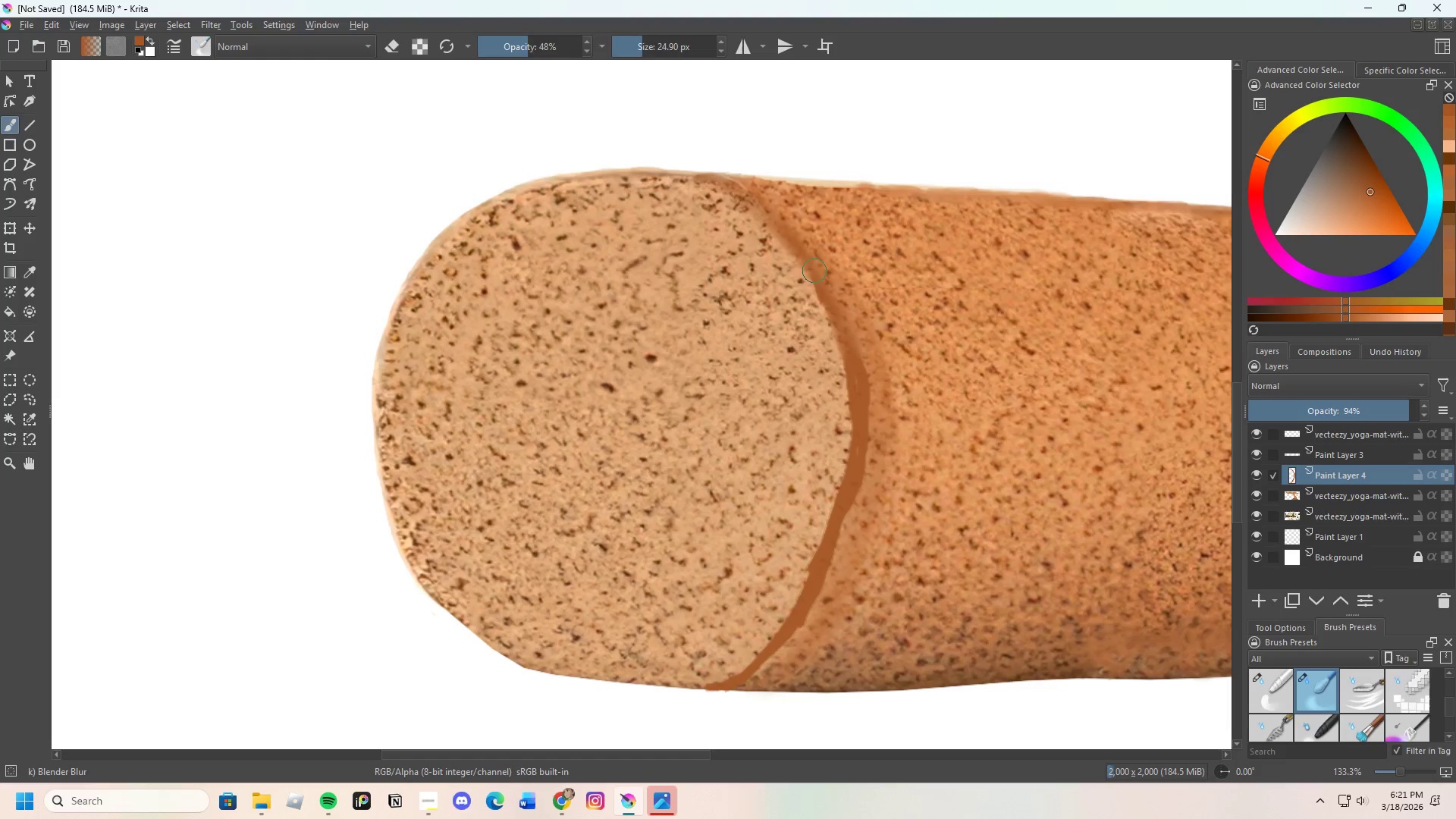 
left_click_drag(start_coordinate=[820, 271], to_coordinate=[852, 396])
 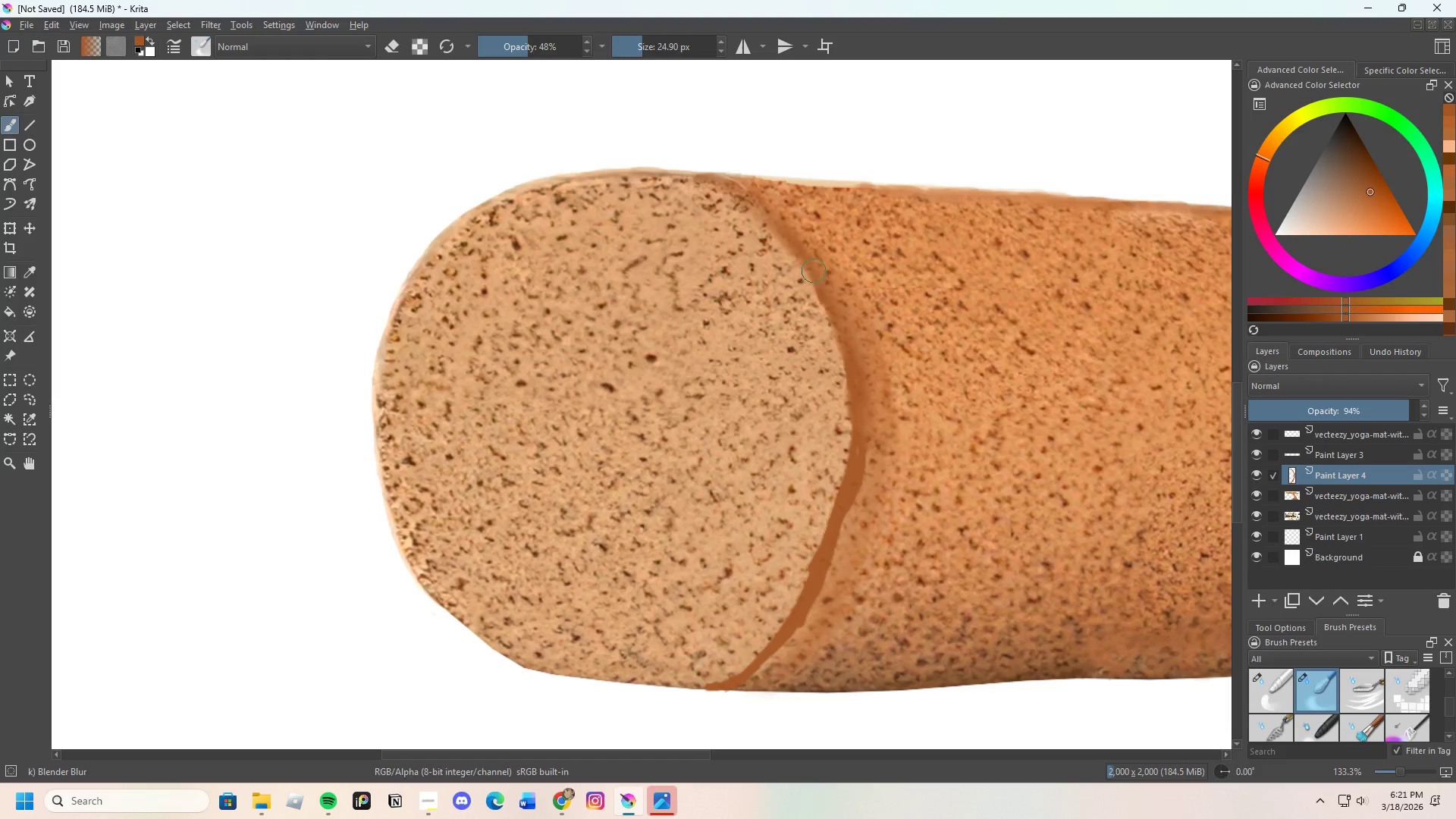 
left_click_drag(start_coordinate=[815, 266], to_coordinate=[864, 413])
 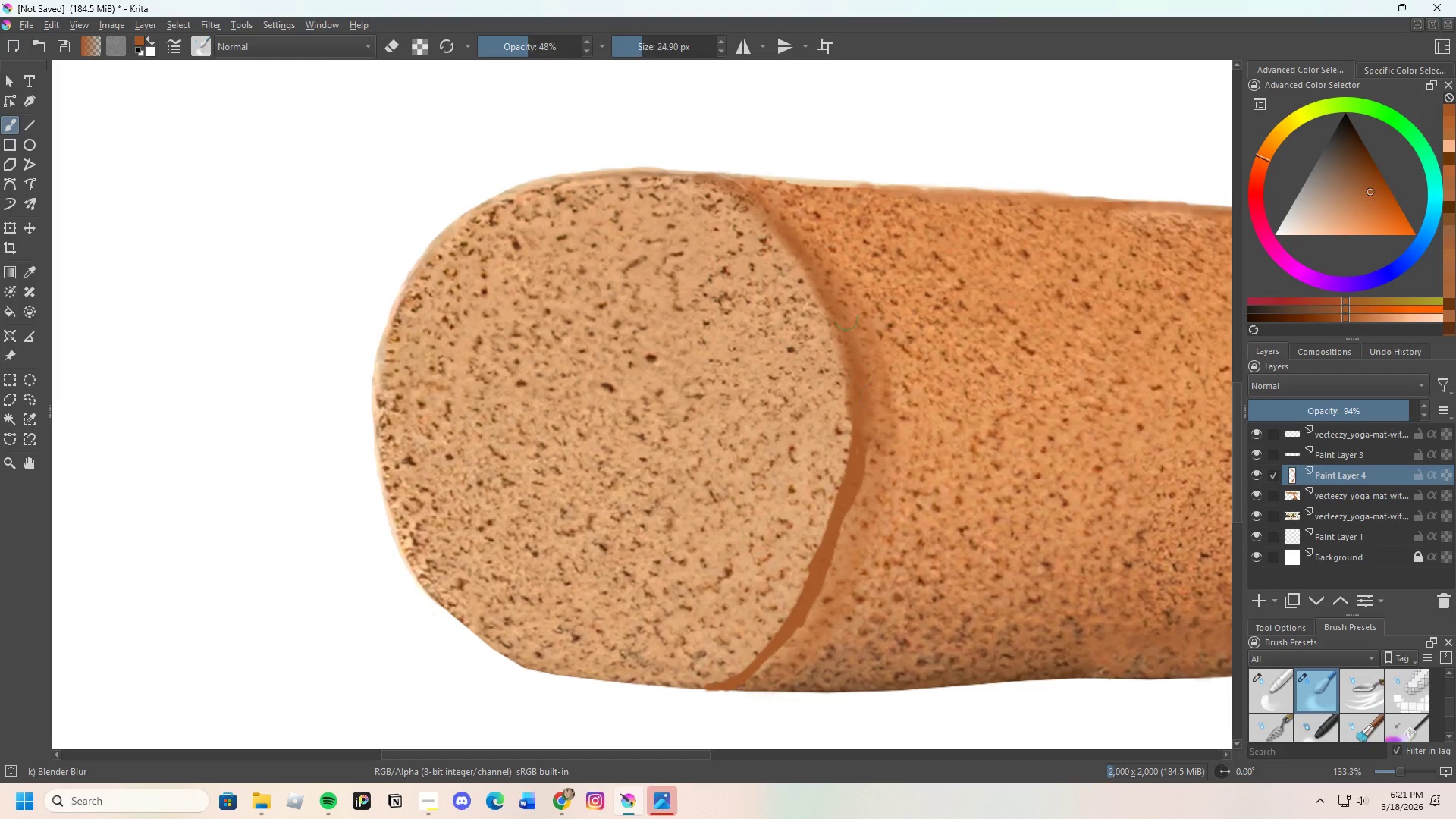 
scroll: coordinate [839, 373], scroll_direction: none, amount: 0.0
 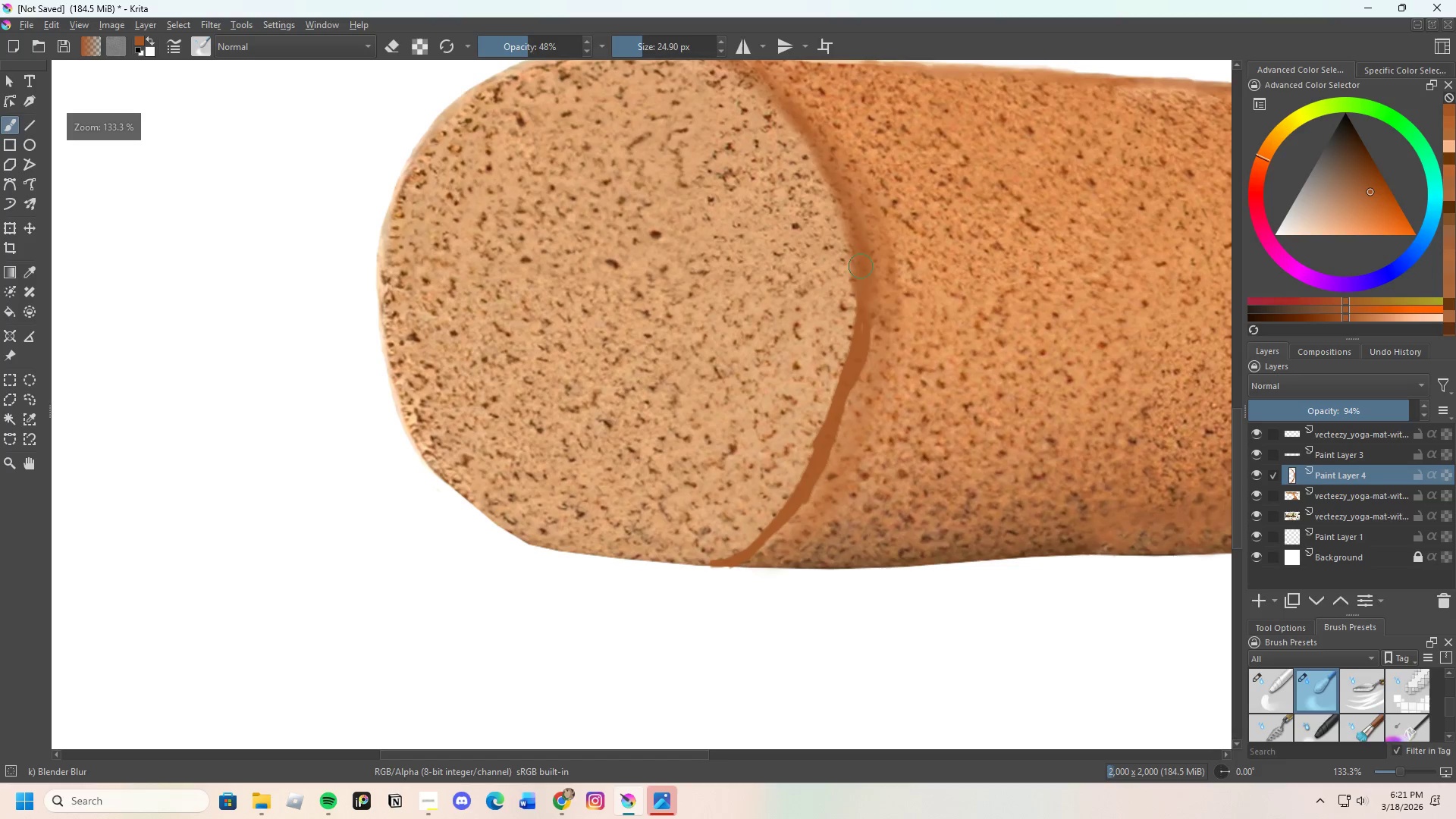 
left_click_drag(start_coordinate=[861, 271], to_coordinate=[771, 541])
 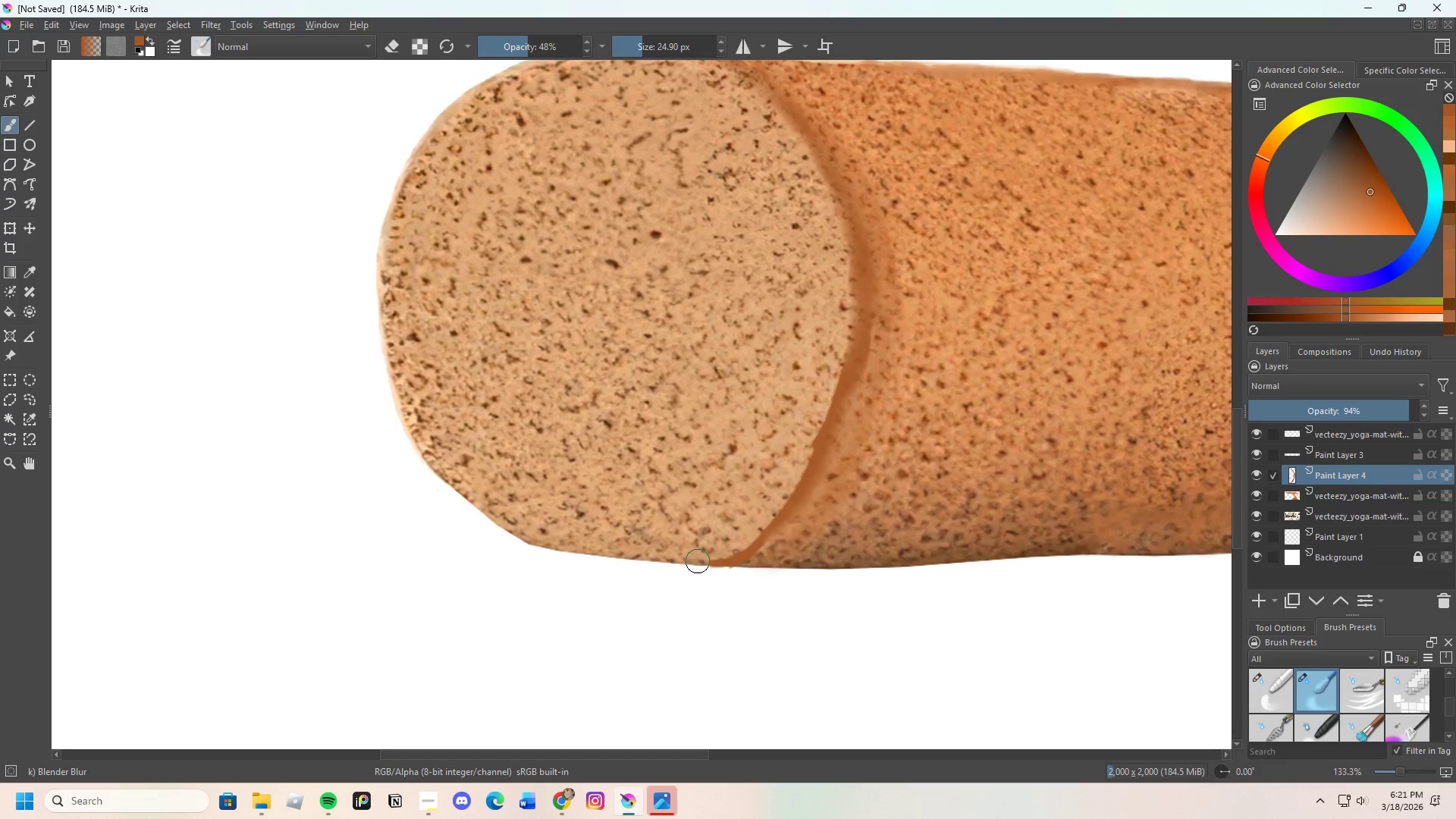 
left_click_drag(start_coordinate=[701, 558], to_coordinate=[885, 262])
 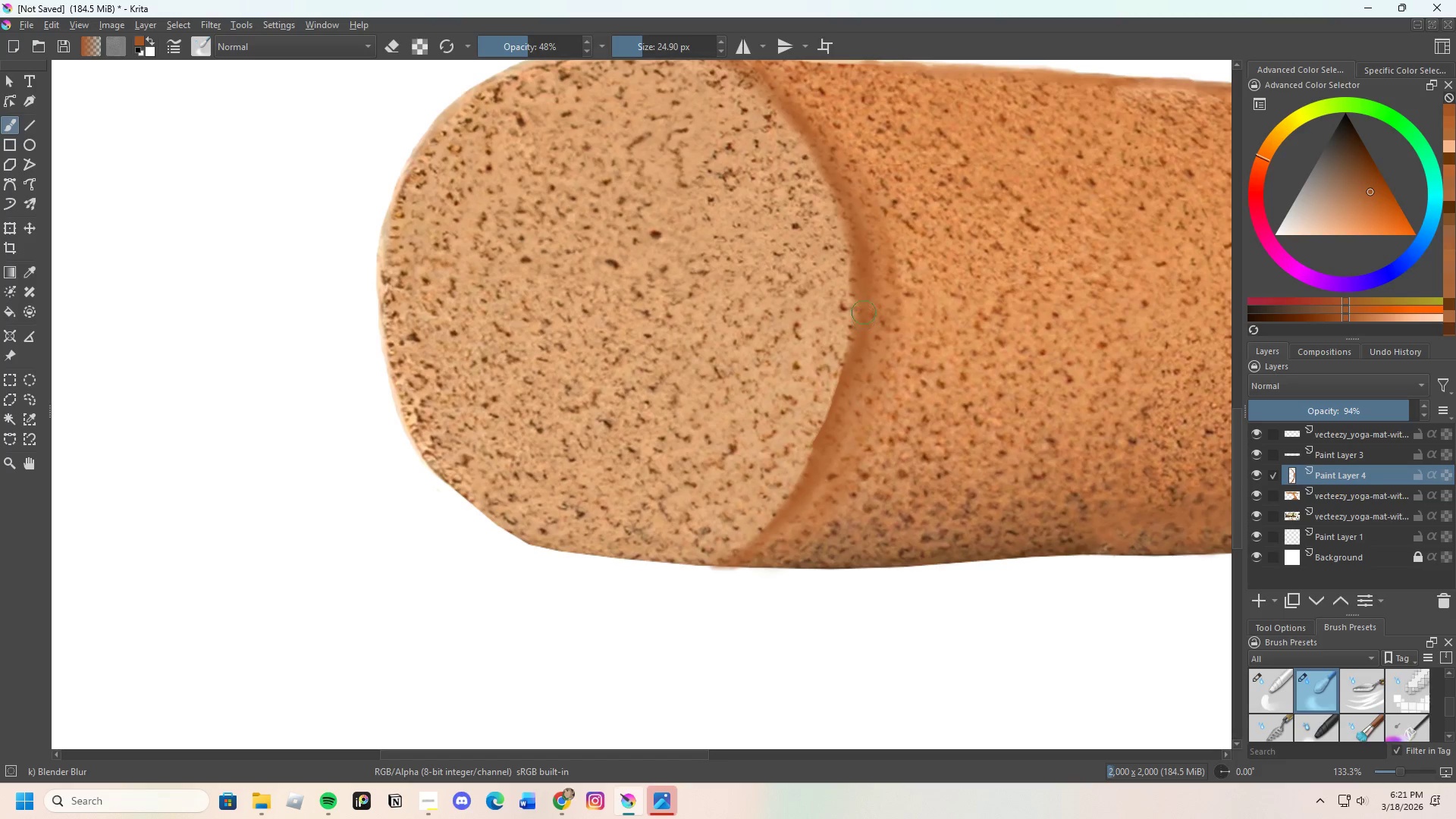 
left_click_drag(start_coordinate=[864, 315], to_coordinate=[884, 225])
 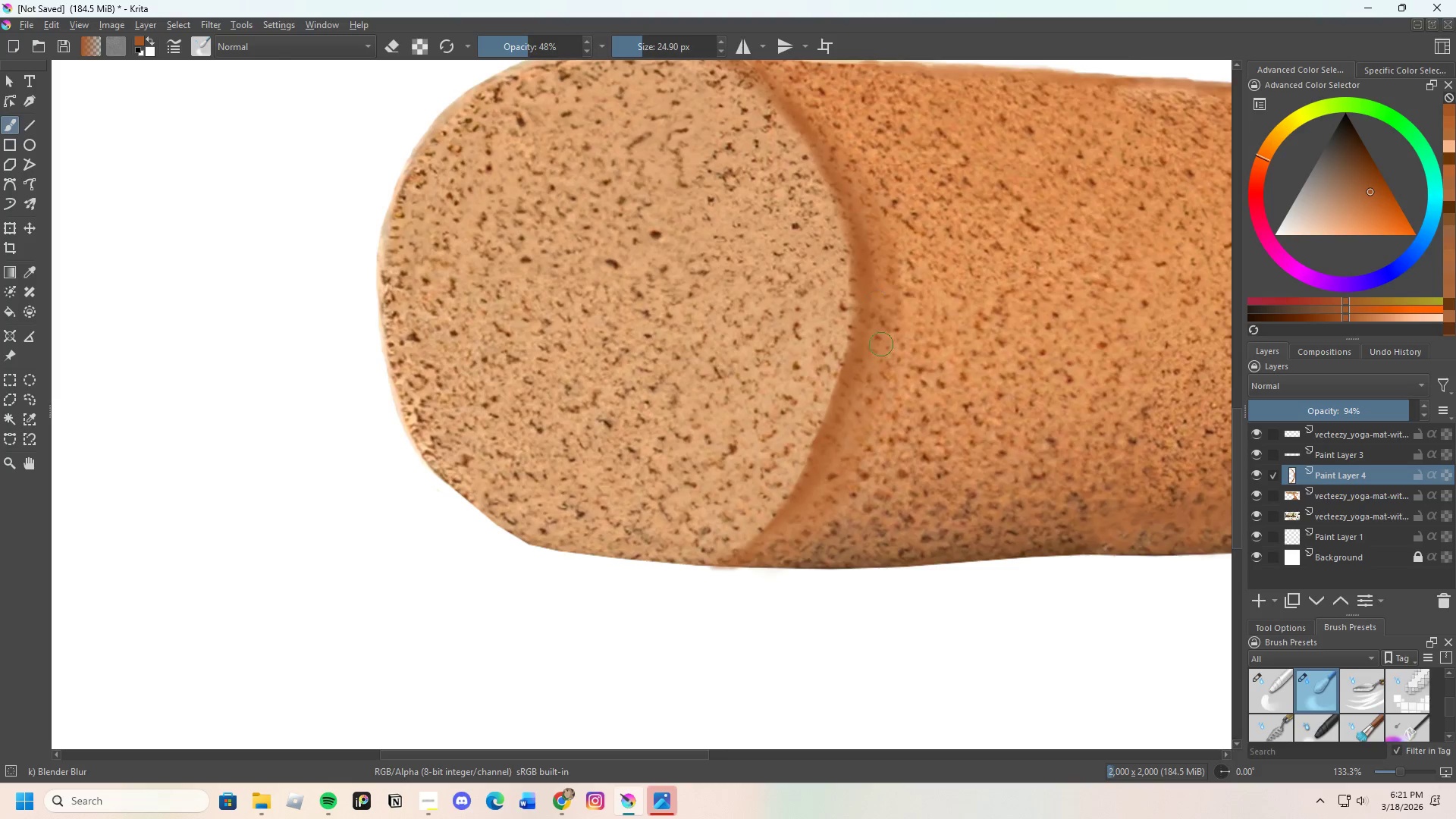 
scroll: coordinate [846, 254], scroll_direction: none, amount: 0.0
 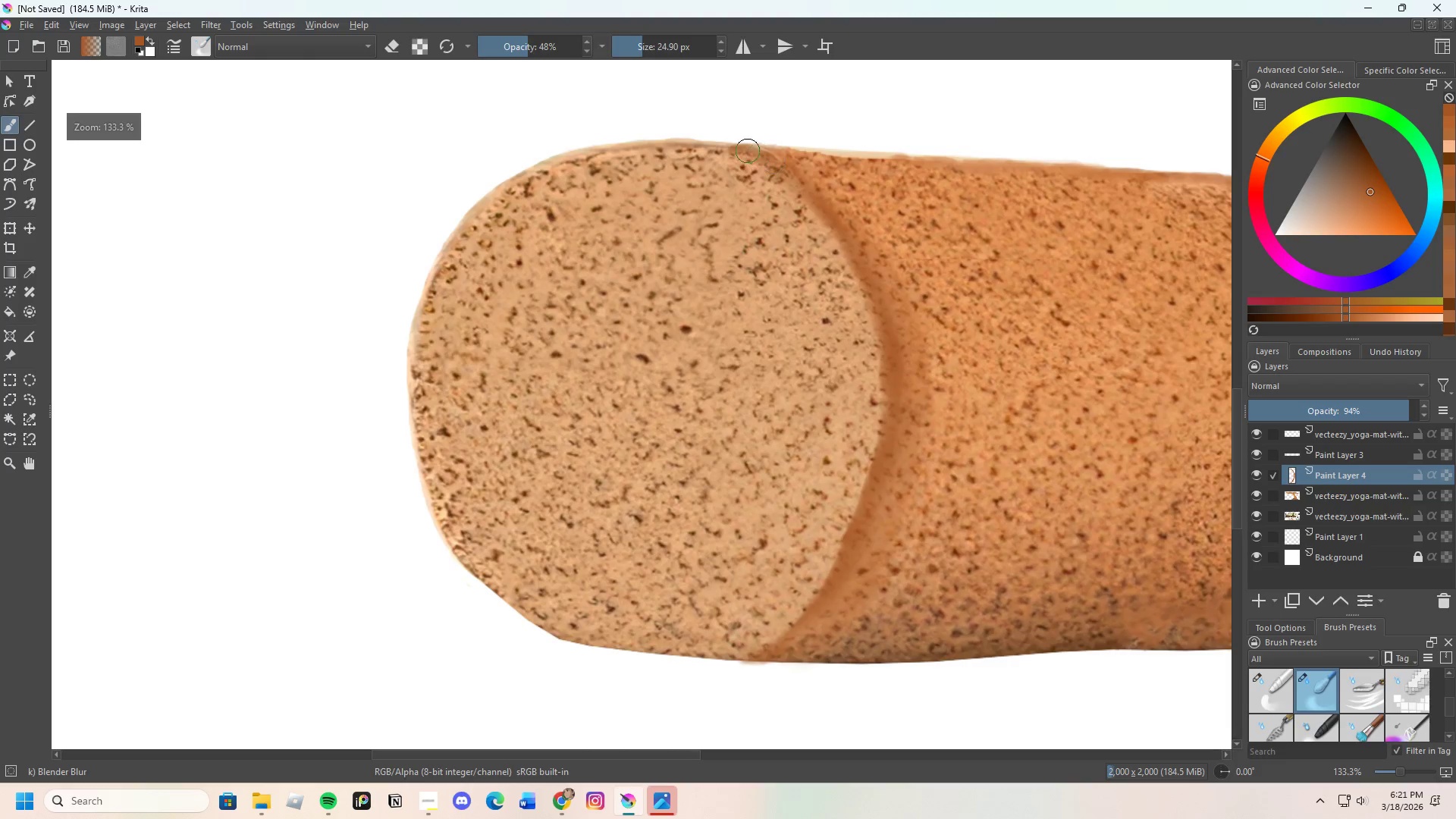 
left_click_drag(start_coordinate=[738, 146], to_coordinate=[821, 184])
 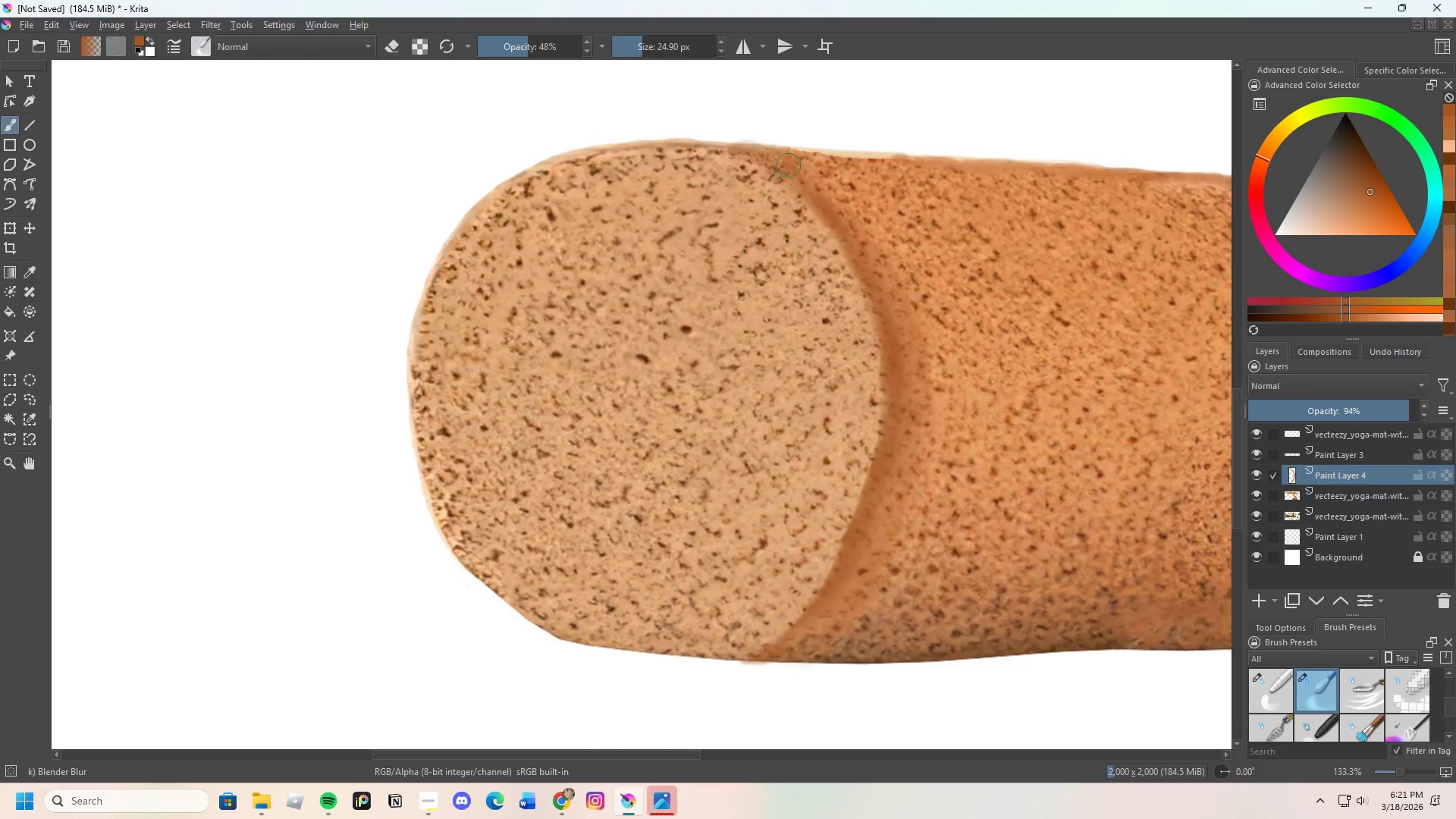 
left_click_drag(start_coordinate=[792, 168], to_coordinate=[907, 484])
 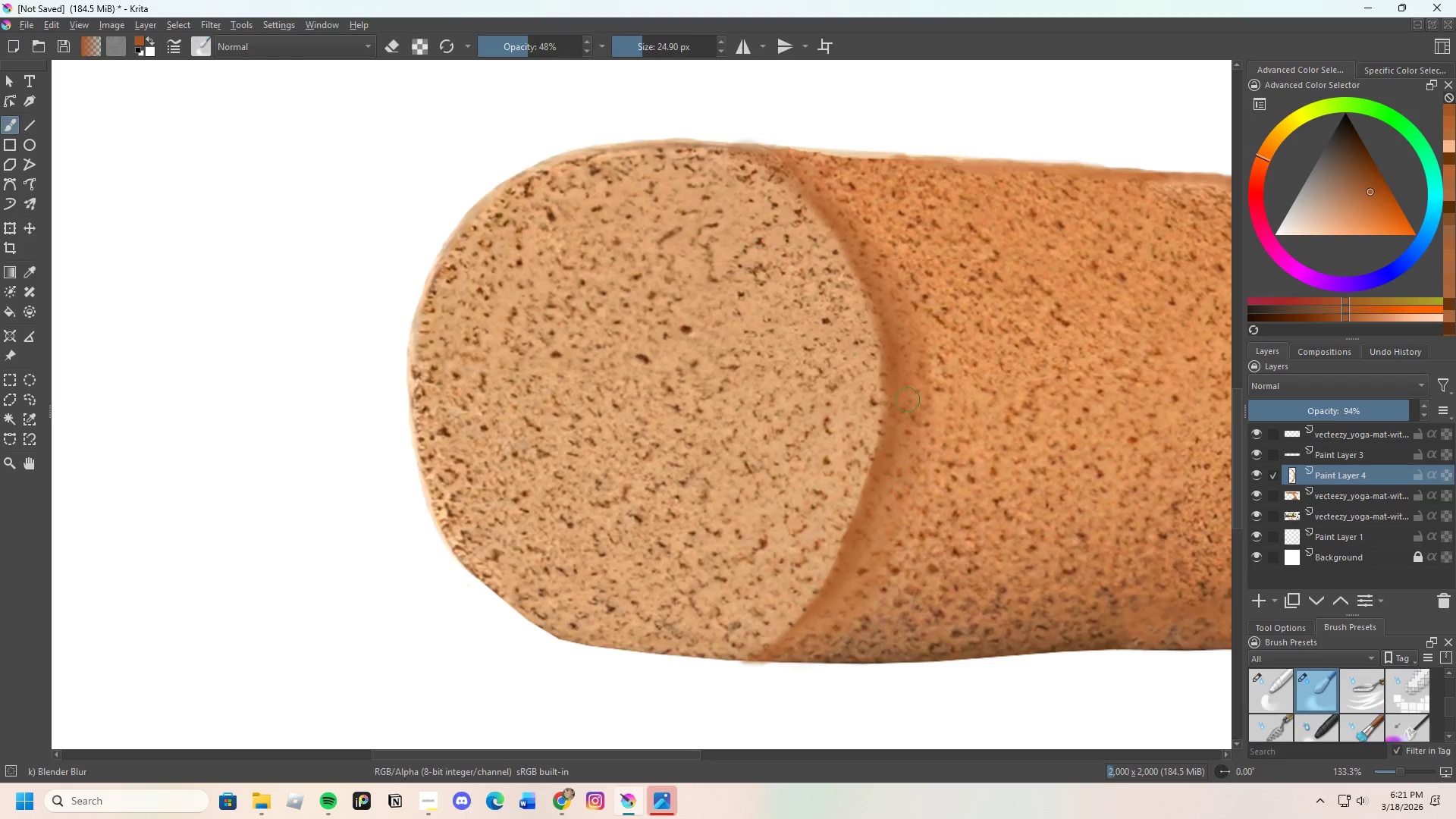 
scroll: coordinate [887, 471], scroll_direction: none, amount: 0.0
 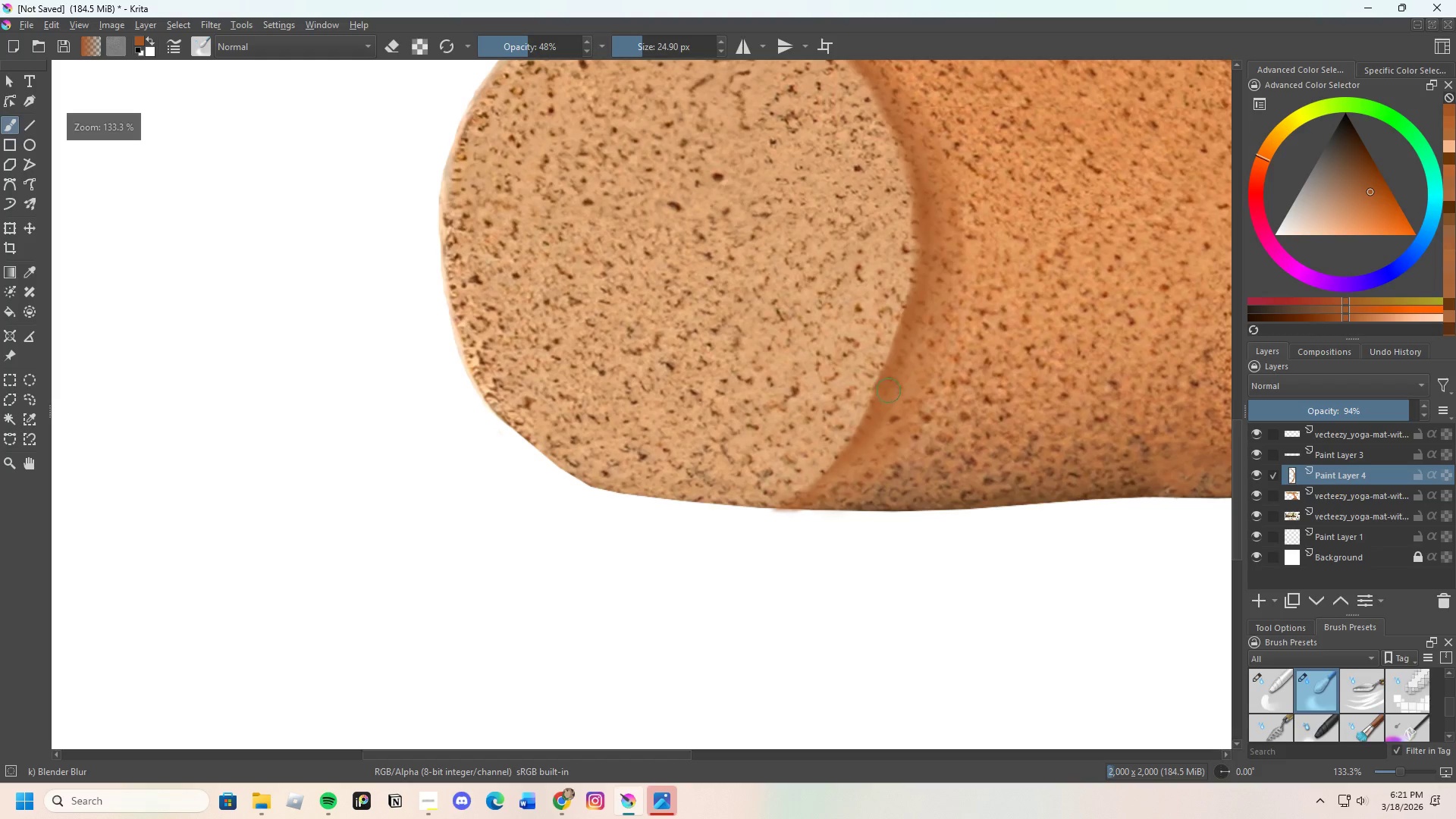 
left_click_drag(start_coordinate=[890, 399], to_coordinate=[912, 451])
 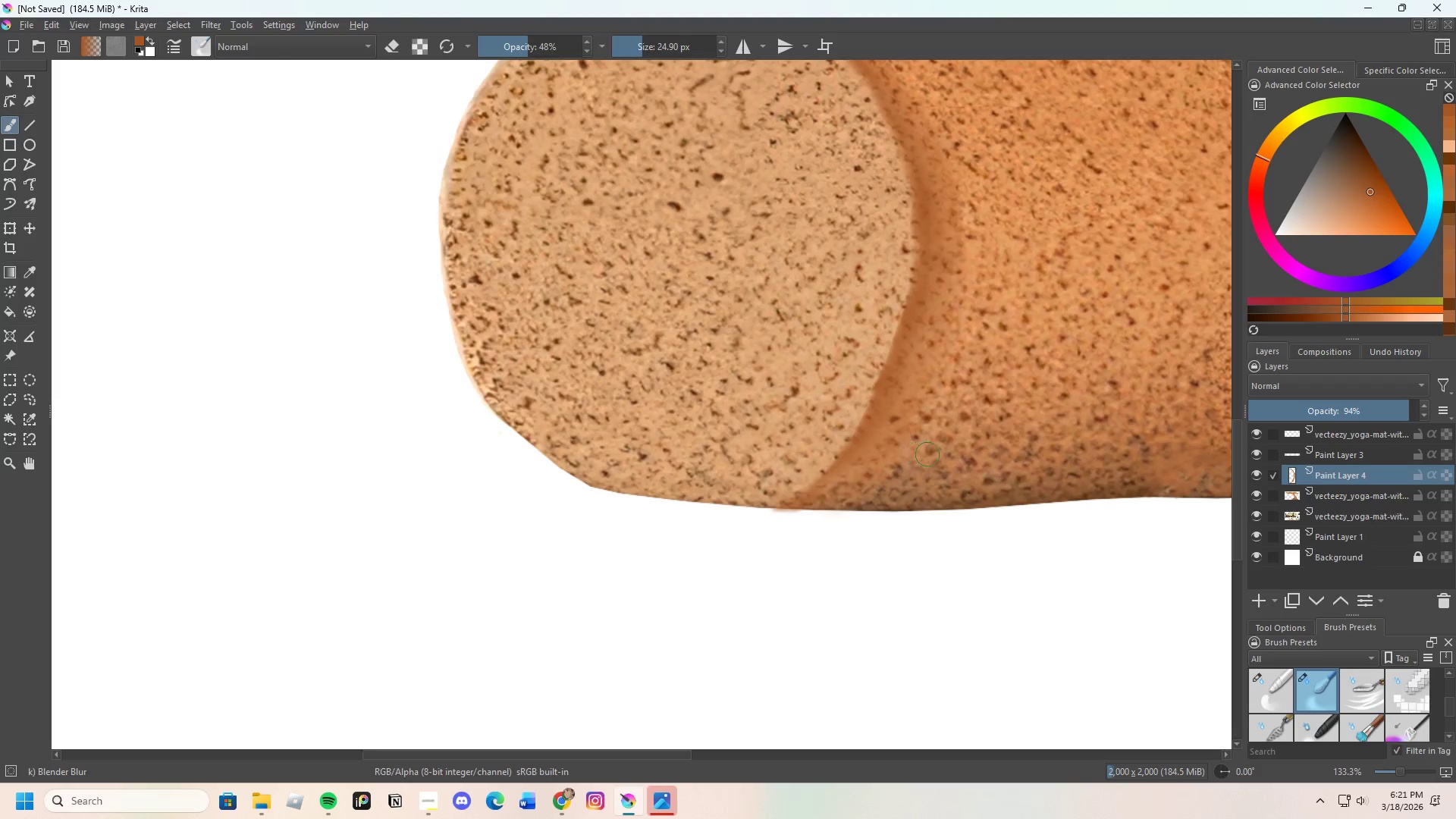 
scroll: coordinate [915, 448], scroll_direction: down, amount: 3.0
 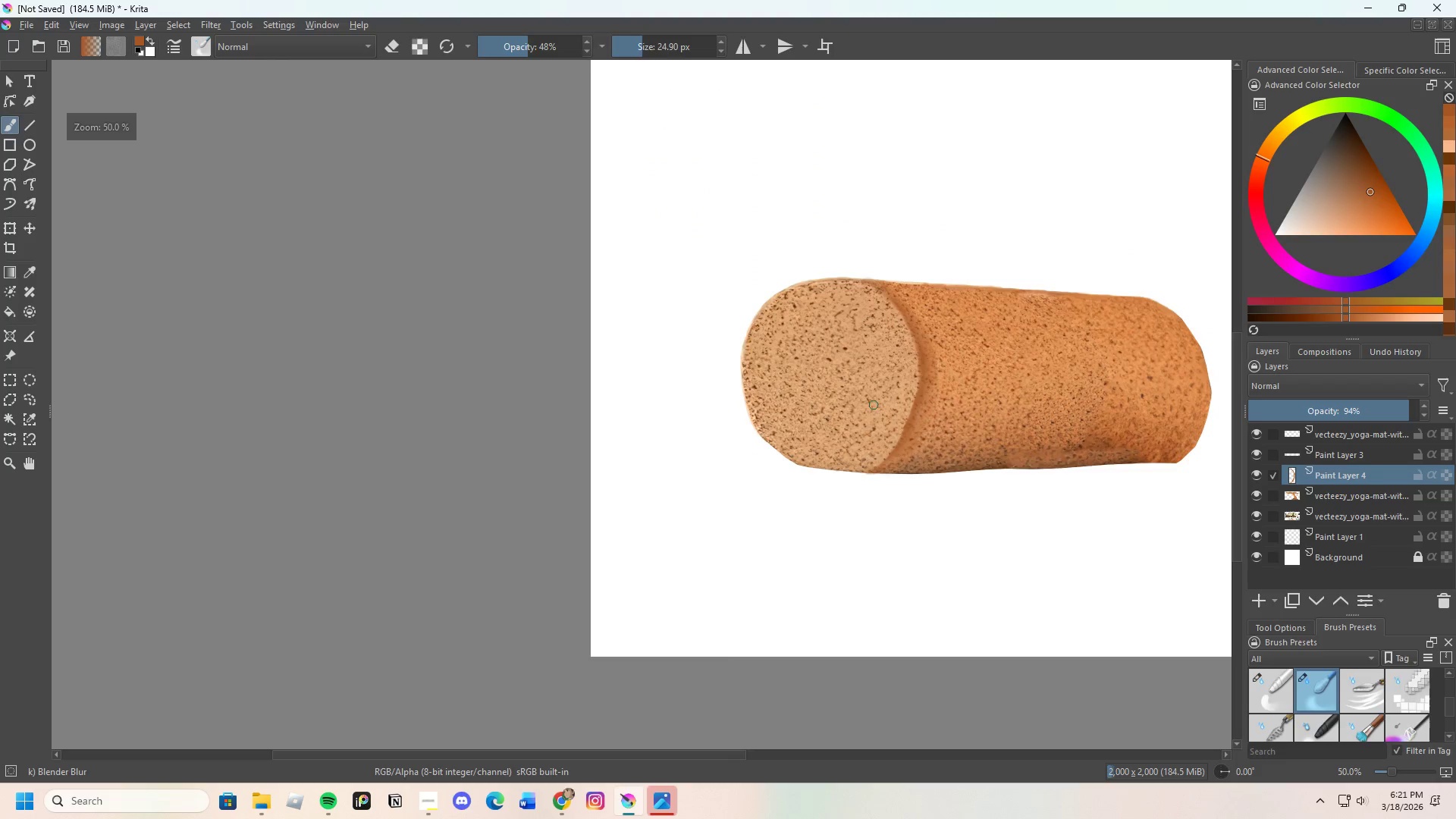 
scroll: coordinate [894, 372], scroll_direction: up, amount: 2.0
 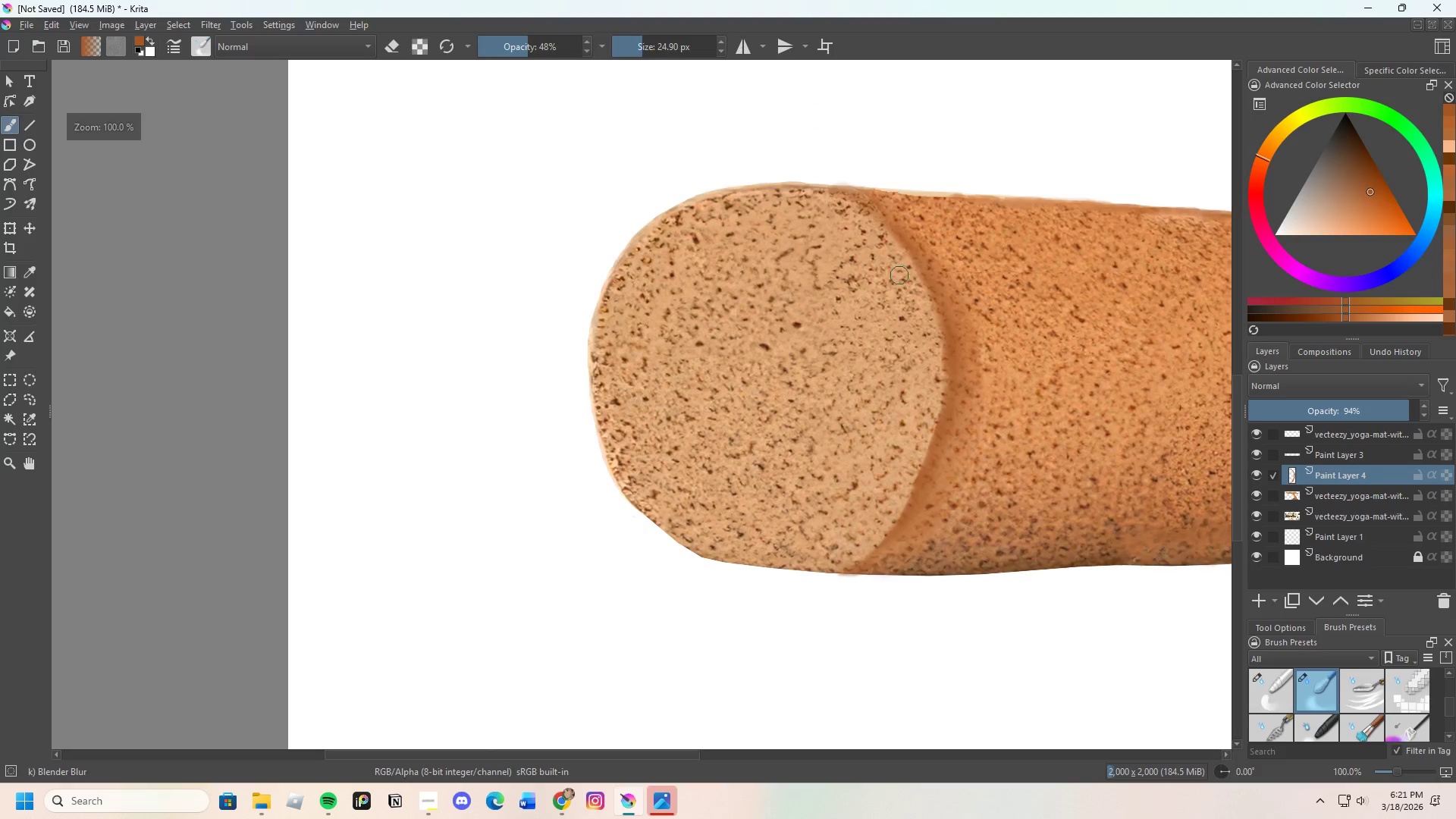 
scroll: coordinate [795, 305], scroll_direction: down, amount: 3.0
 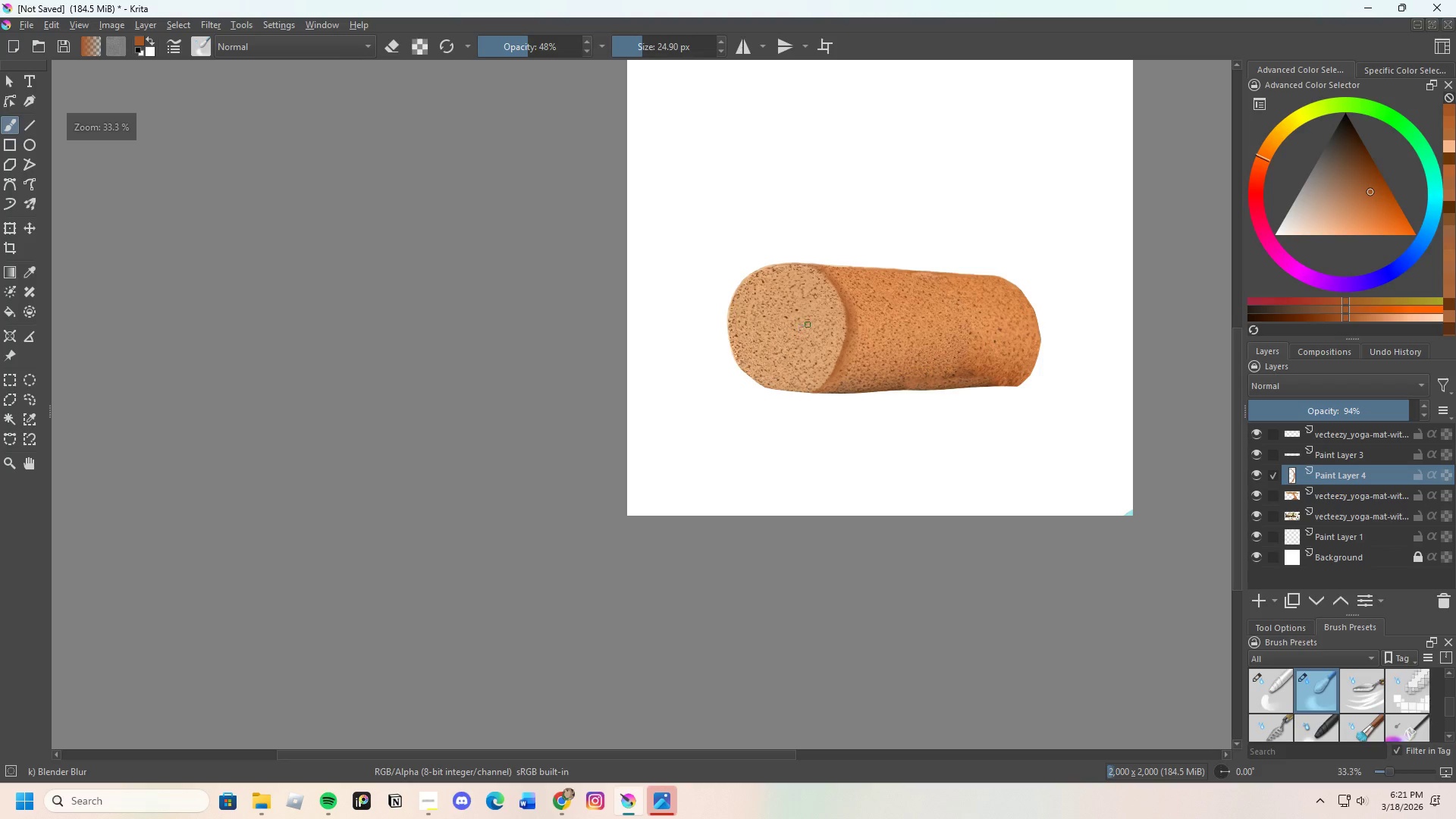 
scroll: coordinate [837, 296], scroll_direction: up, amount: 4.0
 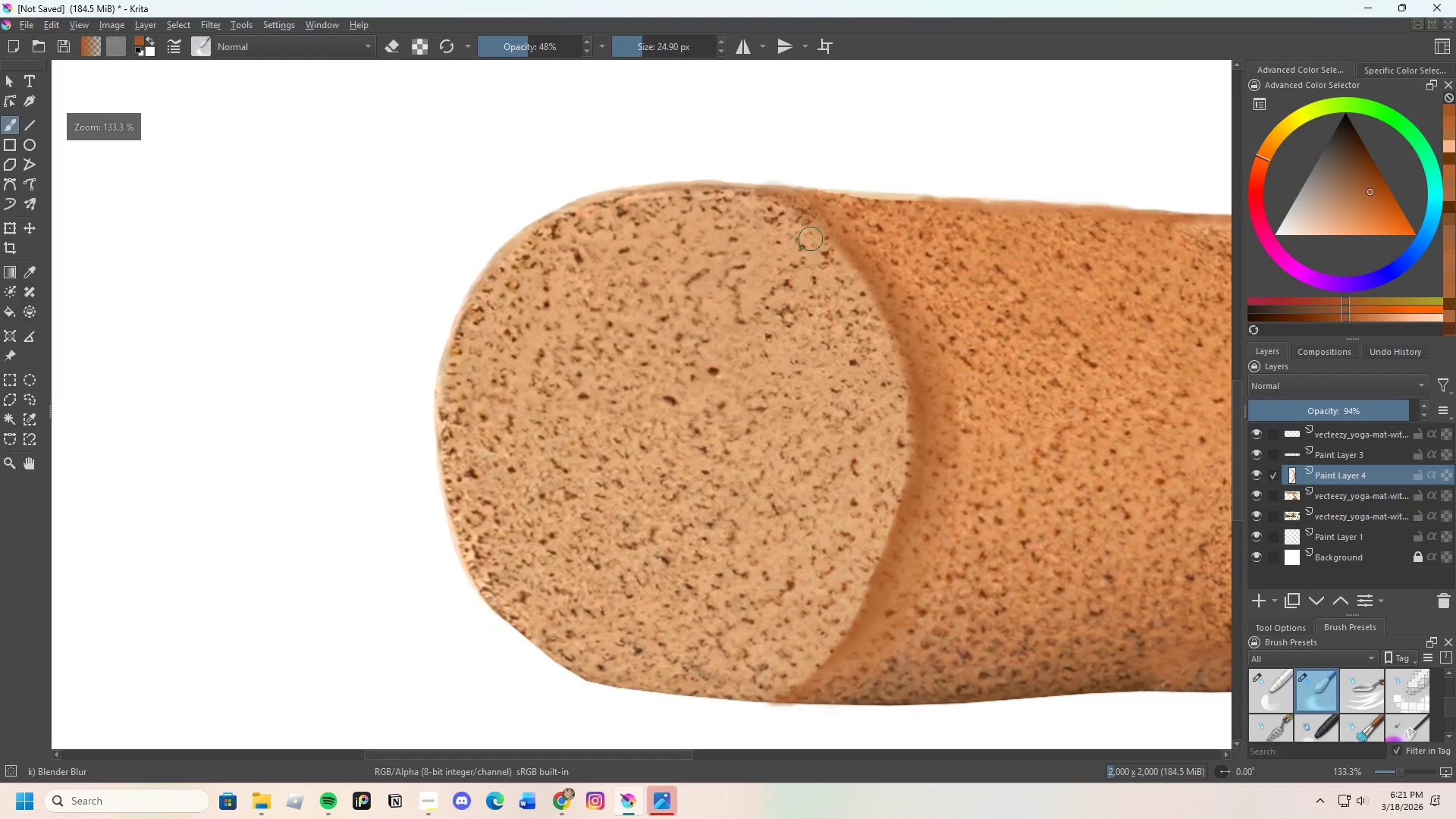 
left_click_drag(start_coordinate=[827, 247], to_coordinate=[903, 424])
 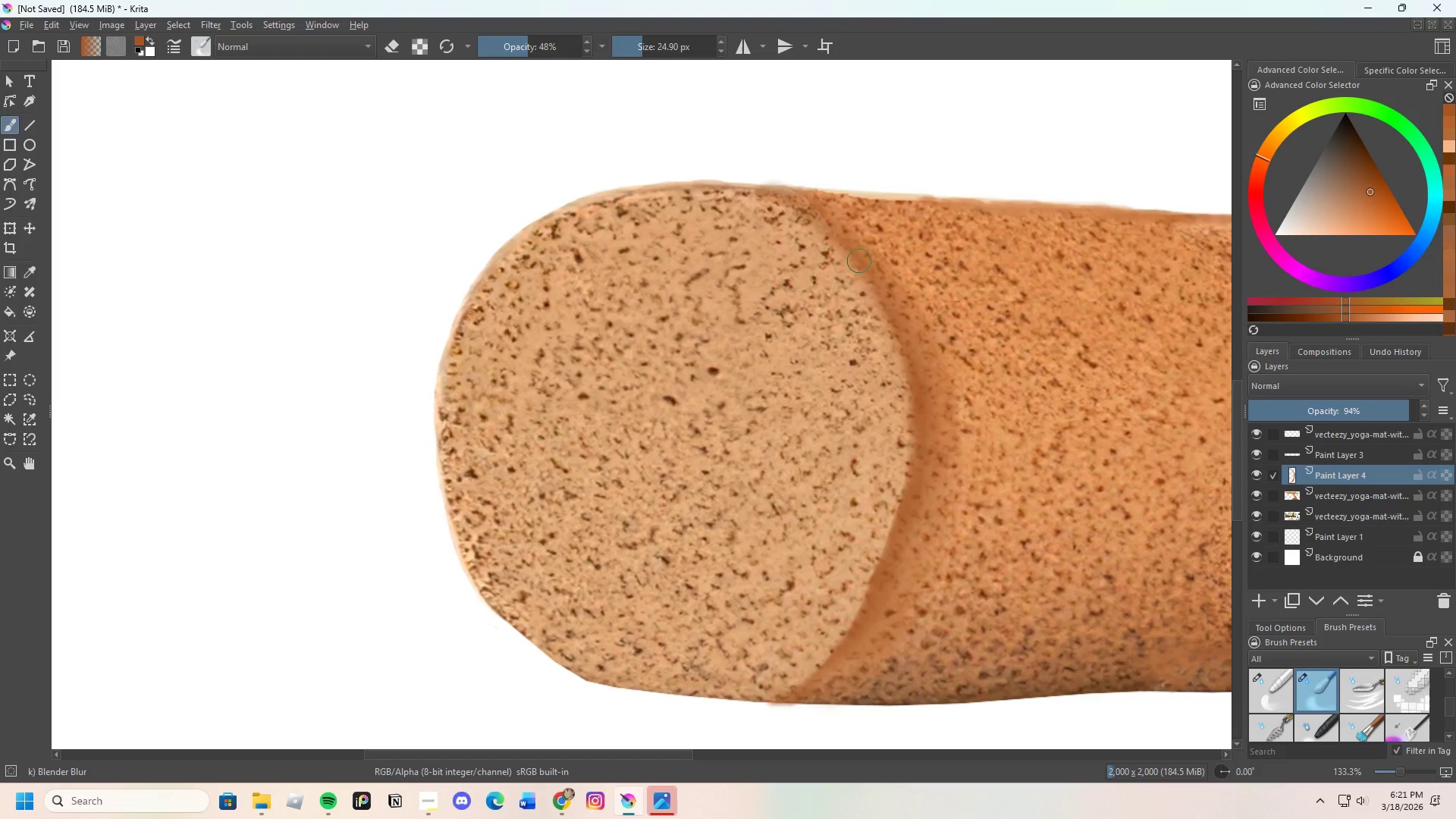 
left_click_drag(start_coordinate=[864, 265], to_coordinate=[907, 460])
 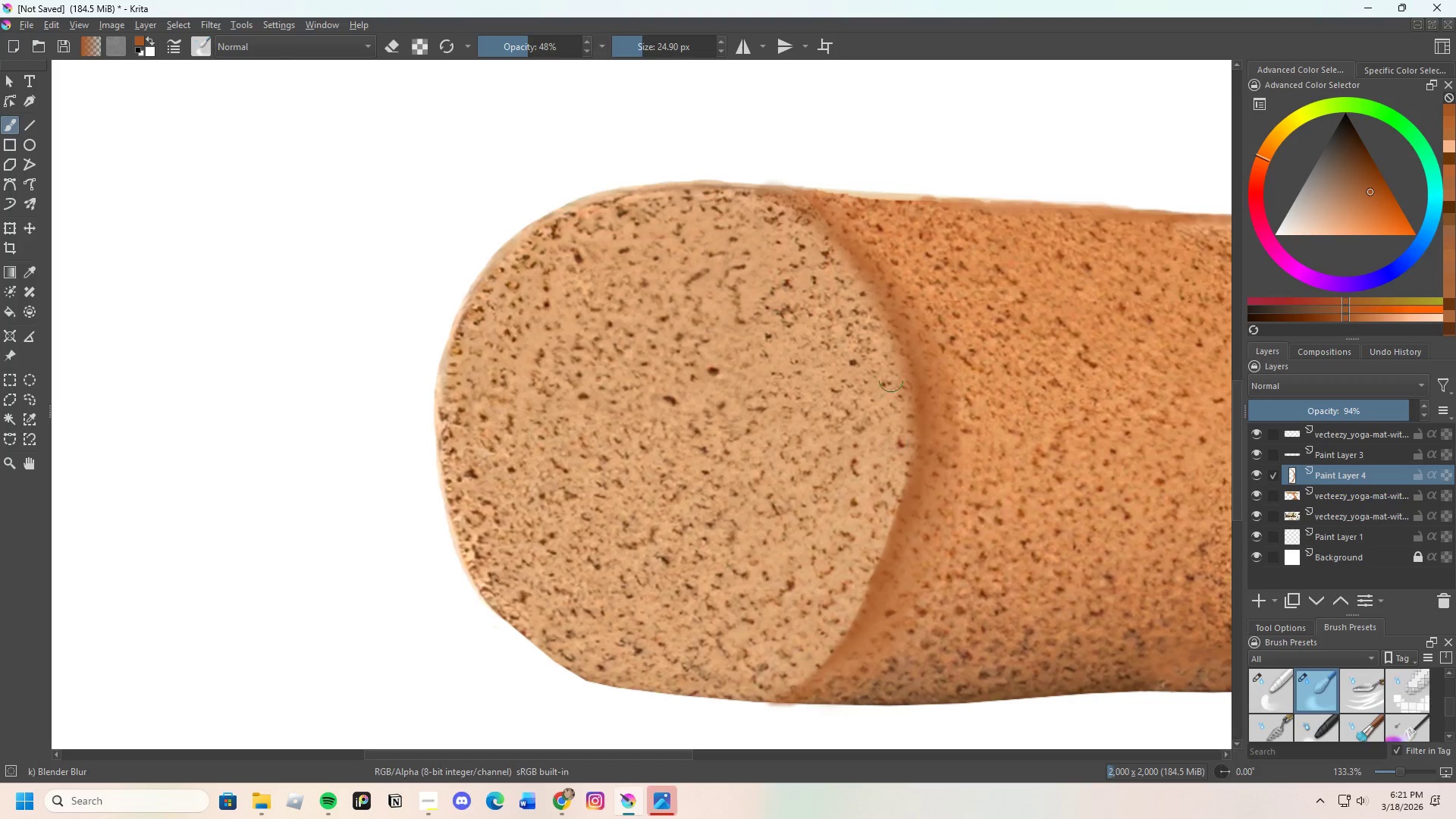 
scroll: coordinate [891, 415], scroll_direction: none, amount: 0.0
 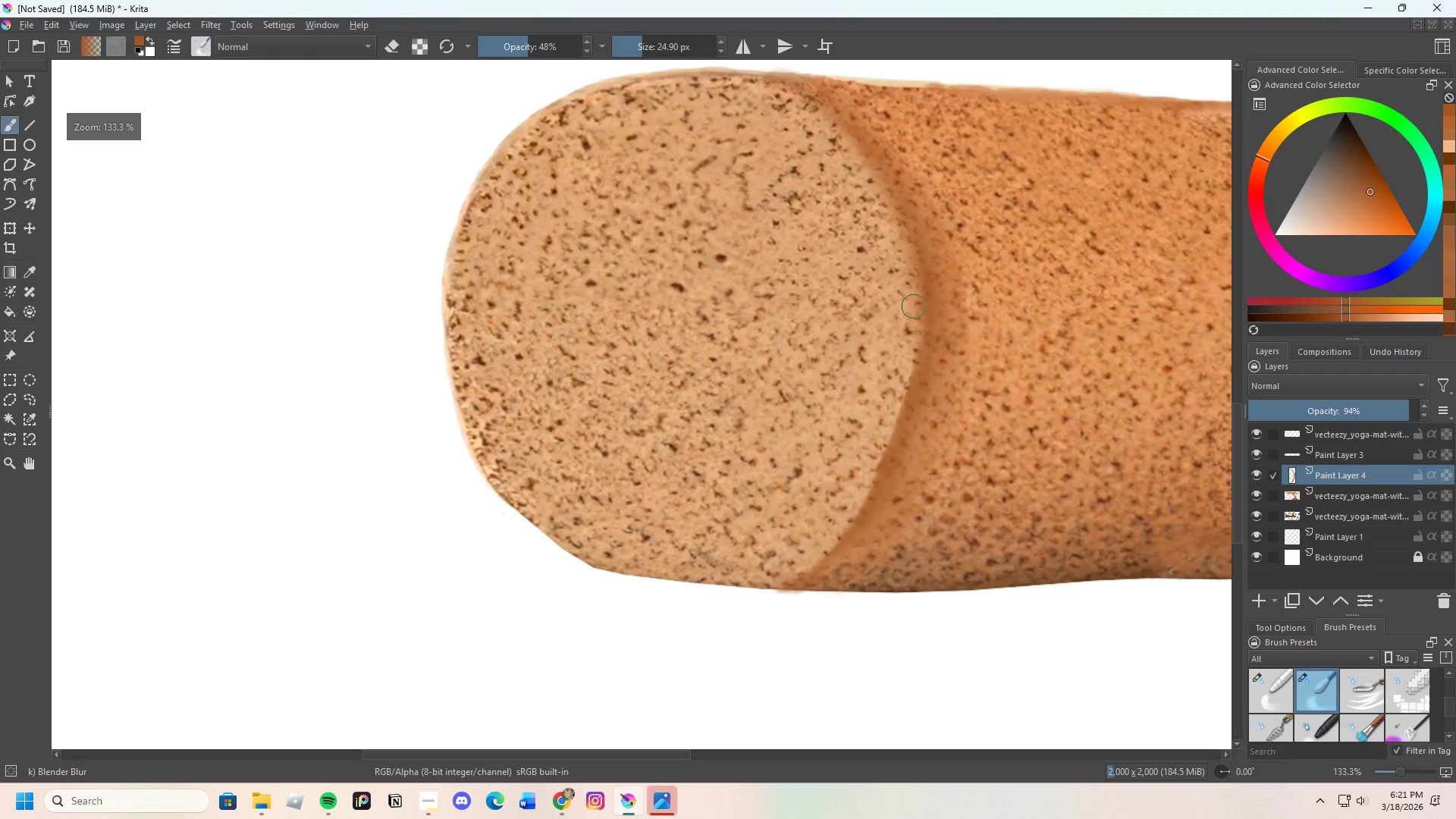 
left_click_drag(start_coordinate=[923, 333], to_coordinate=[908, 422])
 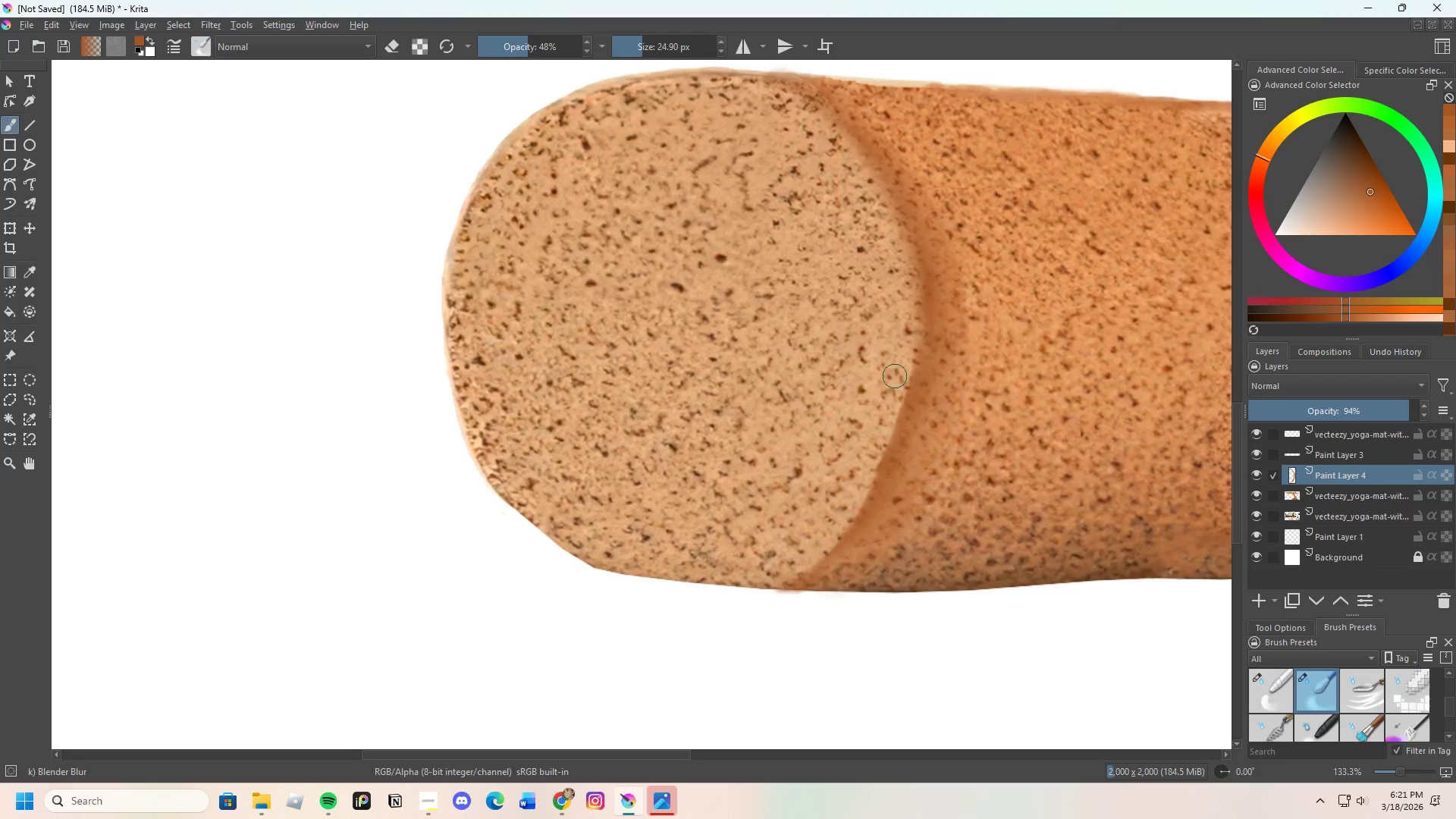 
left_click_drag(start_coordinate=[912, 355], to_coordinate=[849, 187])
 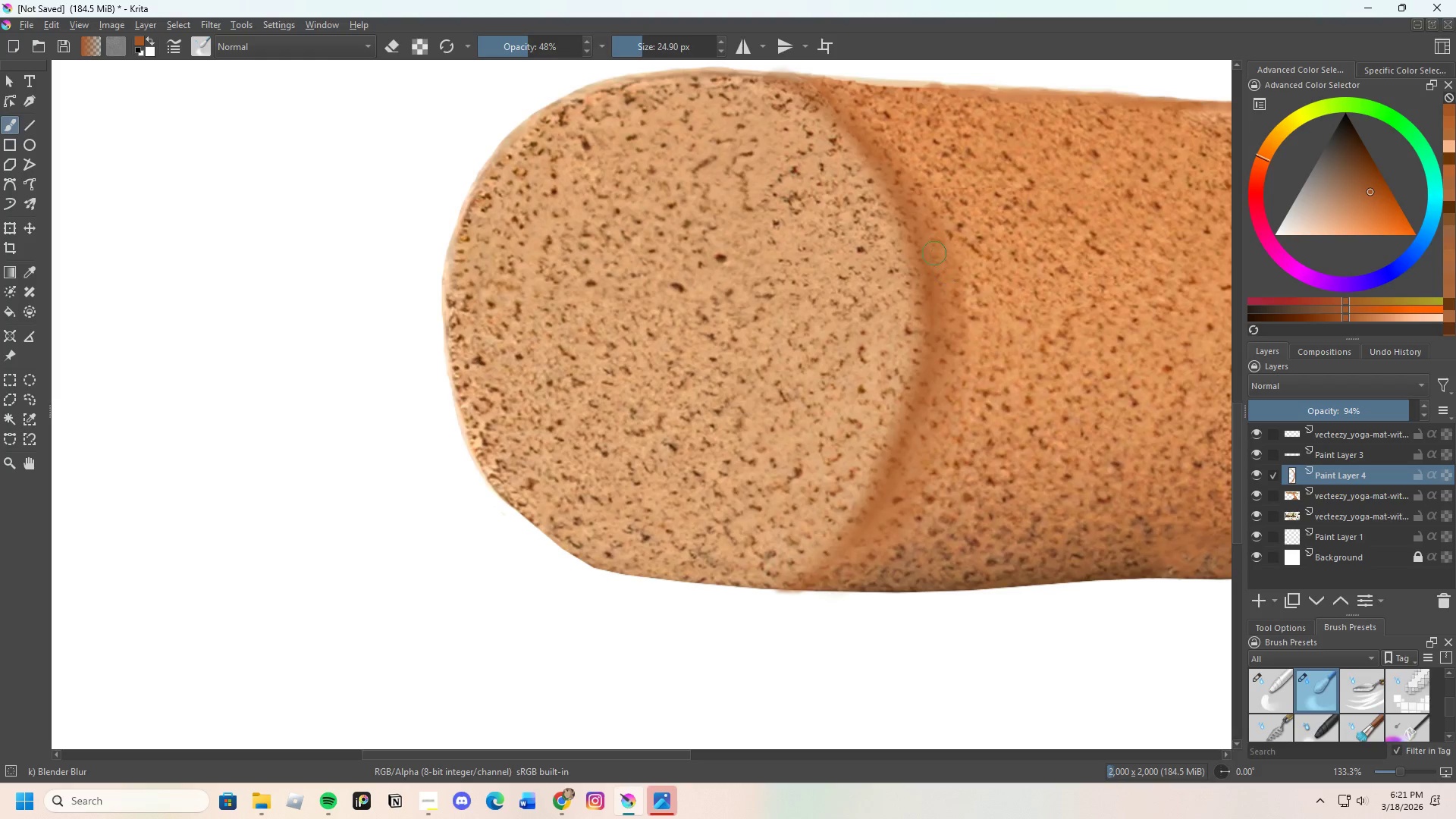 
left_click_drag(start_coordinate=[913, 243], to_coordinate=[927, 347])
 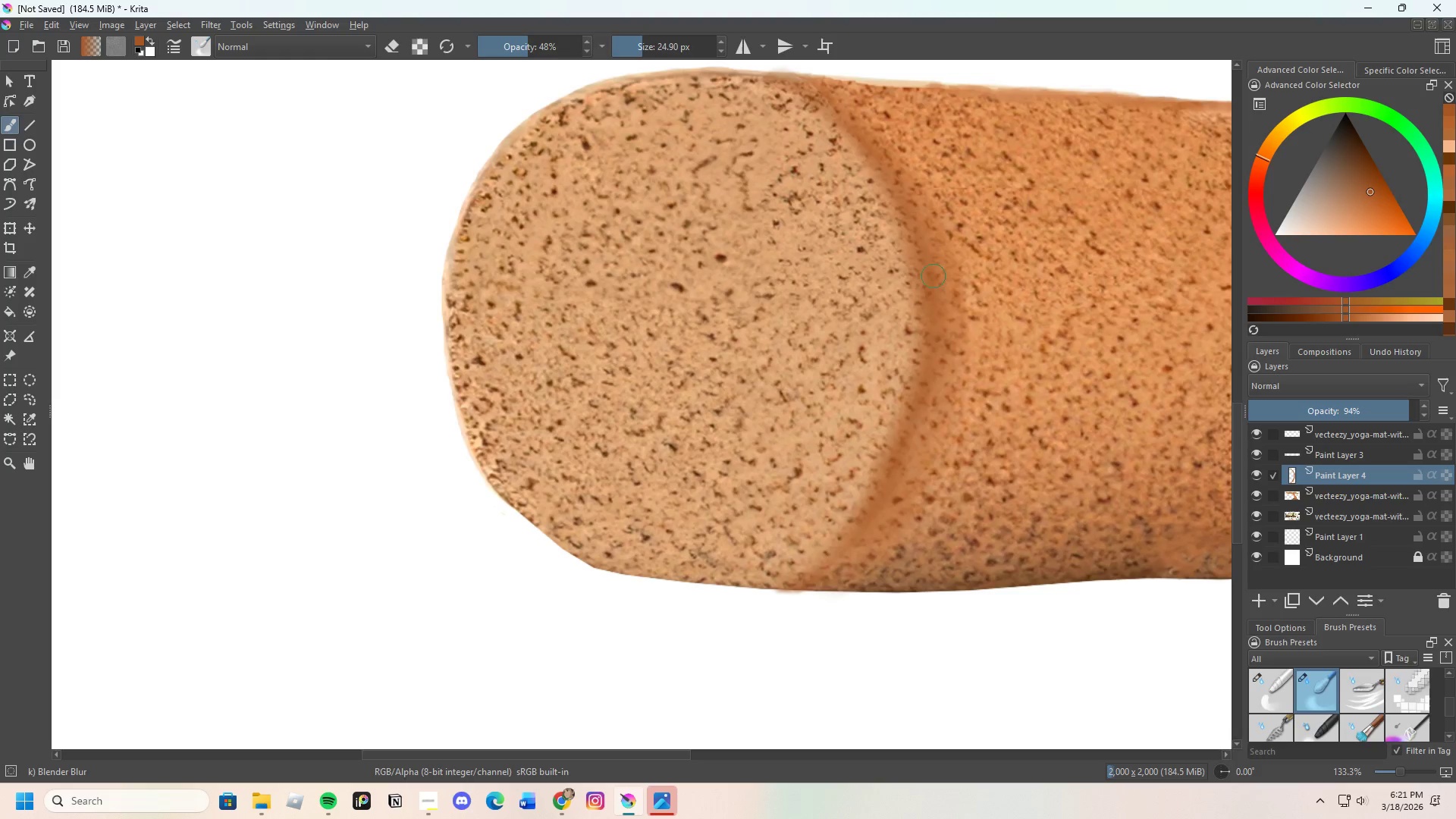 
left_click_drag(start_coordinate=[936, 301], to_coordinate=[830, 583])
 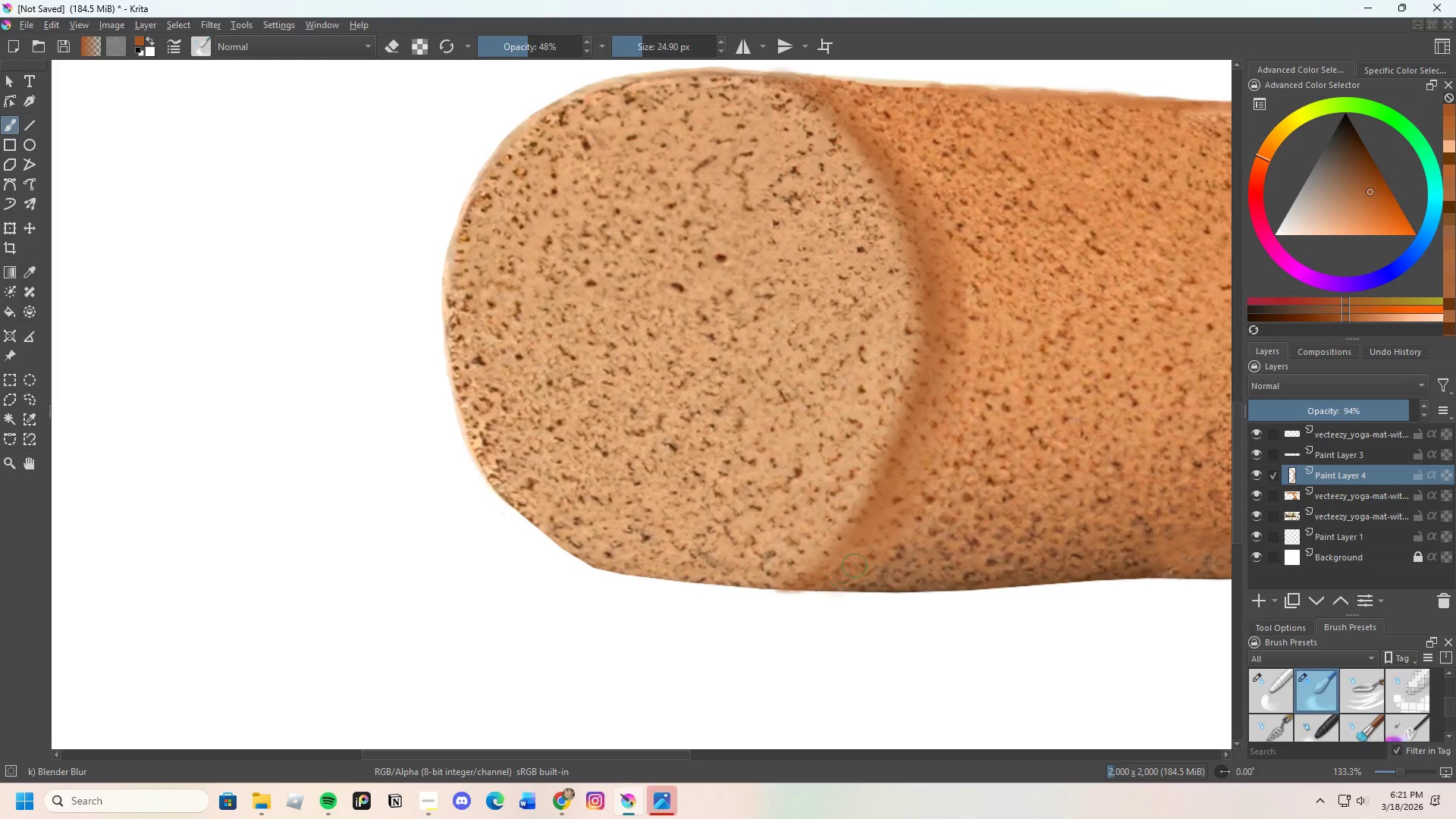 
scroll: coordinate [857, 355], scroll_direction: up, amount: 1.0
 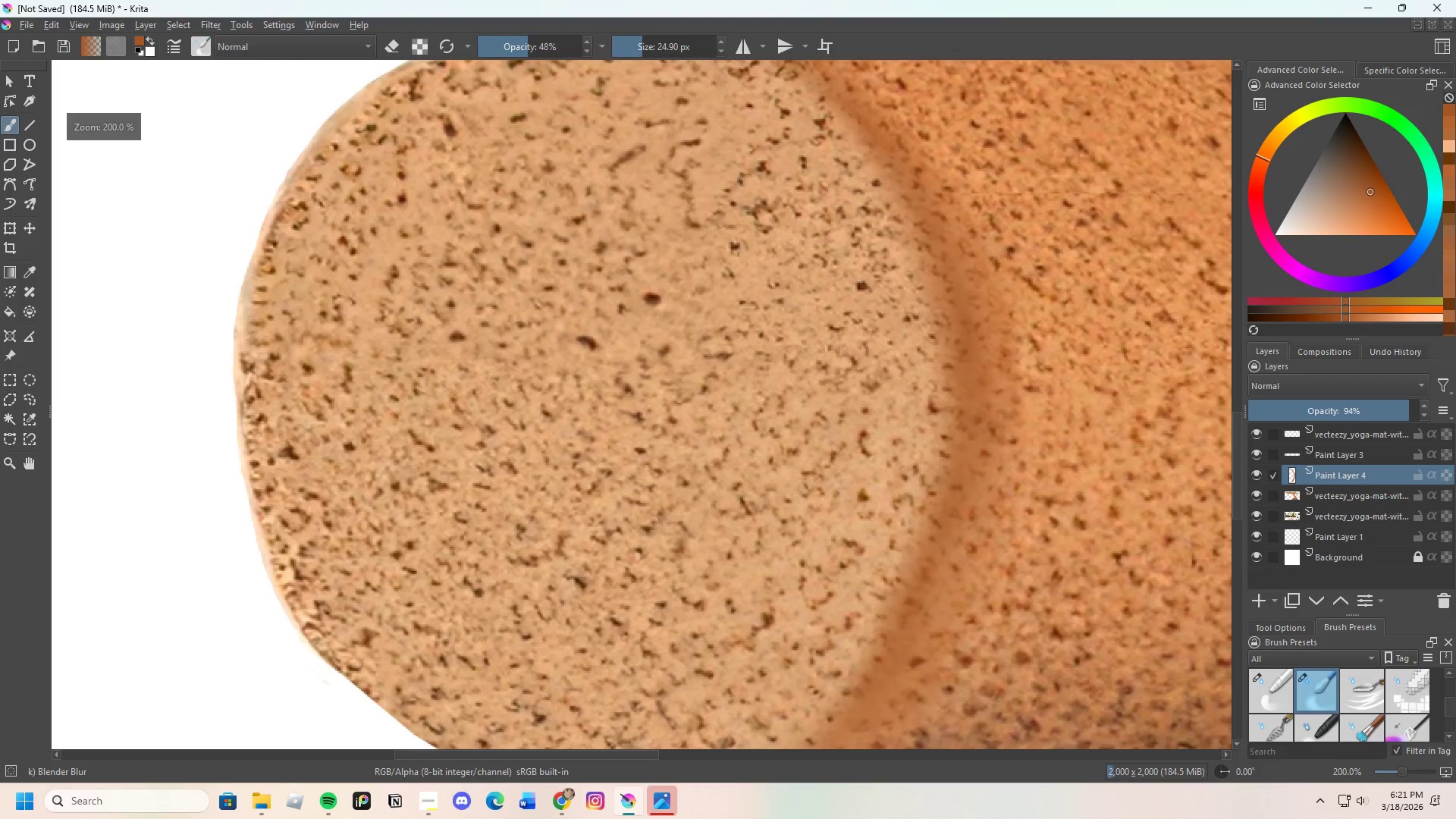 
scroll: coordinate [832, 296], scroll_direction: down, amount: 1.0
 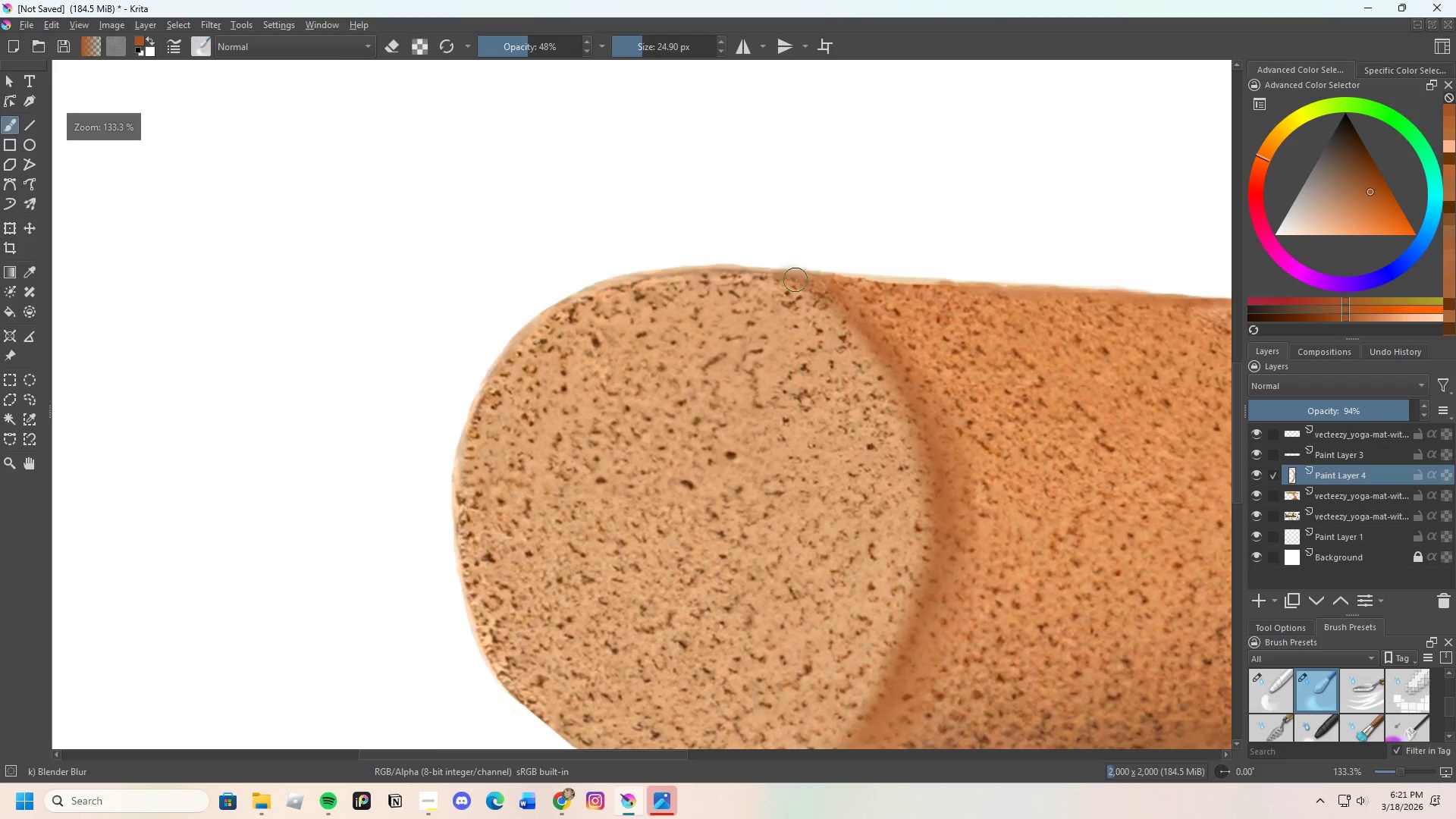 
left_click_drag(start_coordinate=[795, 277], to_coordinate=[933, 541])
 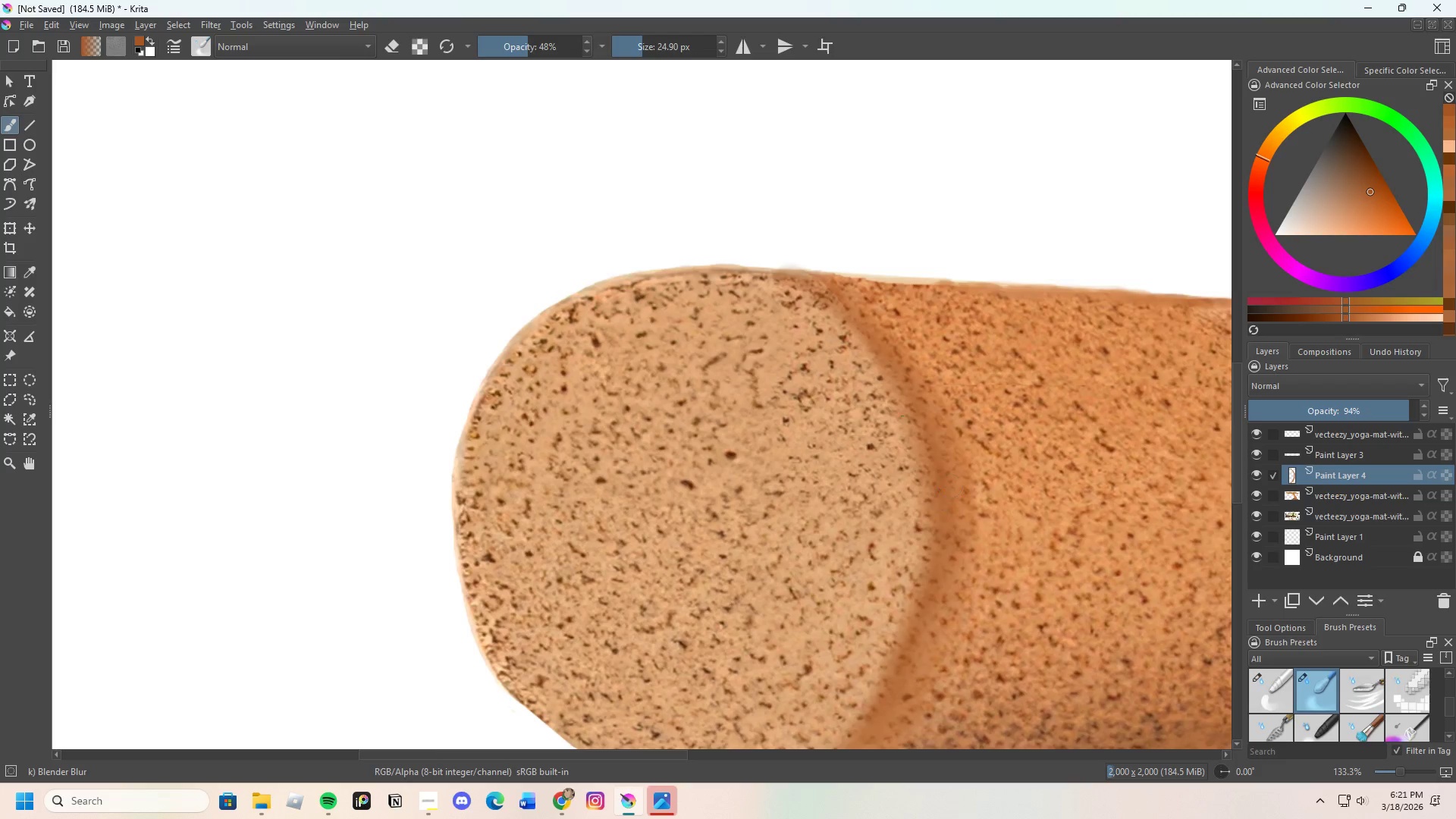 
scroll: coordinate [841, 394], scroll_direction: down, amount: 1.0
 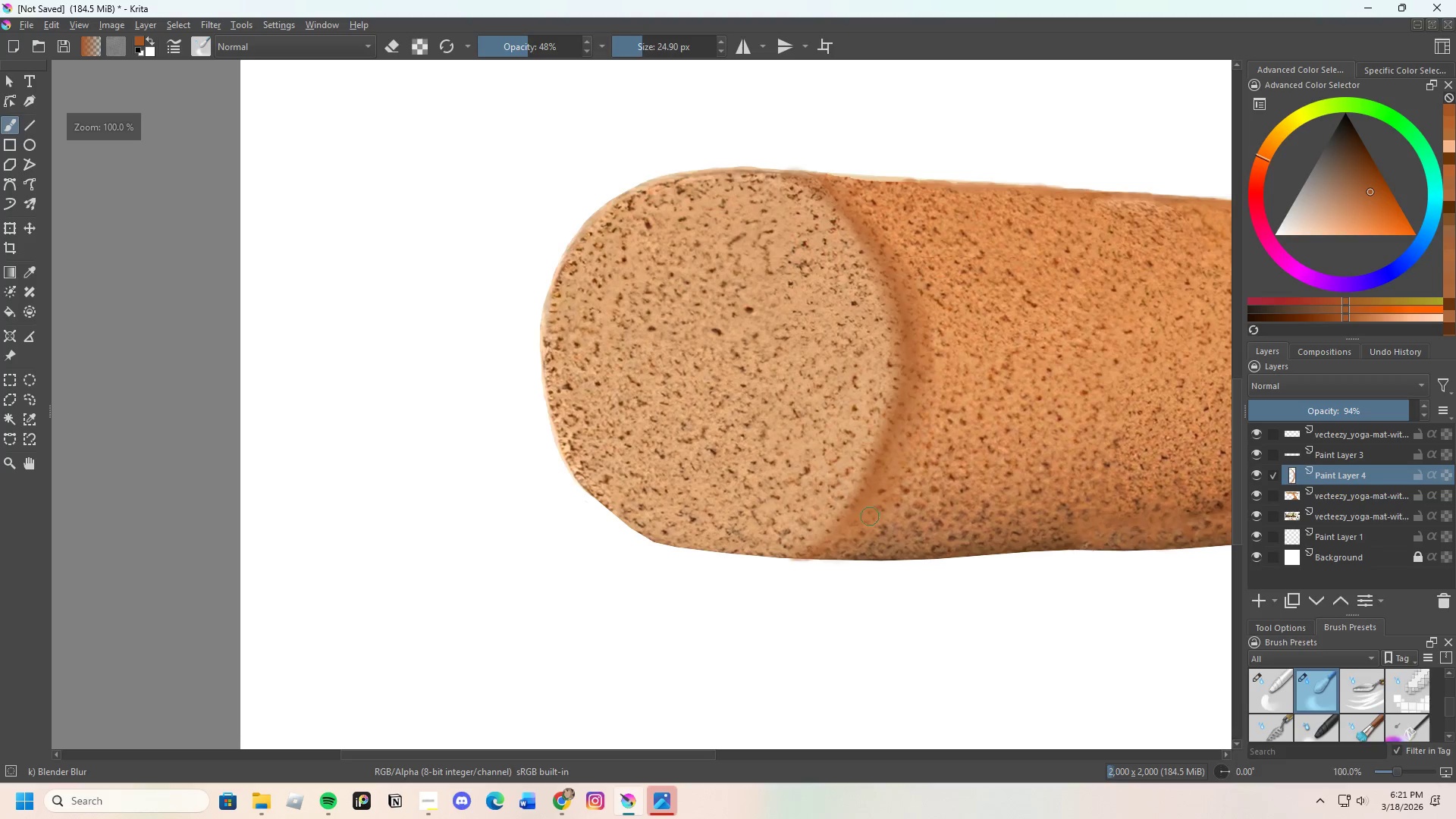 
left_click_drag(start_coordinate=[858, 526], to_coordinate=[923, 326])
 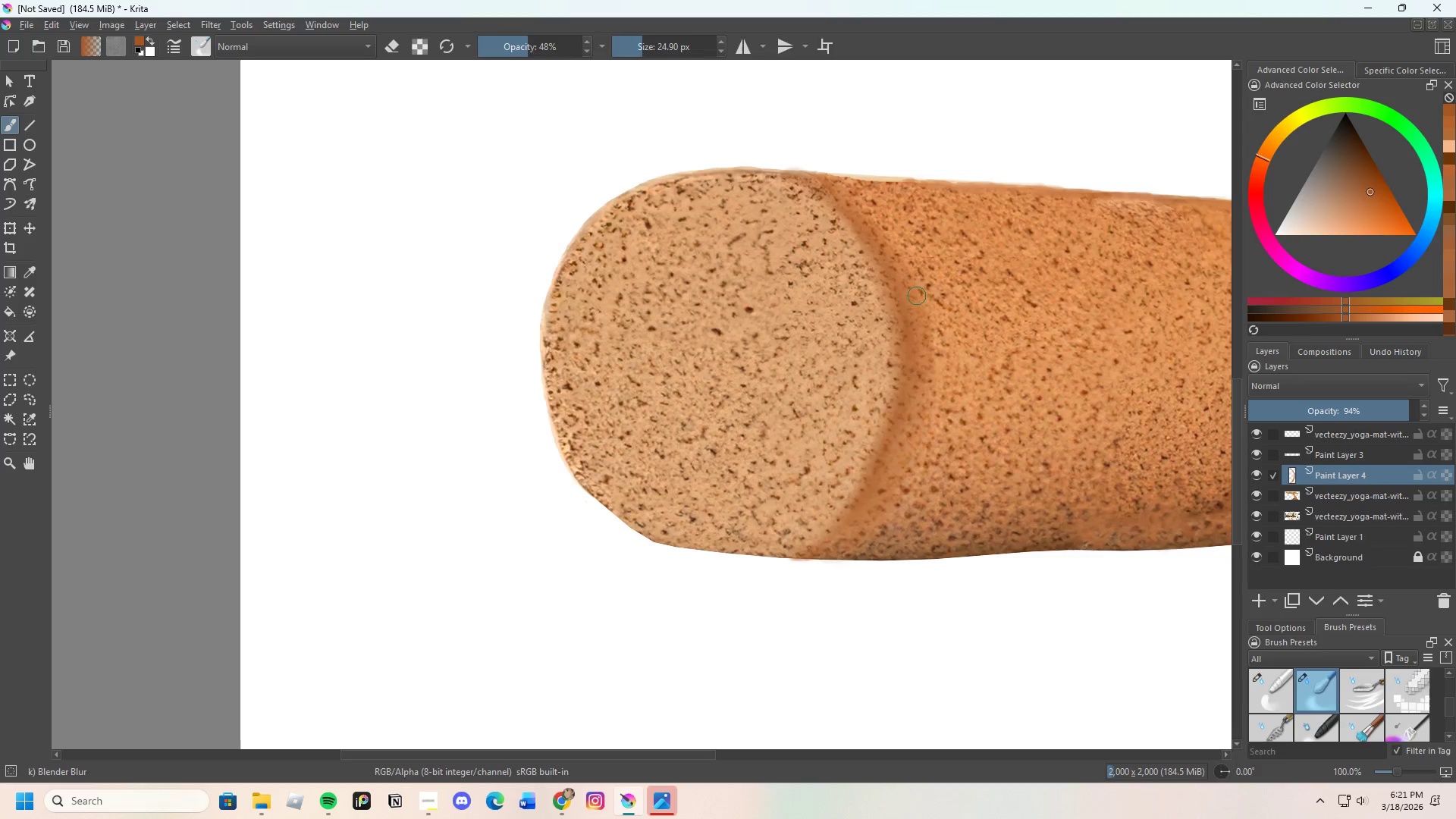 
left_click_drag(start_coordinate=[921, 308], to_coordinate=[932, 330])
 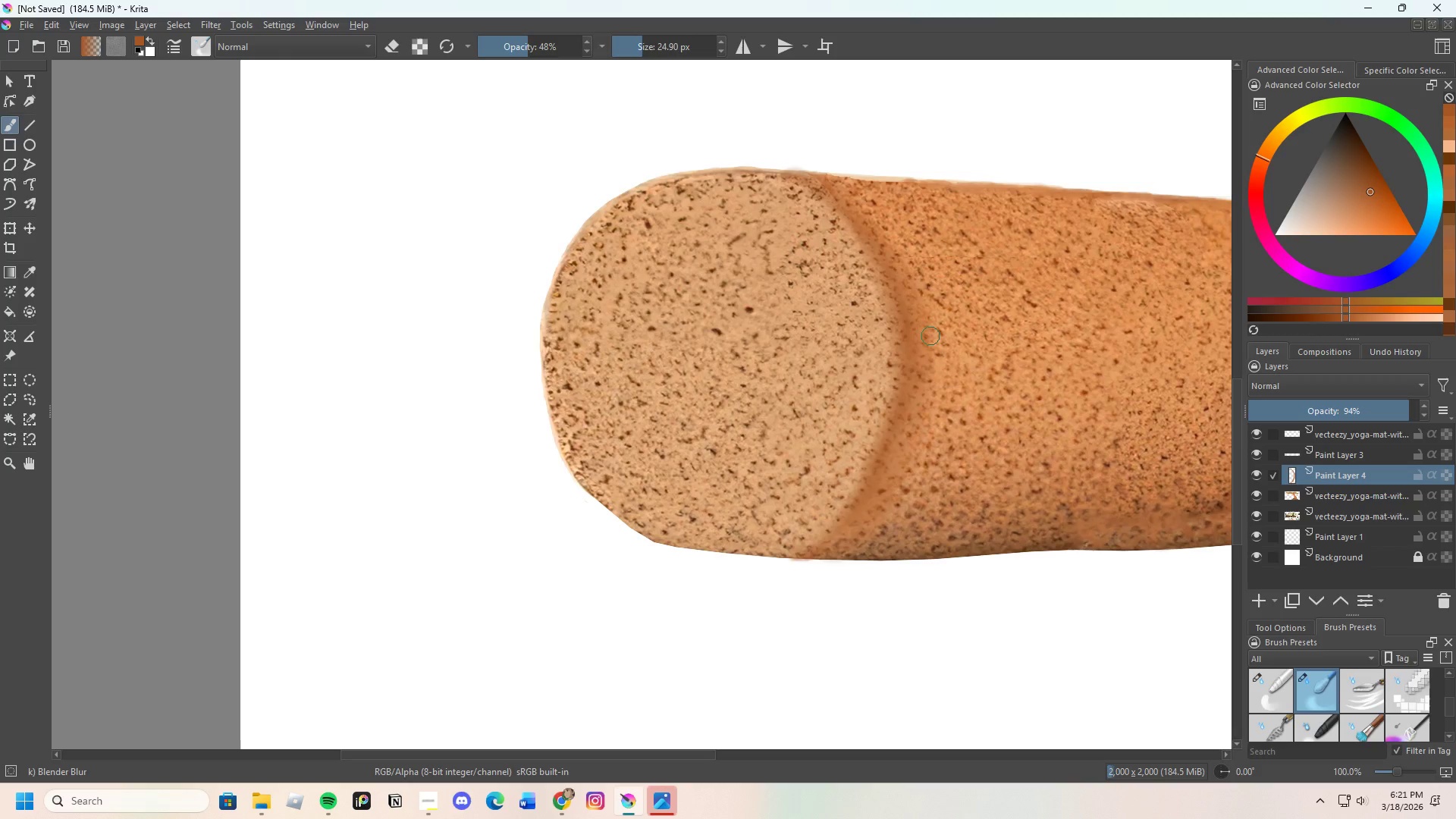 
left_click_drag(start_coordinate=[930, 341], to_coordinate=[924, 333])
 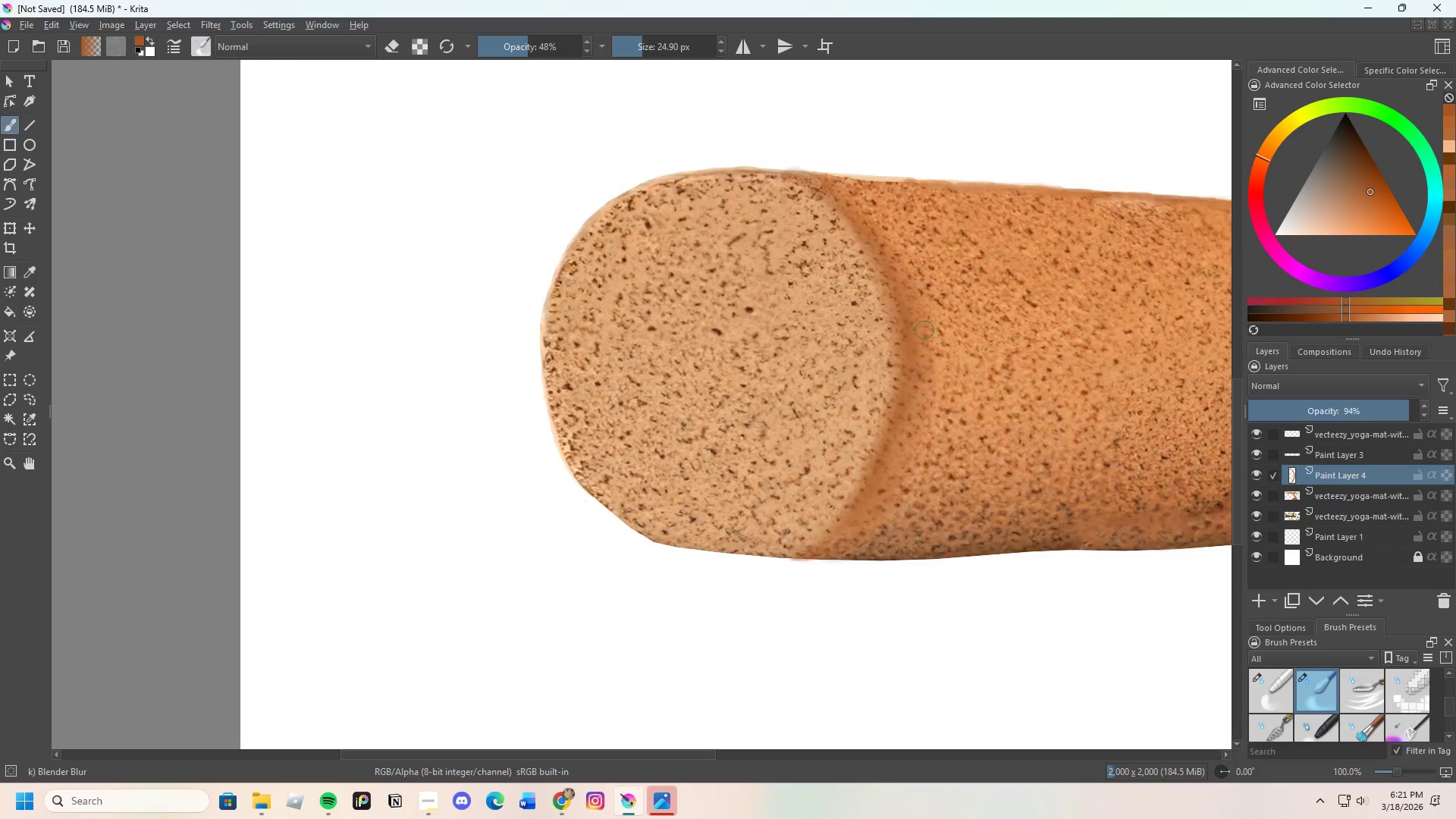 
left_click_drag(start_coordinate=[924, 344], to_coordinate=[852, 212])
 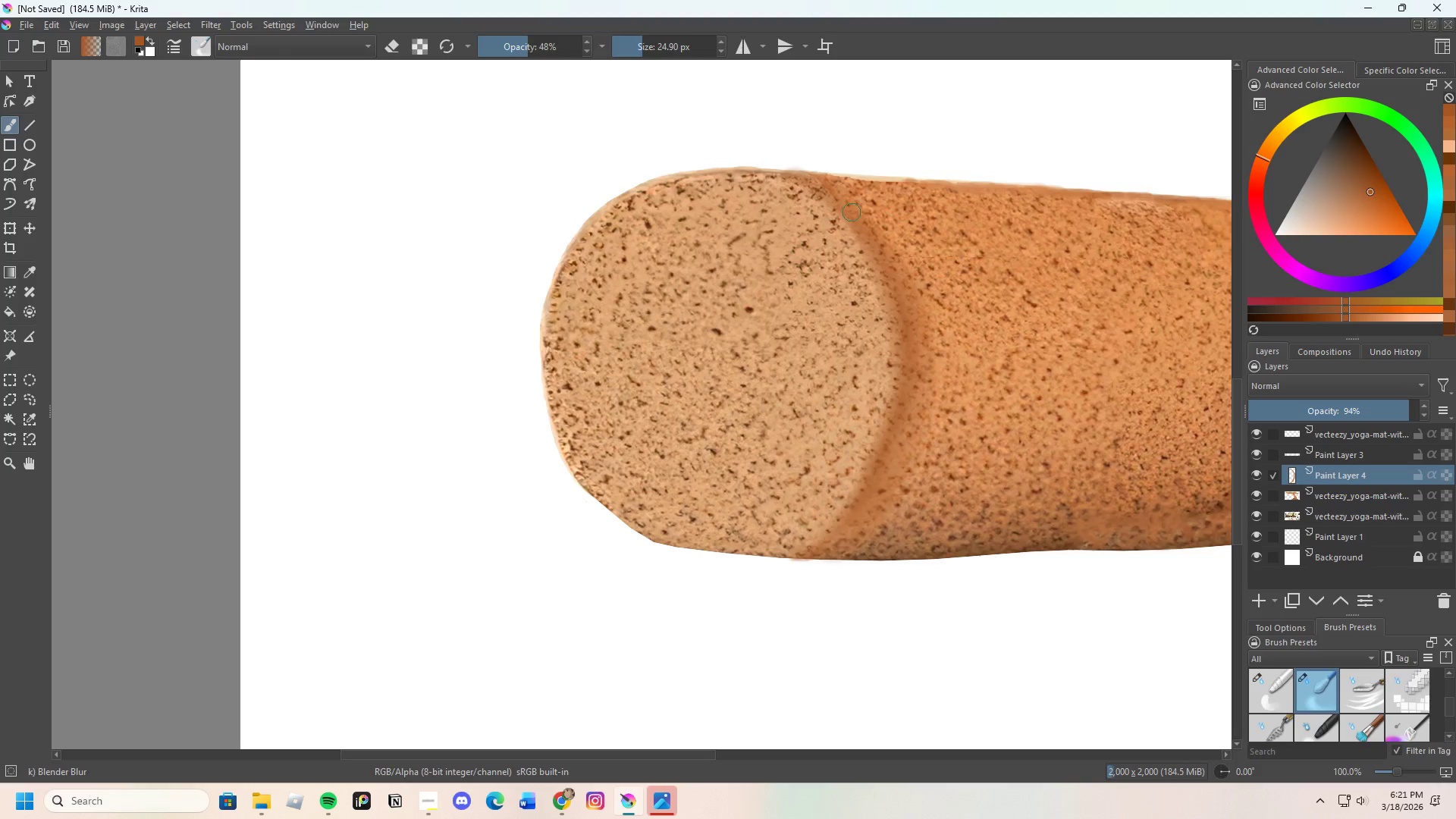 
left_click_drag(start_coordinate=[855, 215], to_coordinate=[811, 187])
 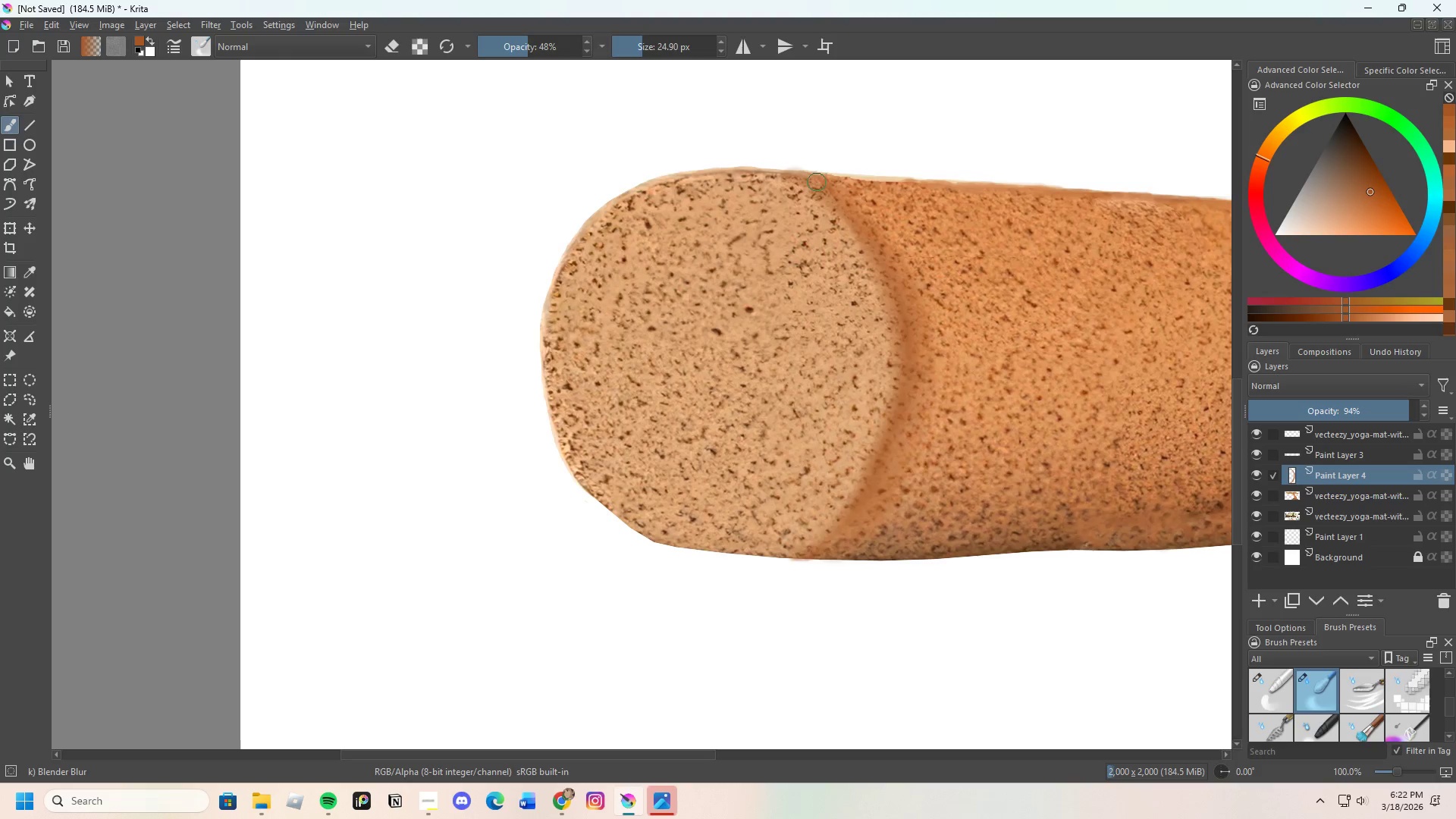 
left_click_drag(start_coordinate=[836, 187], to_coordinate=[889, 235])
 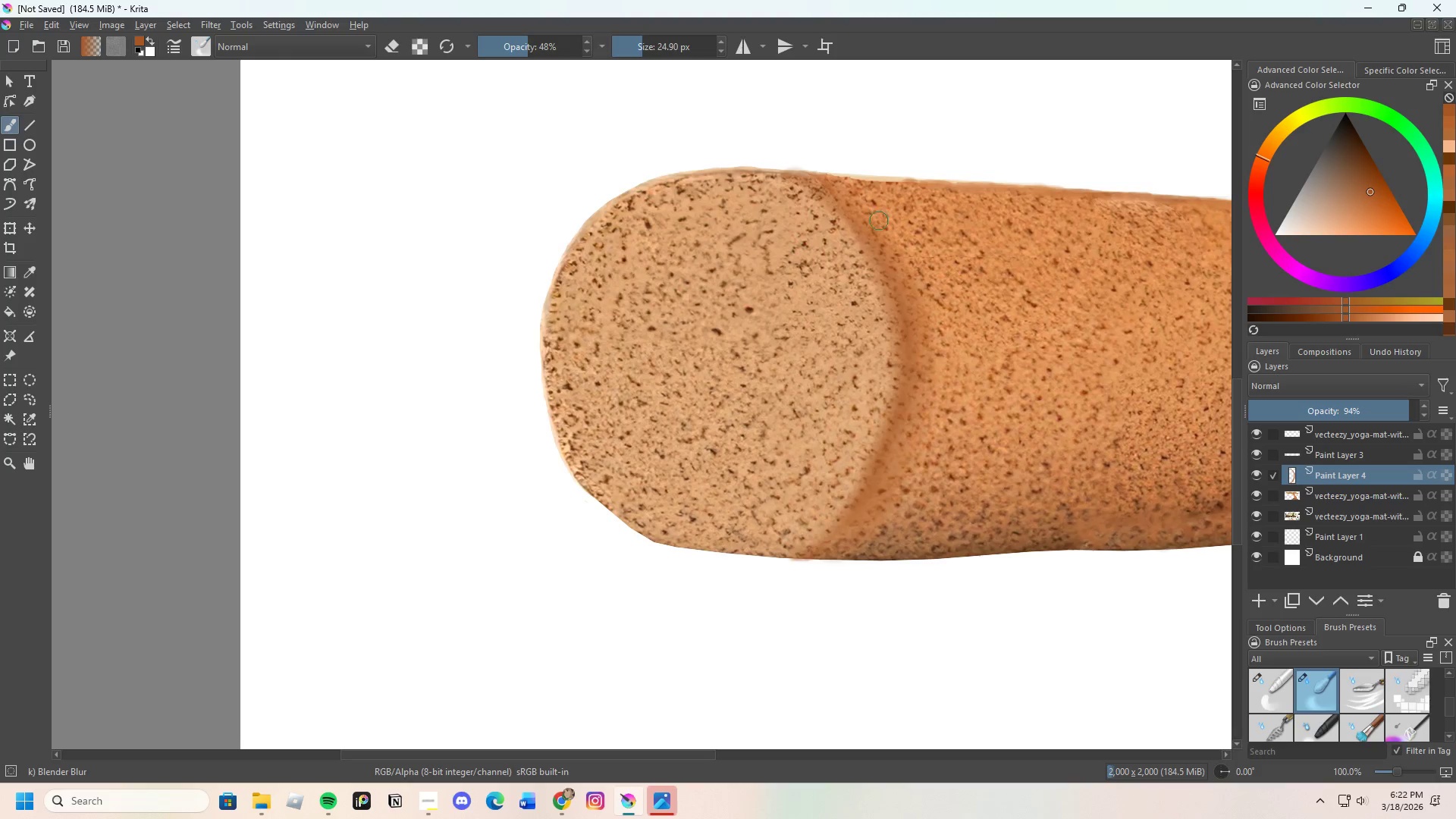 
left_click_drag(start_coordinate=[896, 249], to_coordinate=[908, 288])
 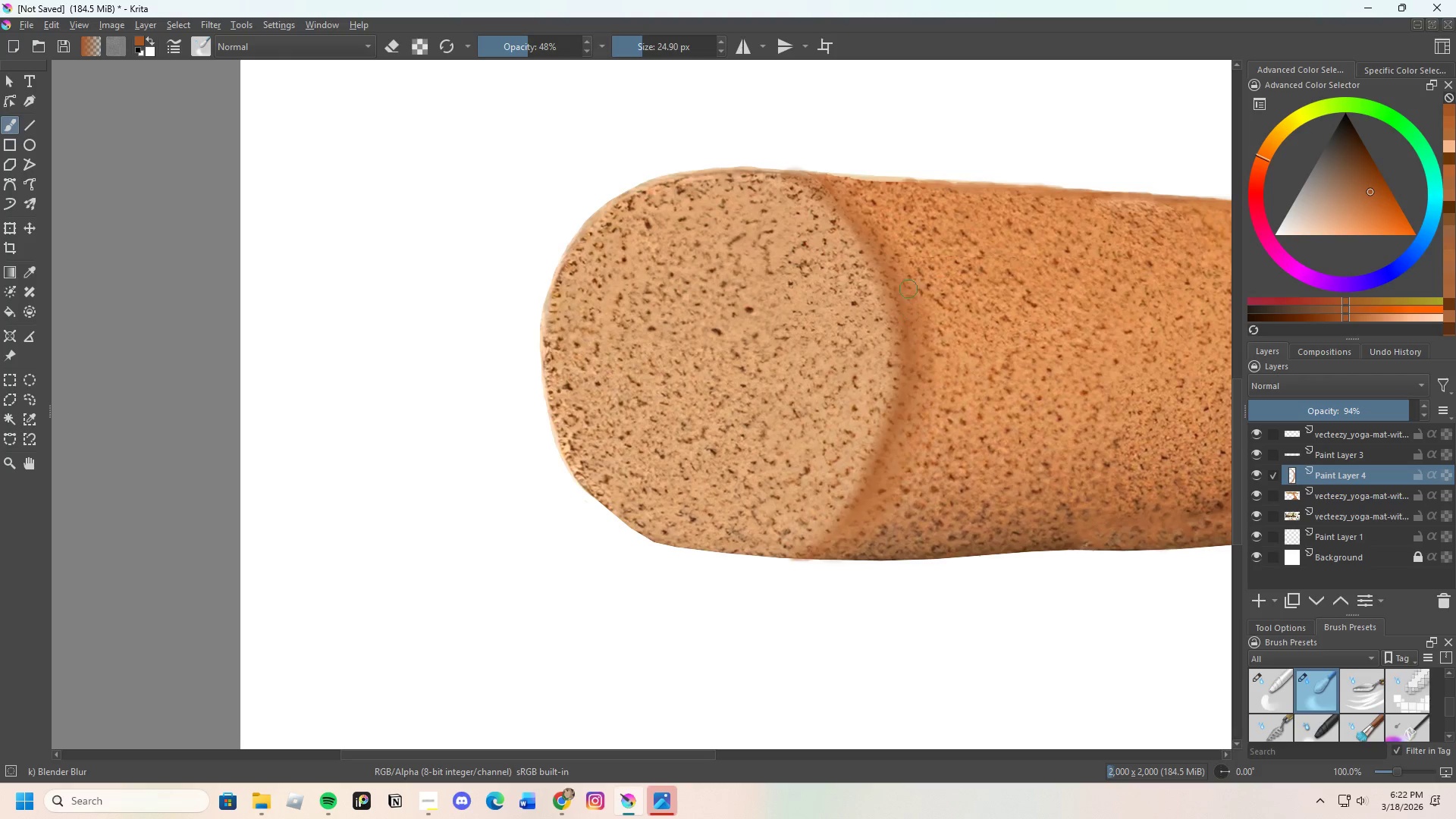 
left_click_drag(start_coordinate=[915, 315], to_coordinate=[827, 209])
 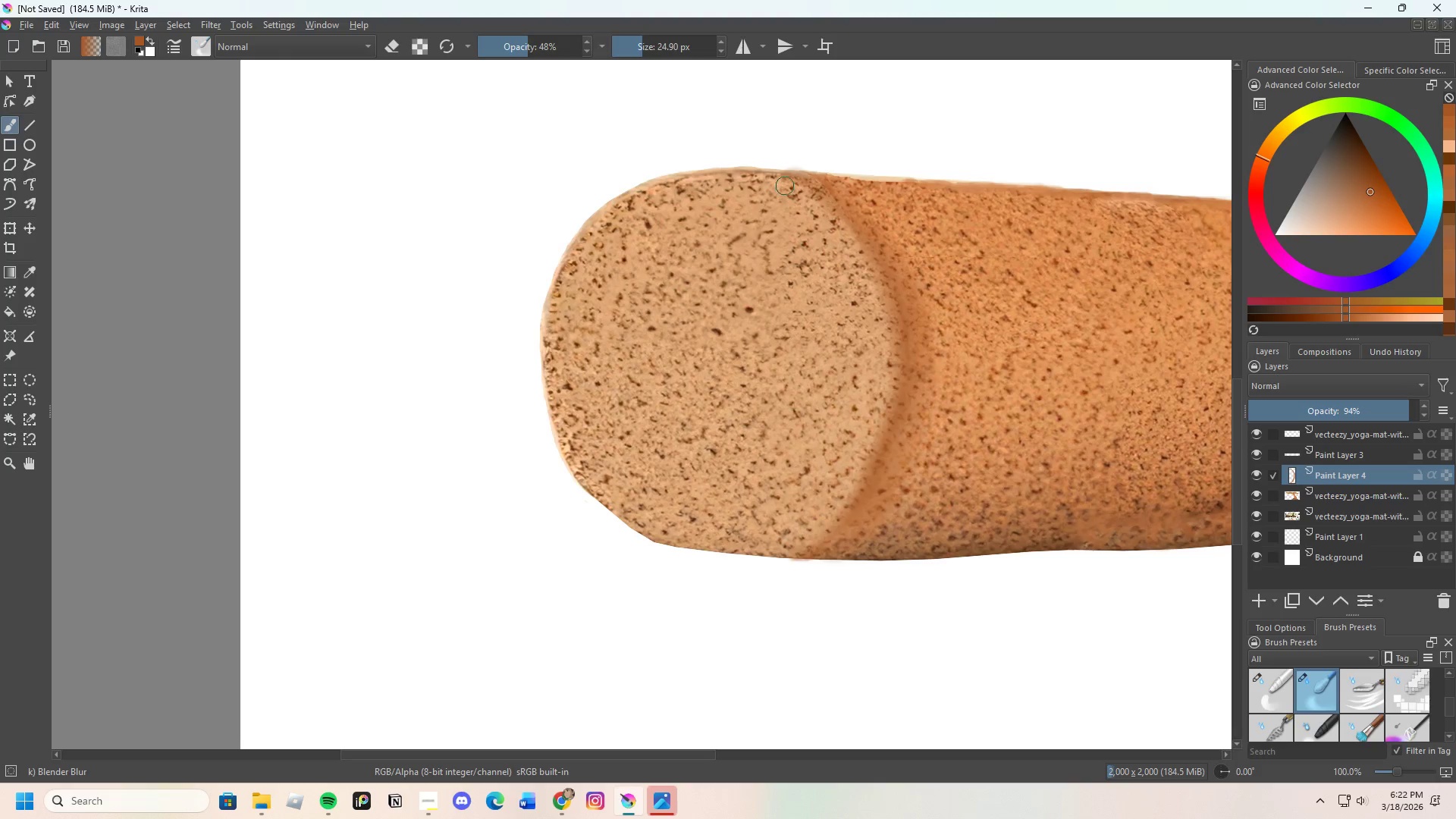 
left_click_drag(start_coordinate=[785, 180], to_coordinate=[853, 224])
 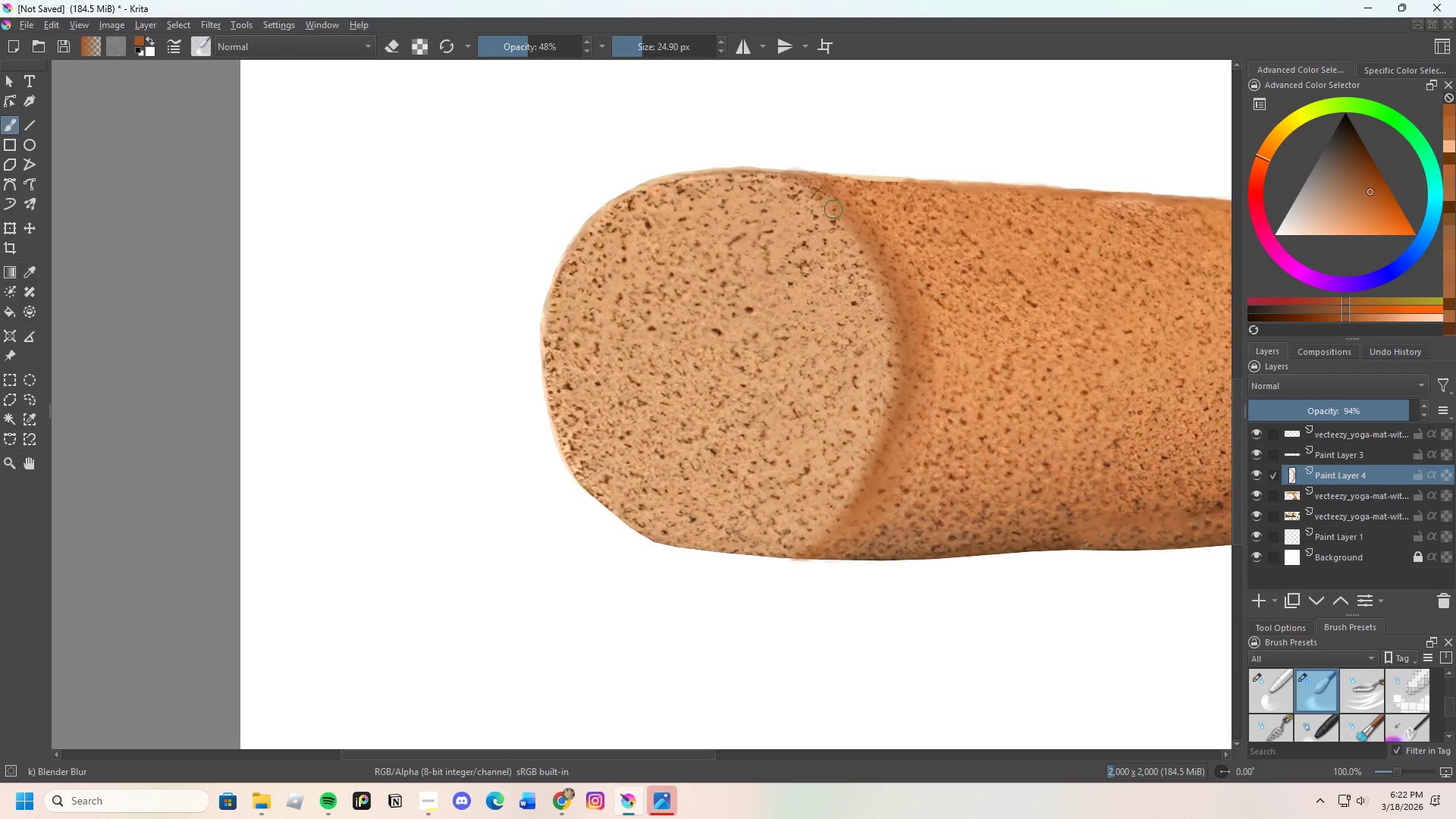 
left_click_drag(start_coordinate=[843, 220], to_coordinate=[842, 549])
 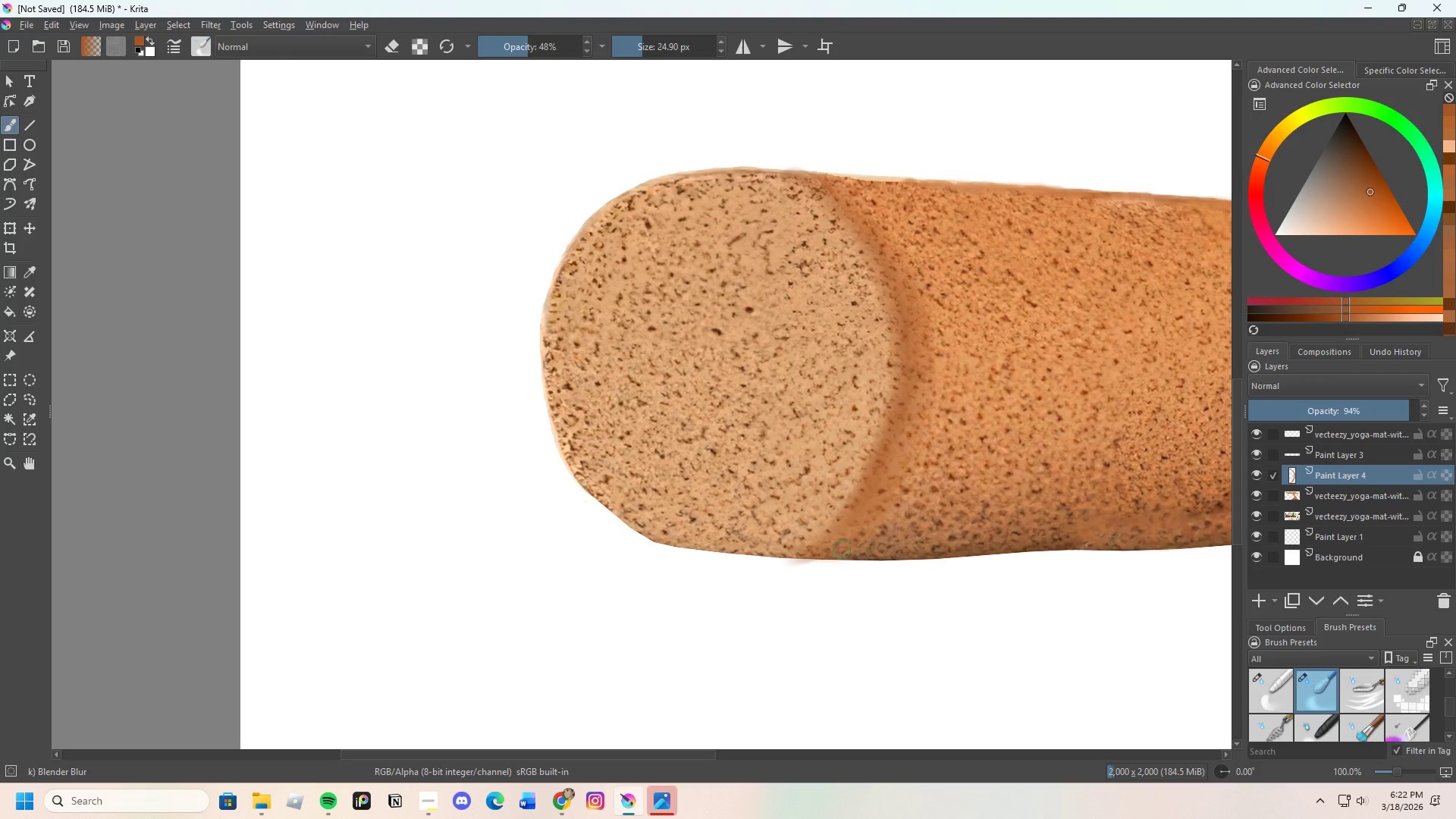 
left_click_drag(start_coordinate=[835, 554], to_coordinate=[774, 554])
 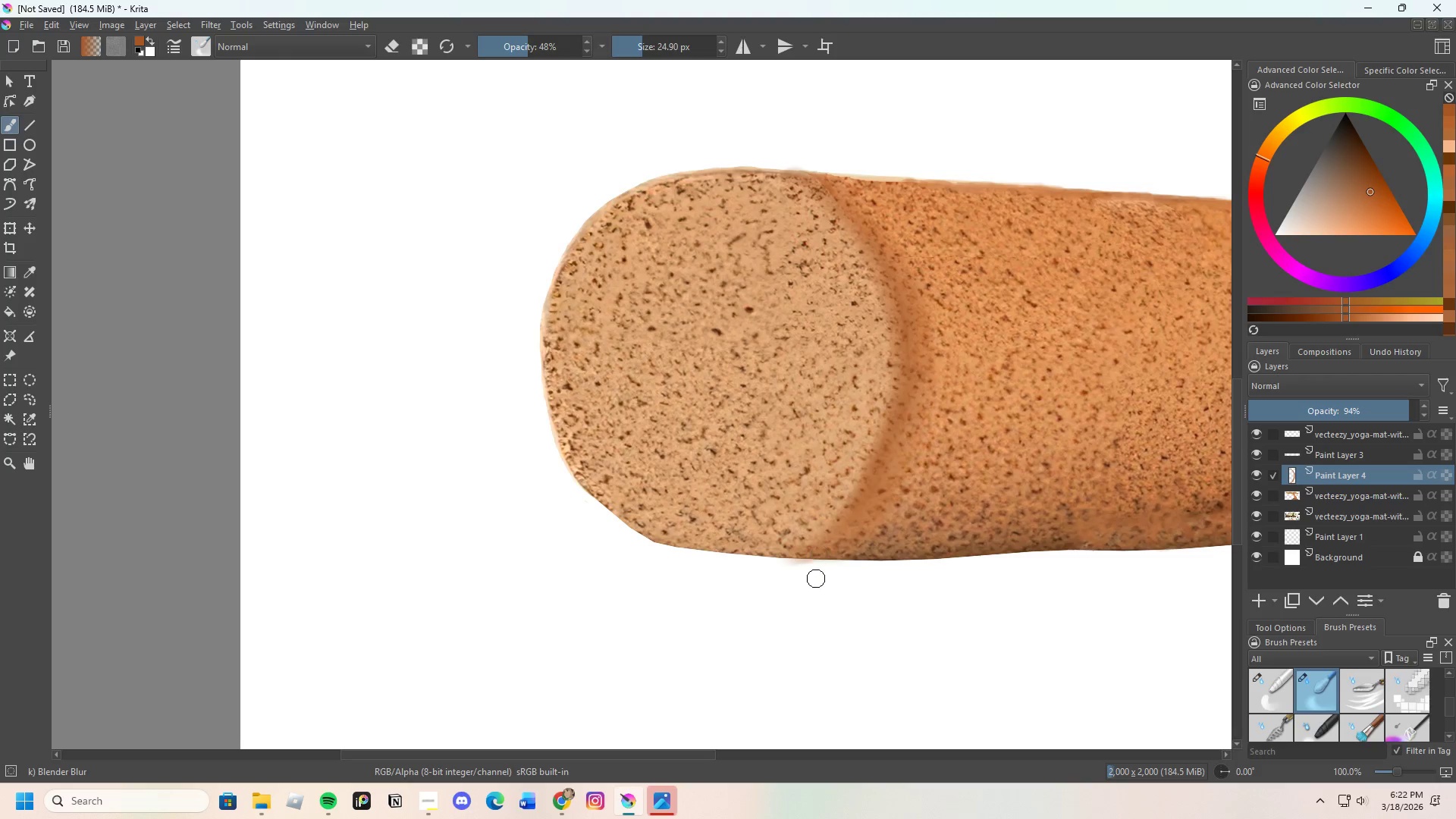 
scroll: coordinate [756, 543], scroll_direction: down, amount: 4.0
 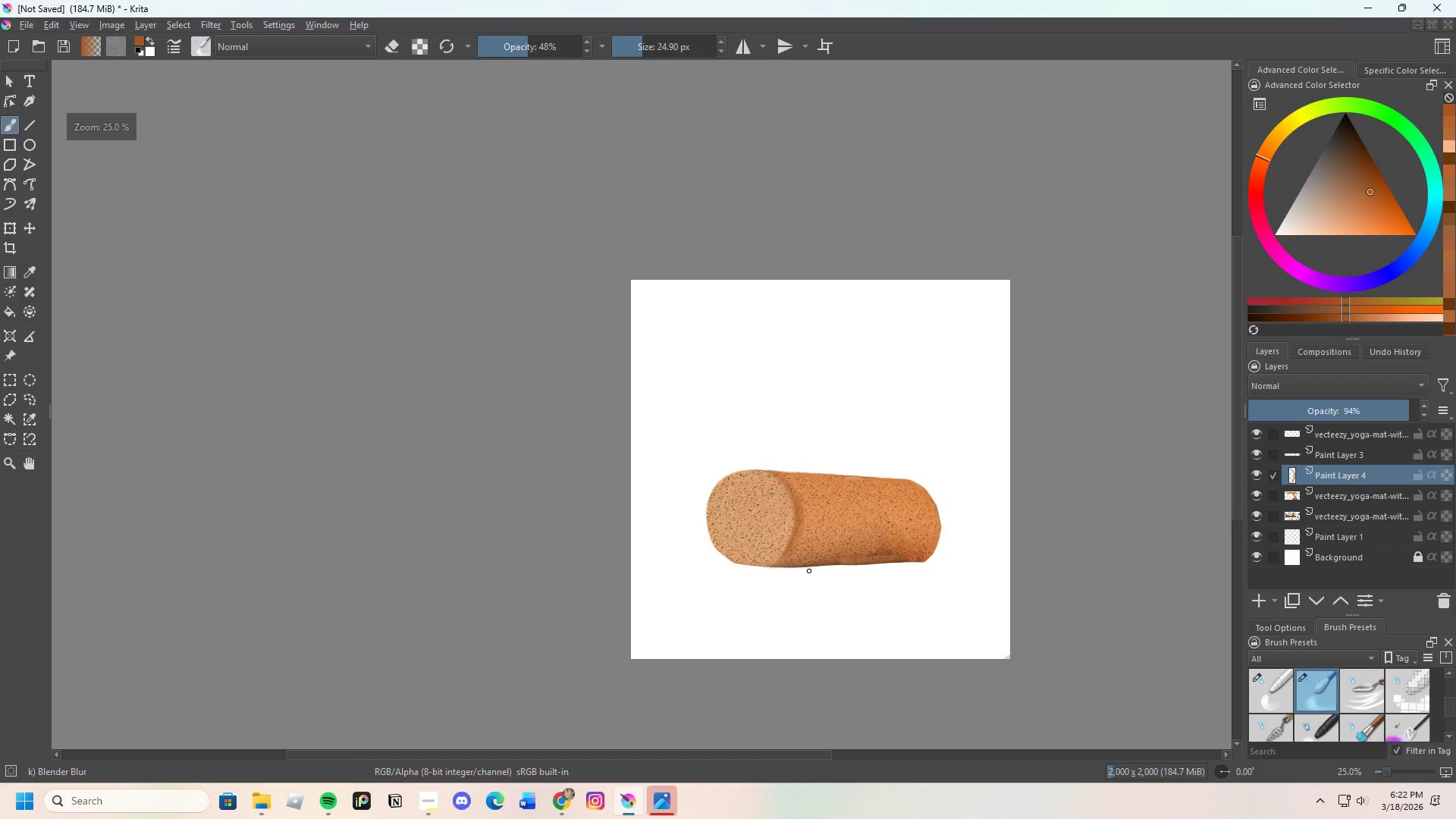 
scroll: coordinate [809, 573], scroll_direction: up, amount: 3.0
 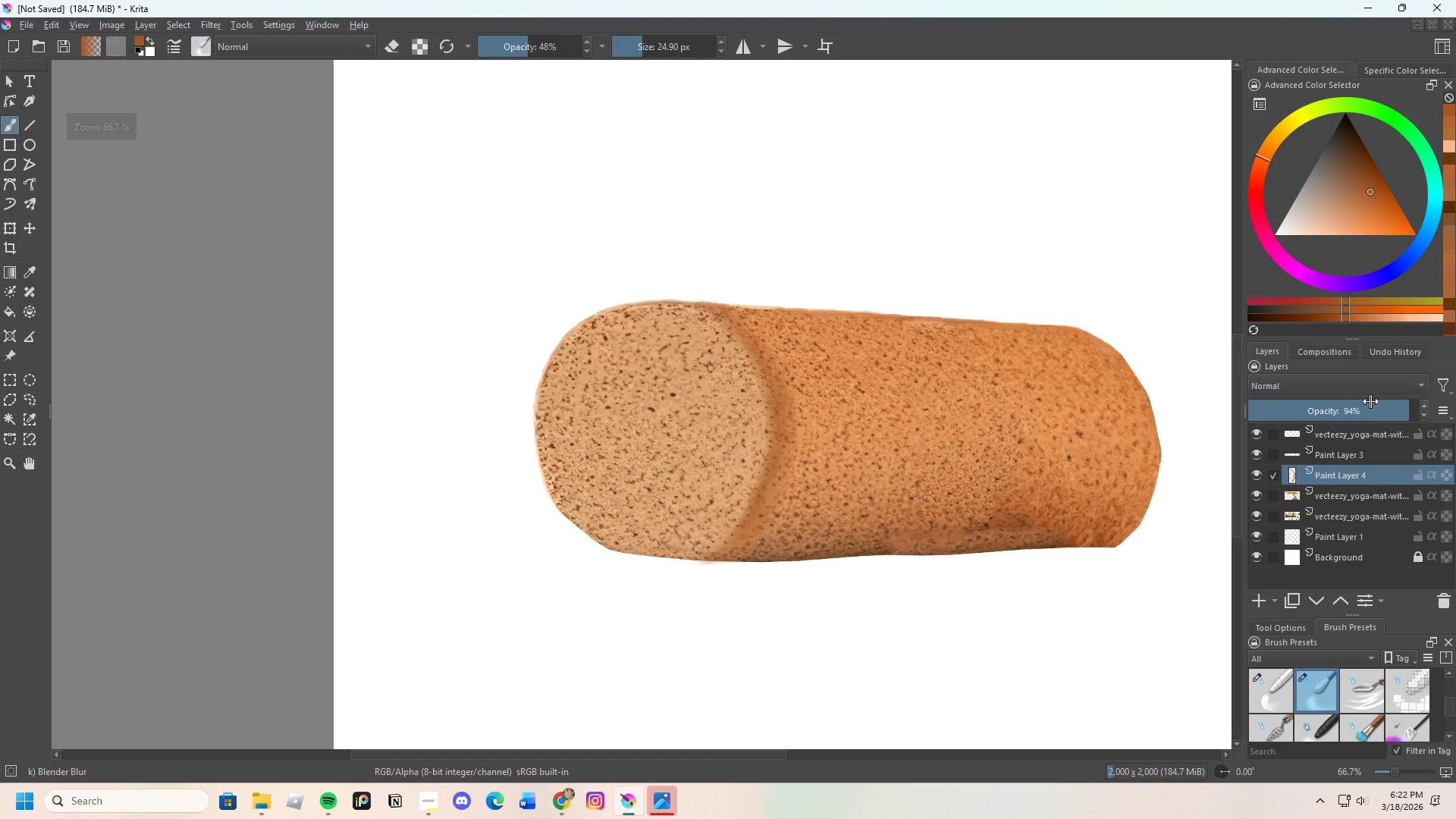 
left_click_drag(start_coordinate=[1371, 410], to_coordinate=[1345, 409])
 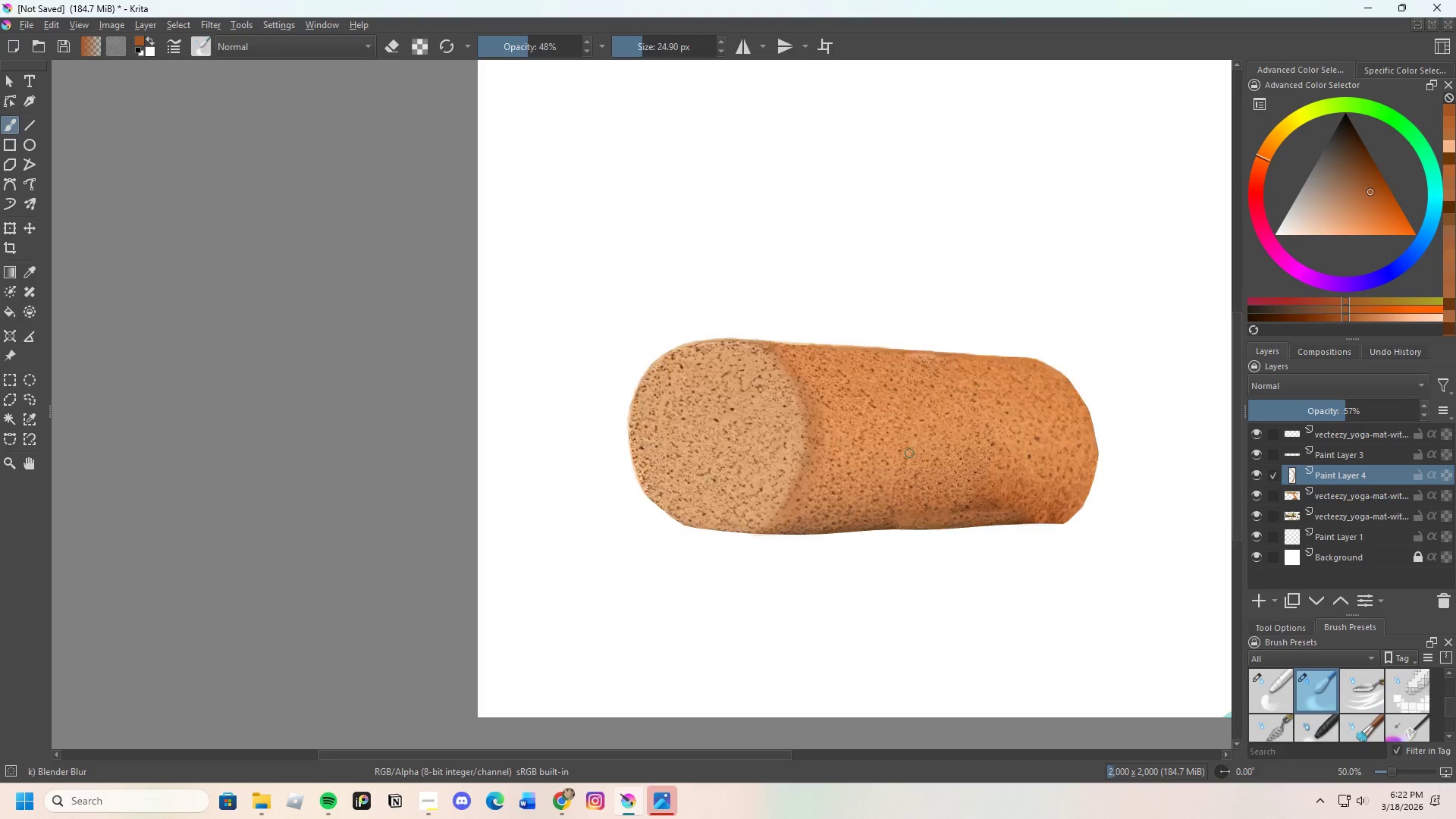 
scroll: coordinate [861, 495], scroll_direction: none, amount: 0.0
 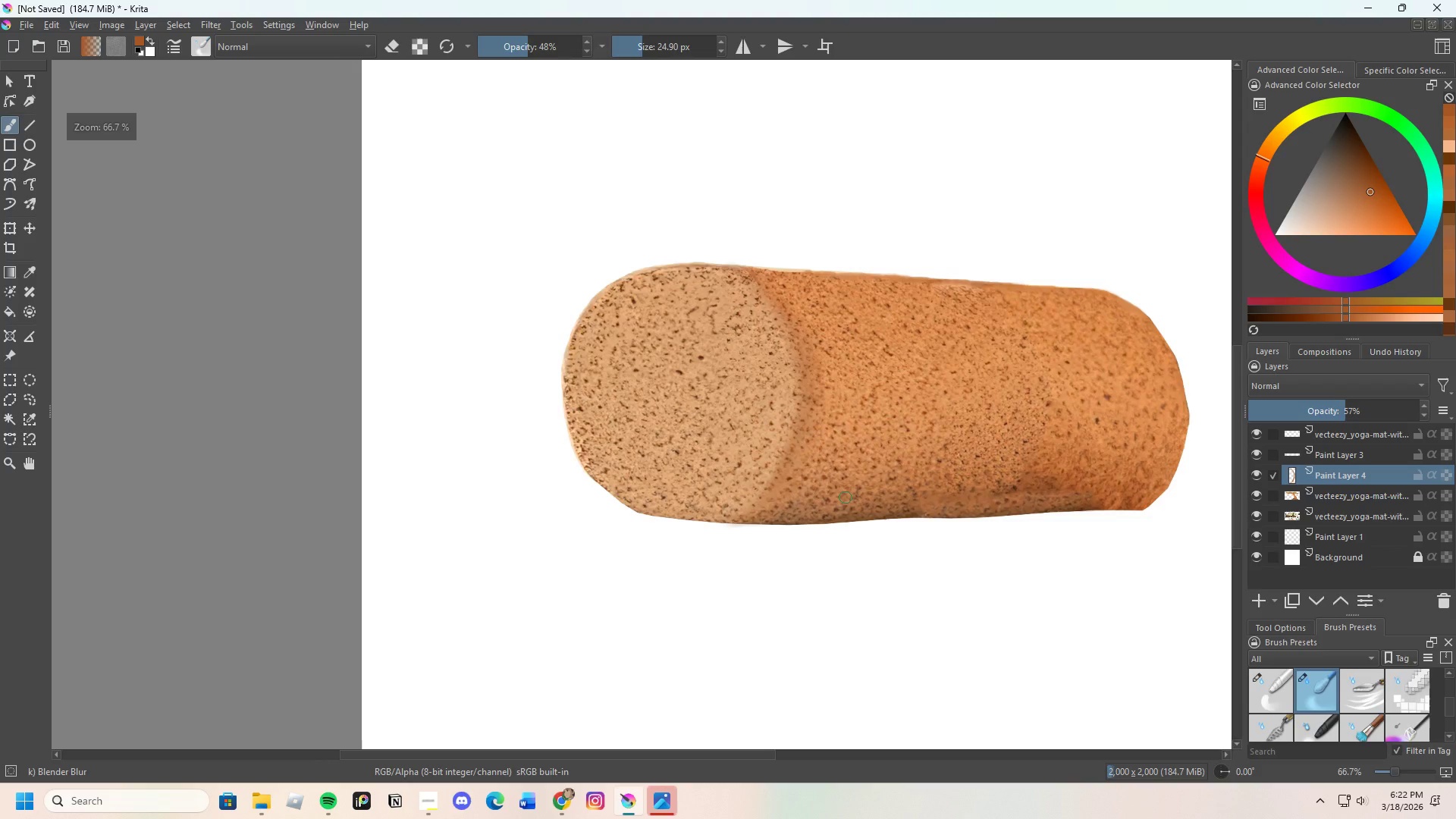 
scroll: coordinate [814, 493], scroll_direction: up, amount: 2.0
 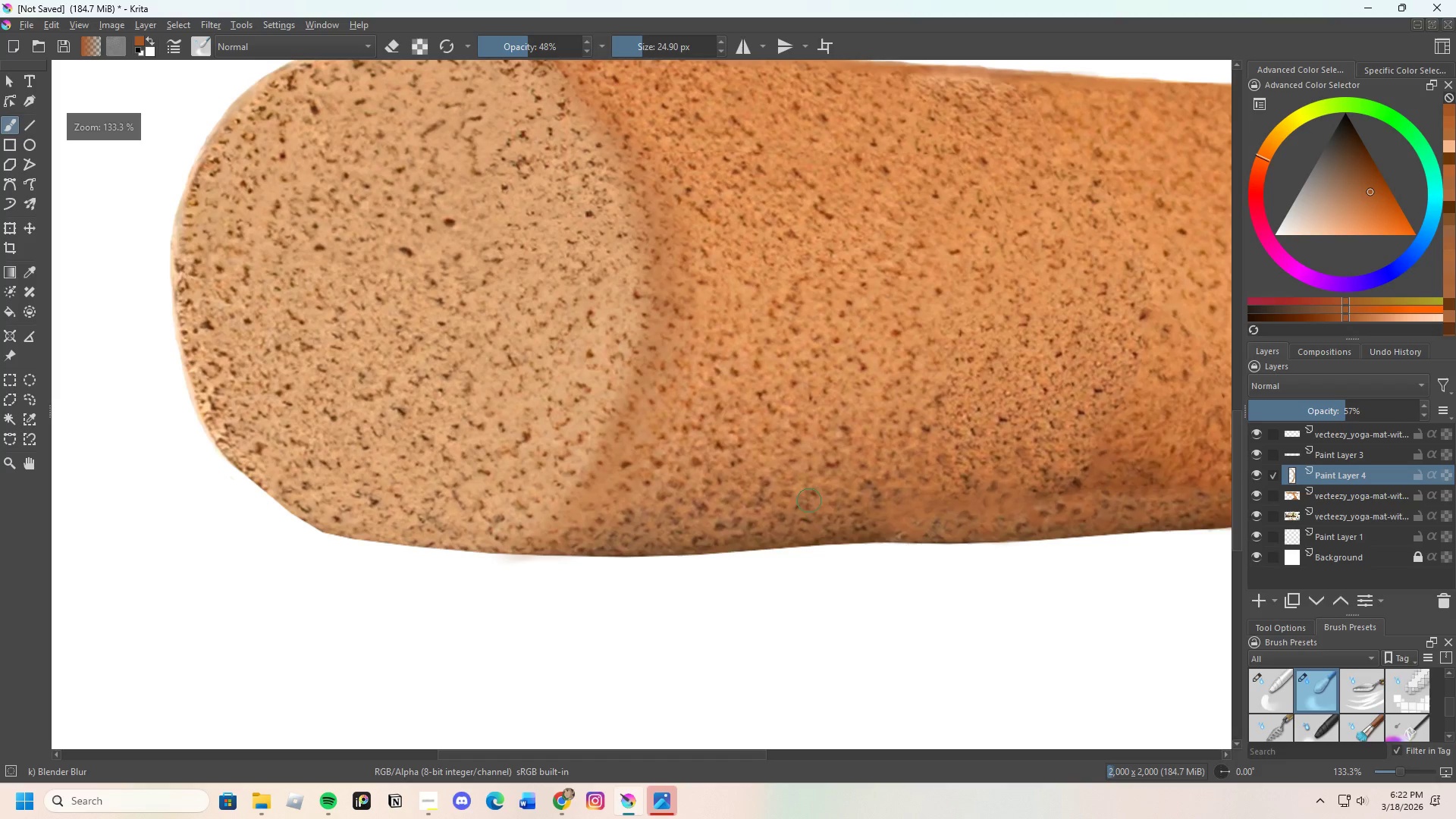 
scroll: coordinate [805, 507], scroll_direction: down, amount: 5.0
 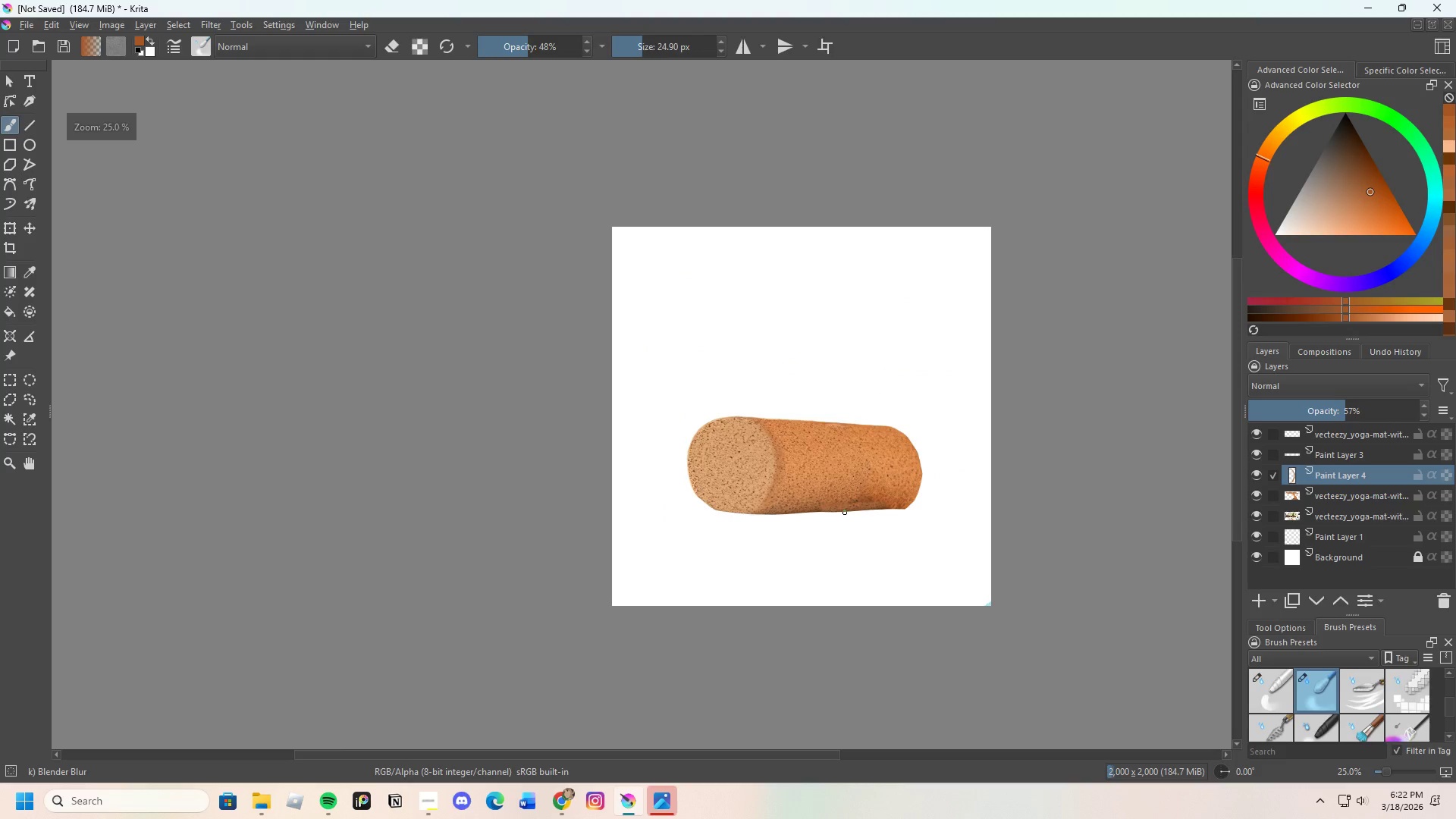 
scroll: coordinate [811, 526], scroll_direction: up, amount: 5.0
 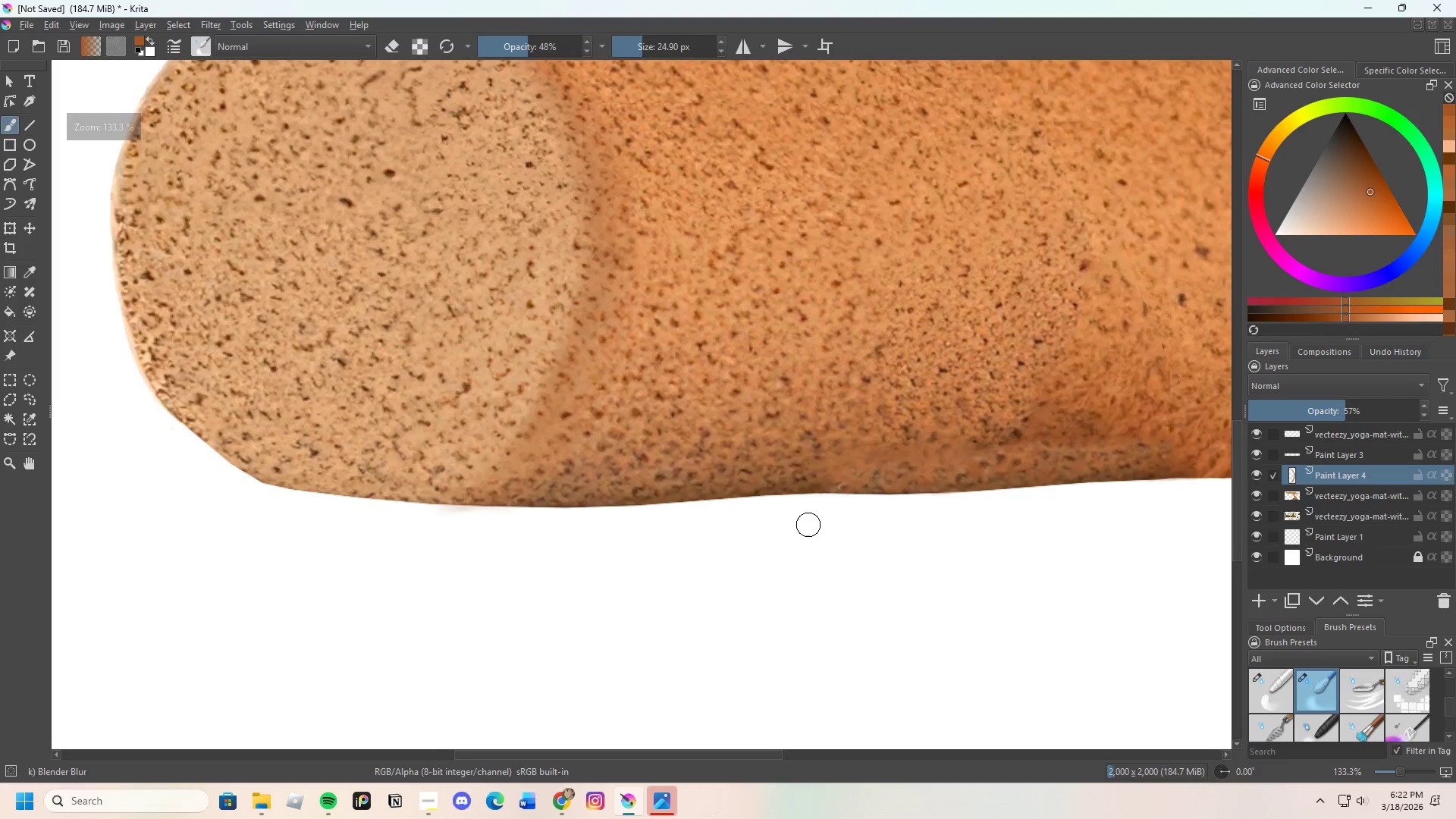 
scroll: coordinate [808, 525], scroll_direction: down, amount: 3.0
 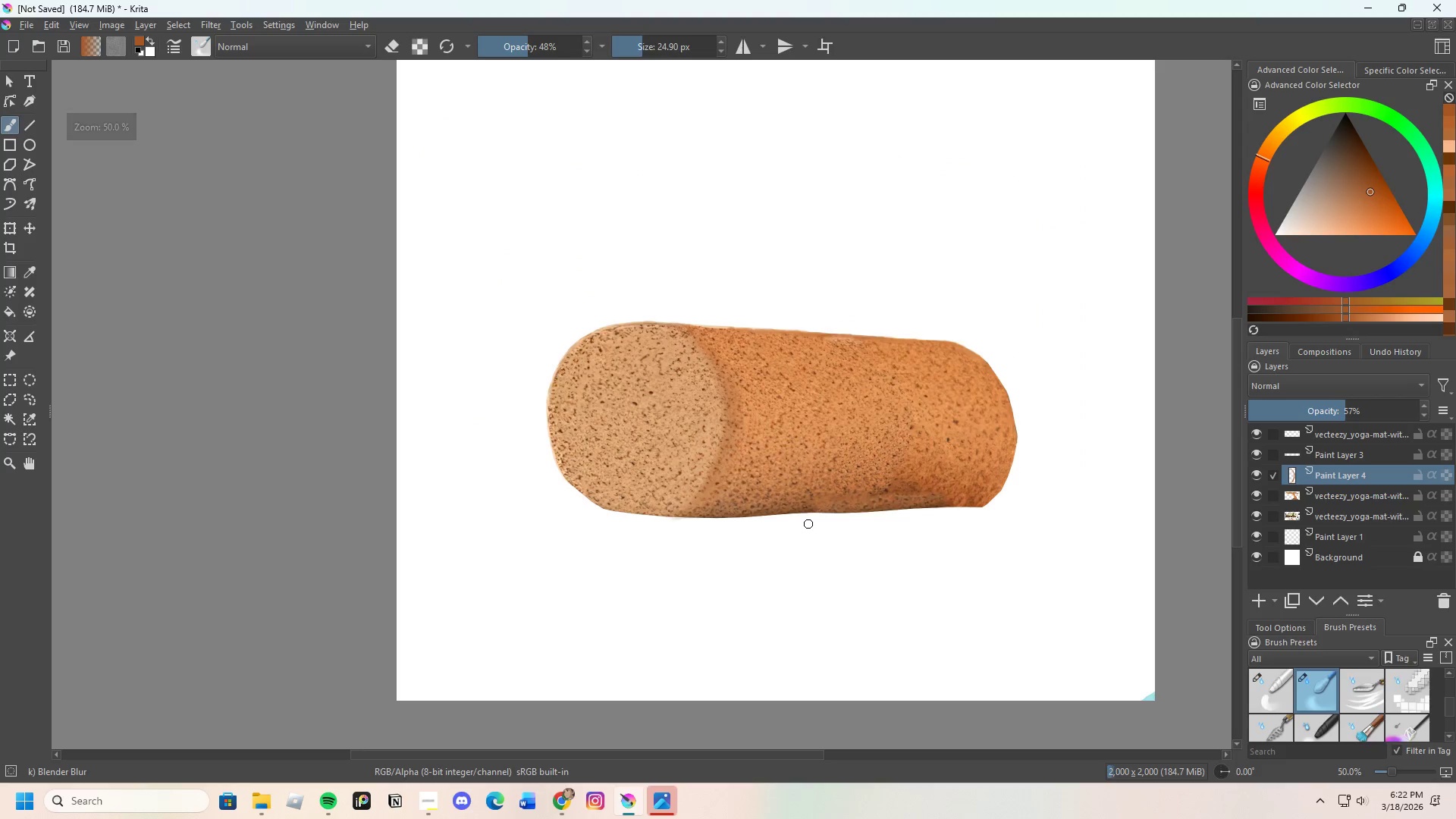 
scroll: coordinate [1381, 730], scroll_direction: up, amount: 8.0
 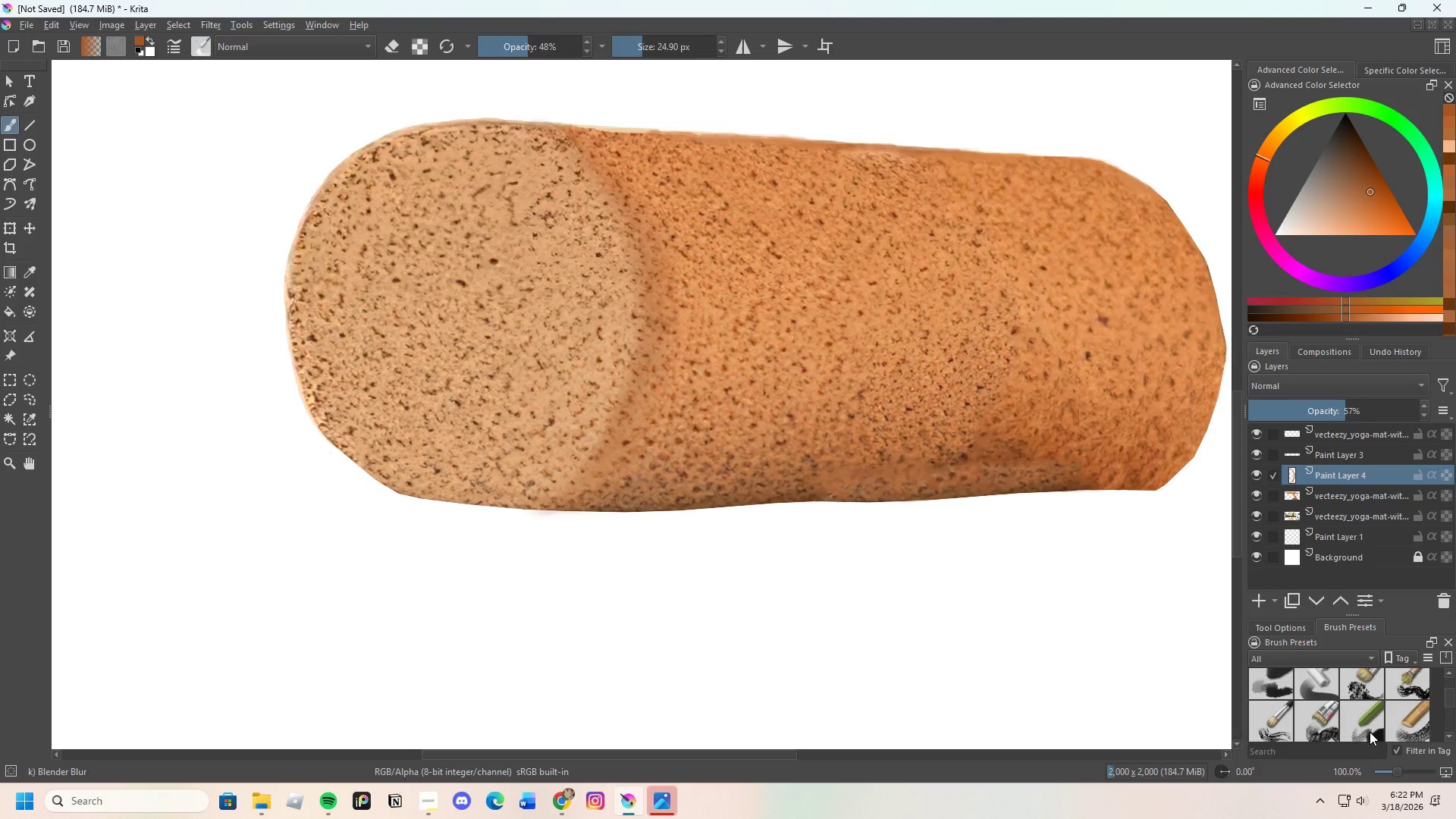 
scroll: coordinate [1363, 725], scroll_direction: none, amount: 0.0
 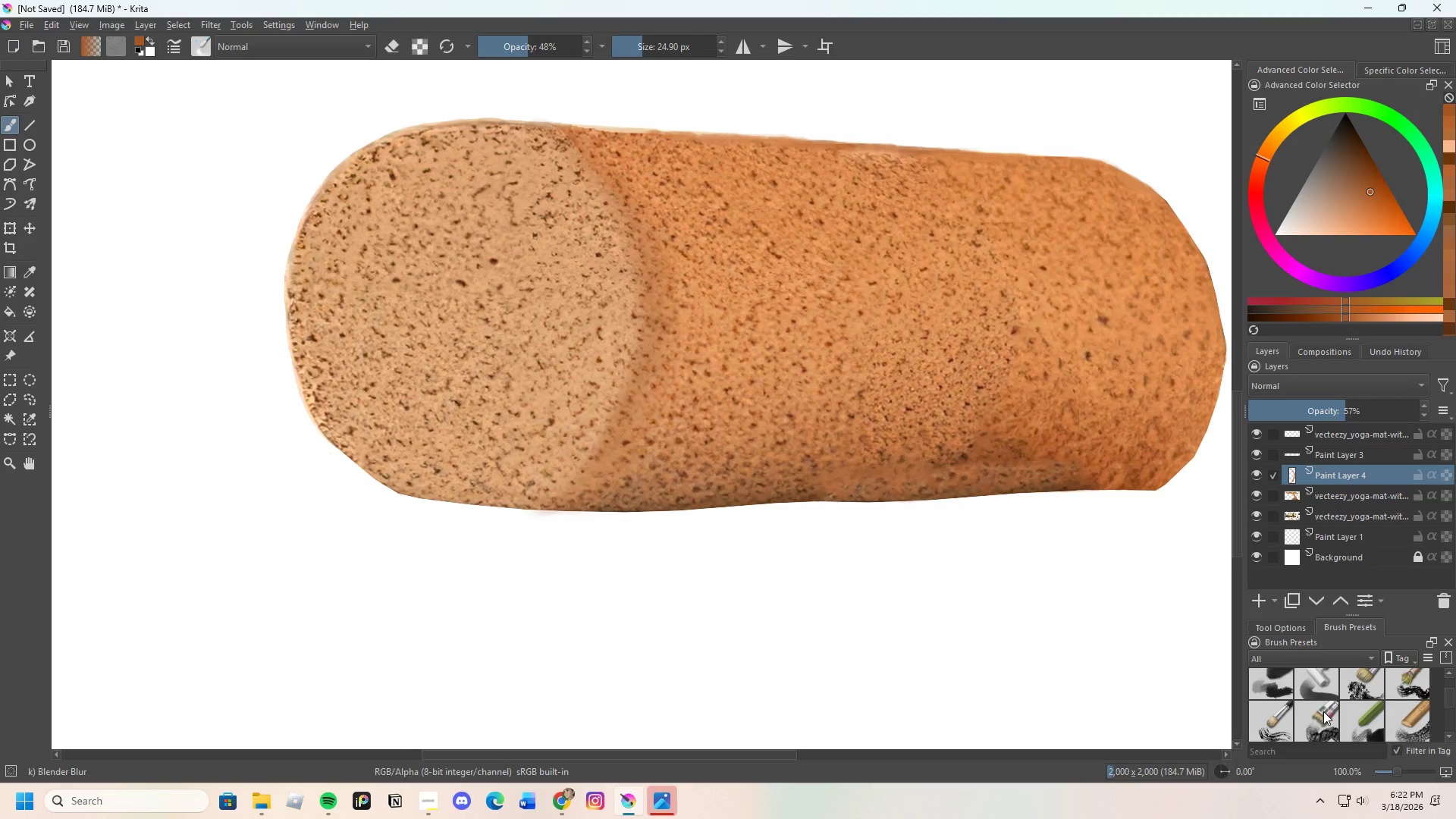 
scroll: coordinate [1323, 710], scroll_direction: down, amount: 1.0
 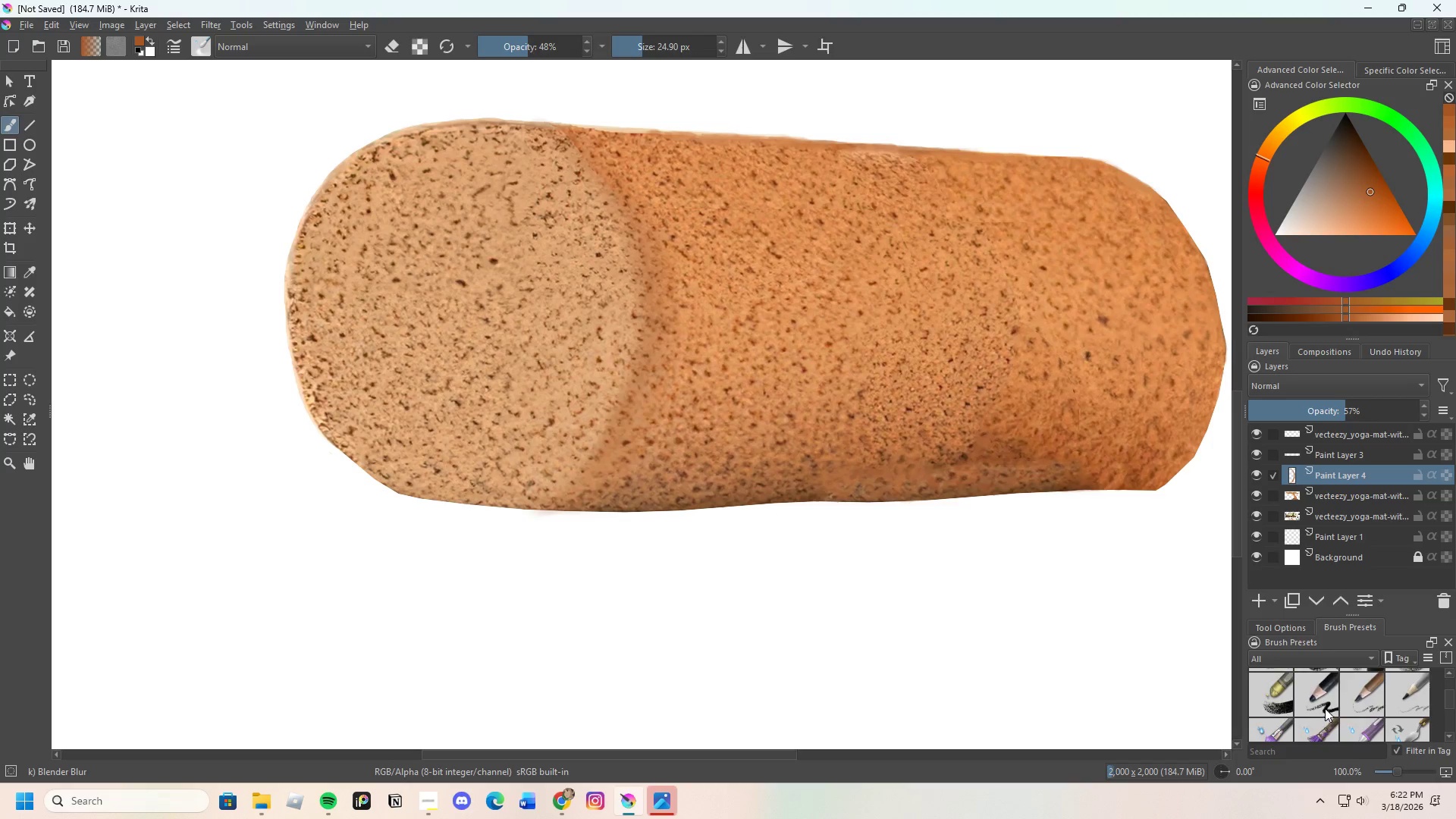 
scroll: coordinate [1335, 716], scroll_direction: up, amount: 2.0
 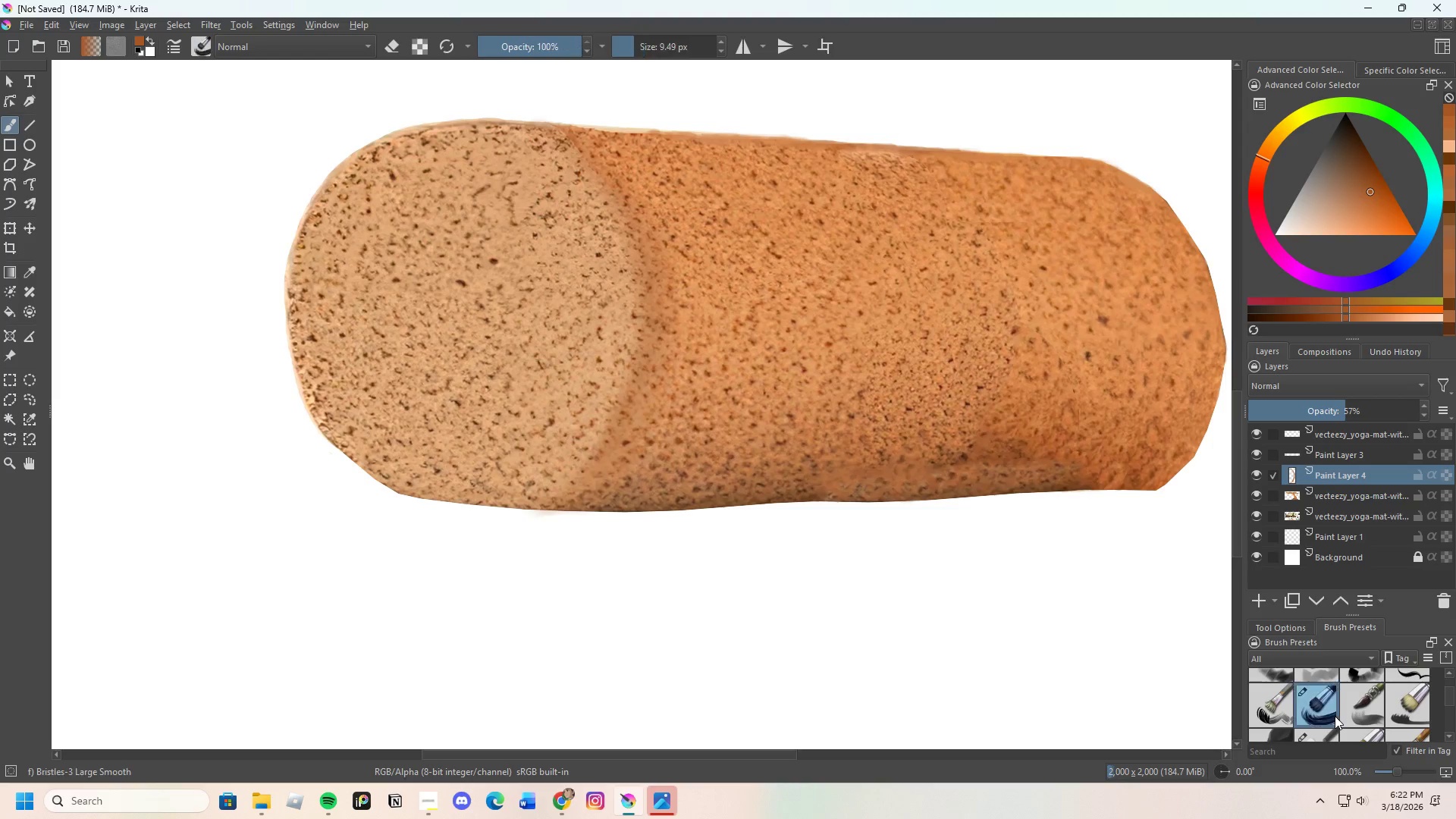 
left_click([1335, 716])
 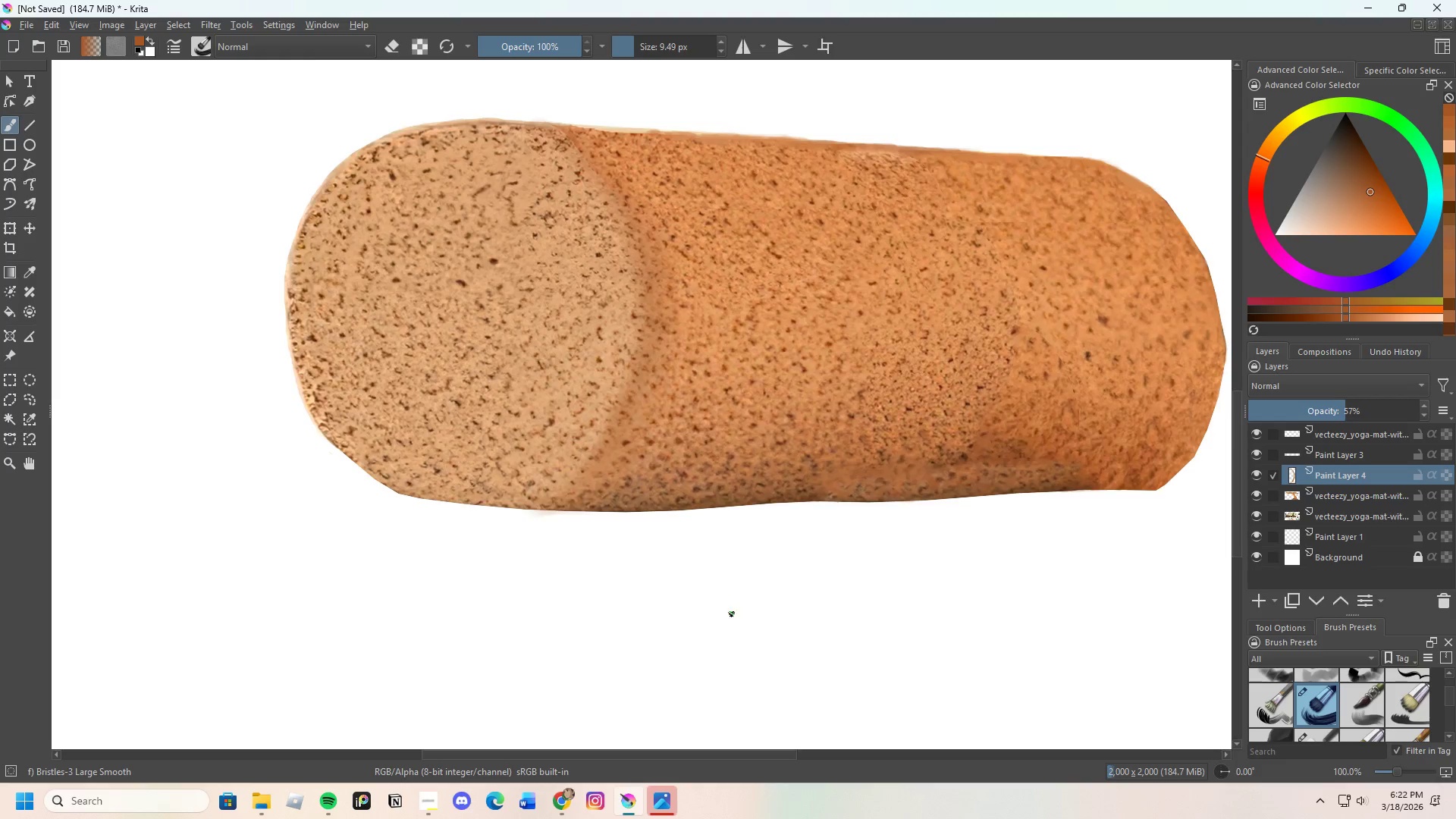 
scroll: coordinate [609, 527], scroll_direction: up, amount: 2.0
 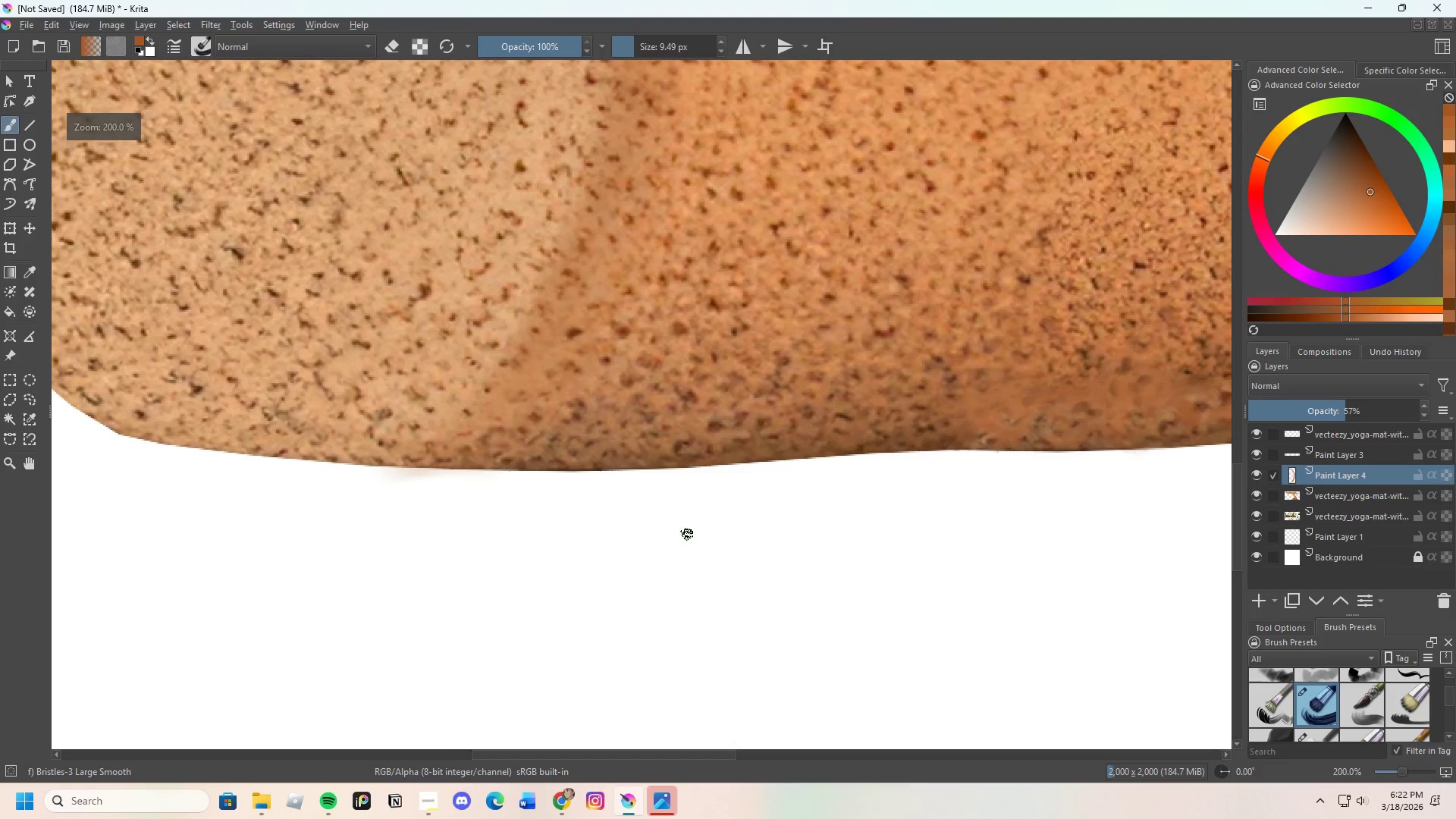 
scroll: coordinate [651, 552], scroll_direction: none, amount: 0.0
 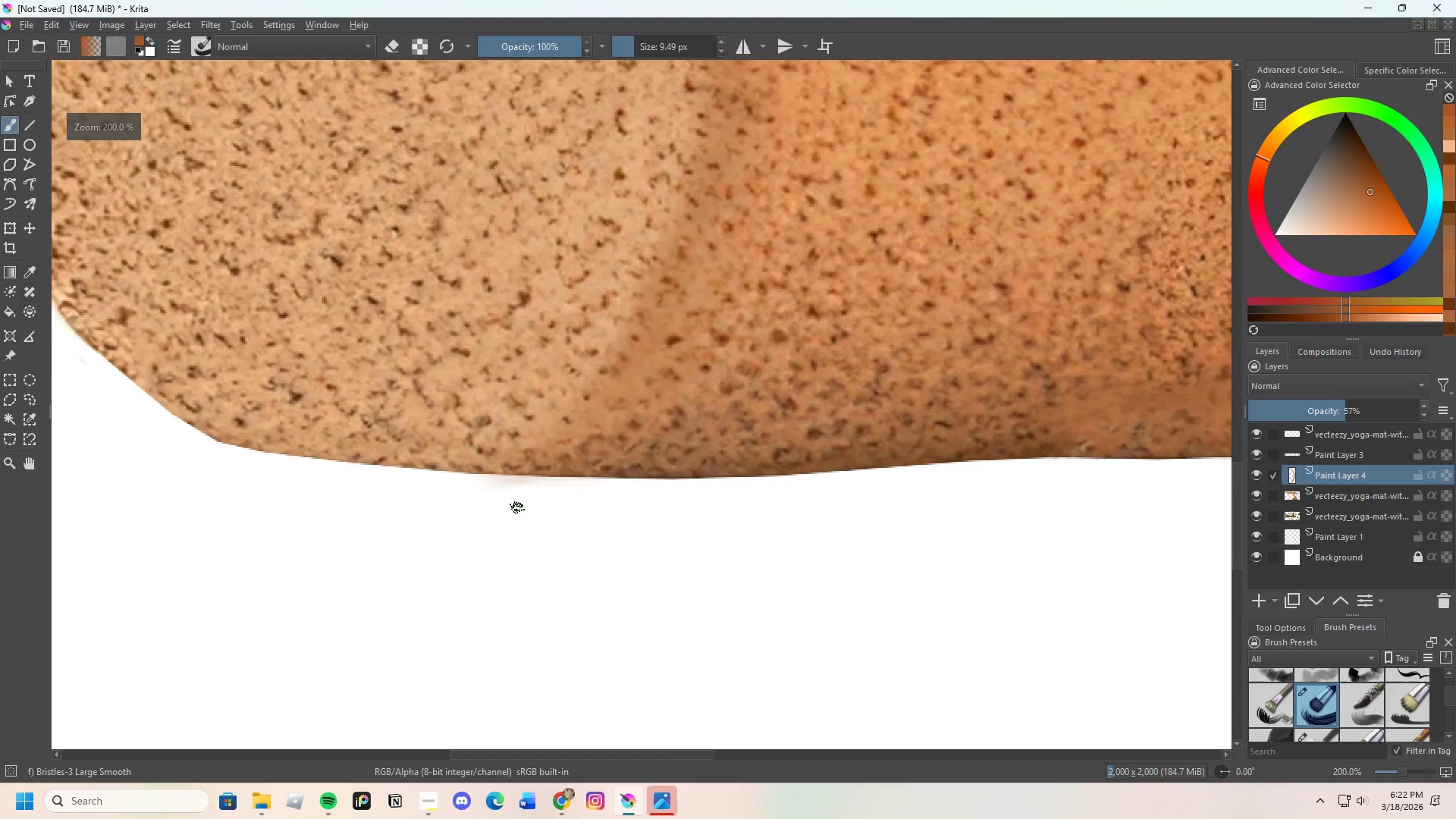 
scroll: coordinate [503, 499], scroll_direction: up, amount: 1.0
 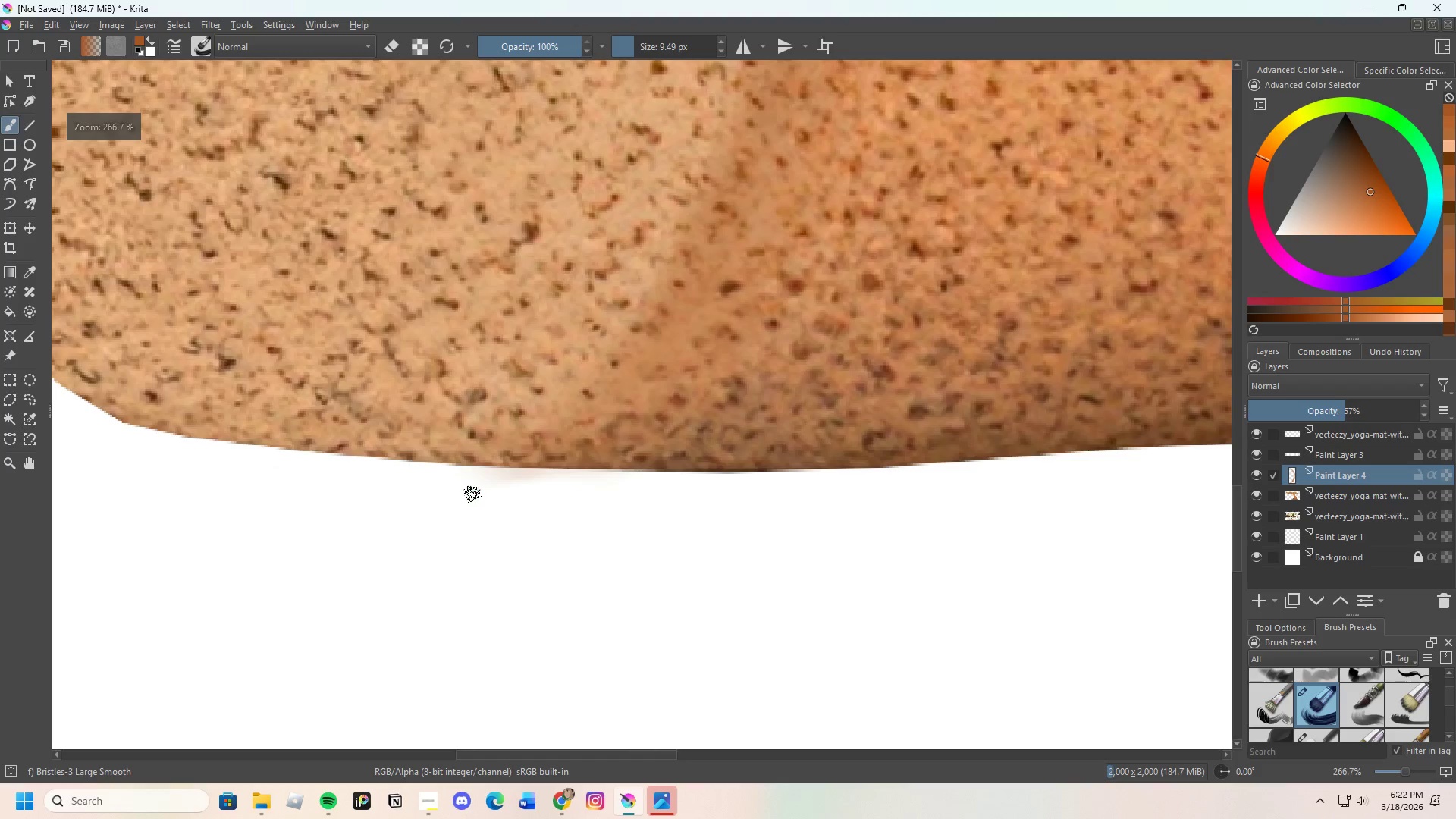 
key(E)
 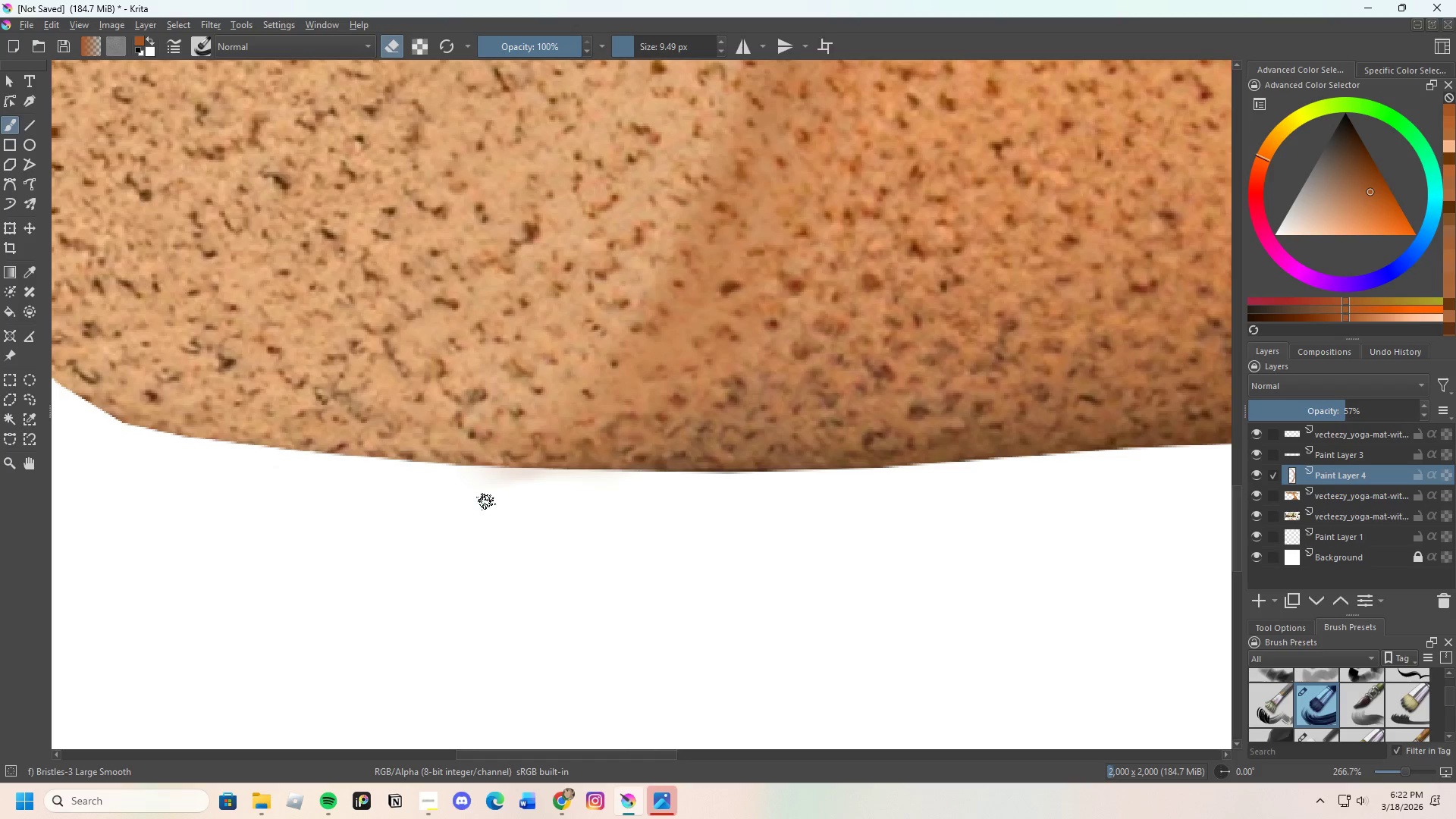 
left_click_drag(start_coordinate=[445, 480], to_coordinate=[468, 484])
 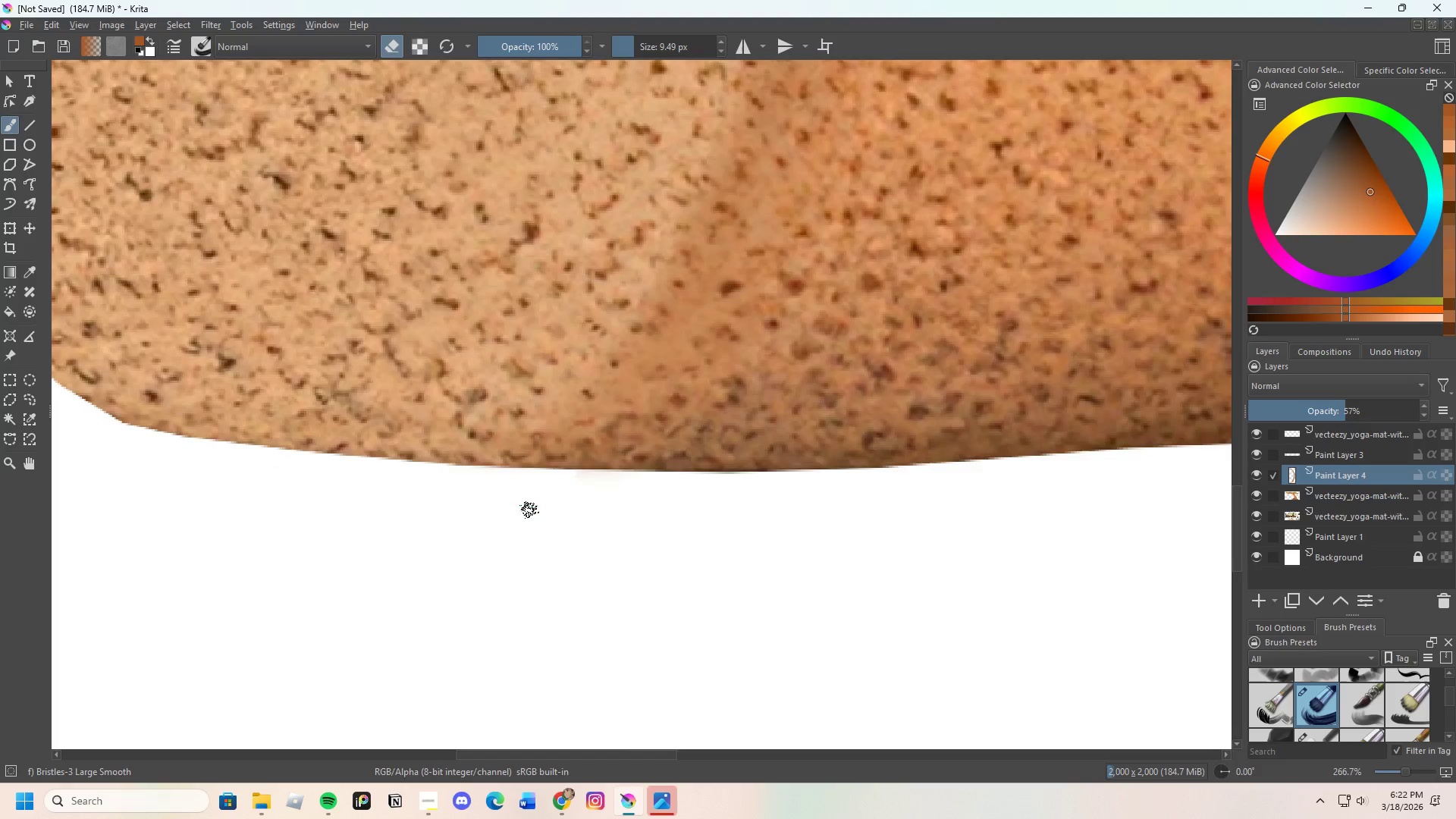 
scroll: coordinate [499, 529], scroll_direction: down, amount: 5.0
 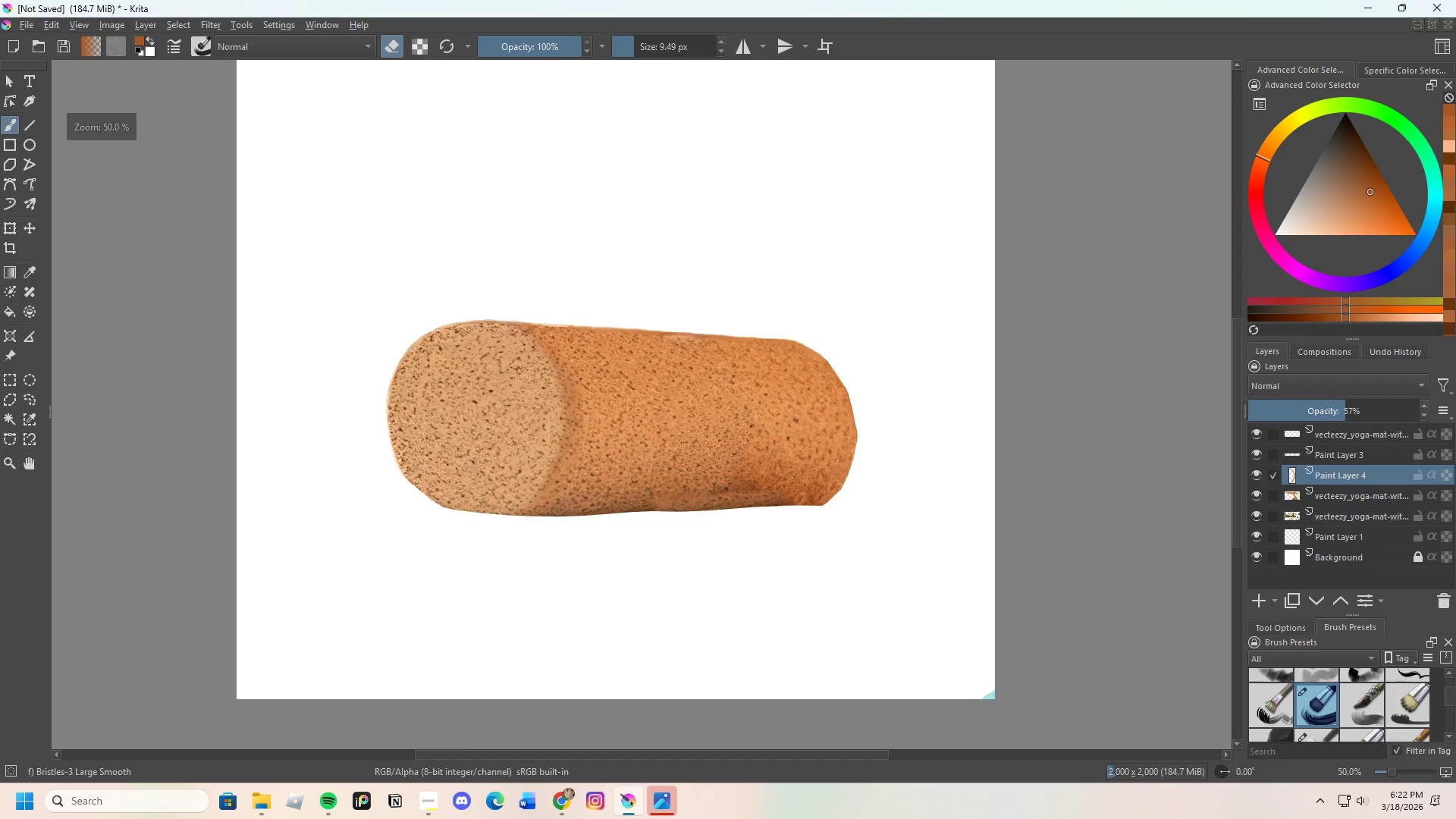 
scroll: coordinate [570, 504], scroll_direction: up, amount: 5.0
 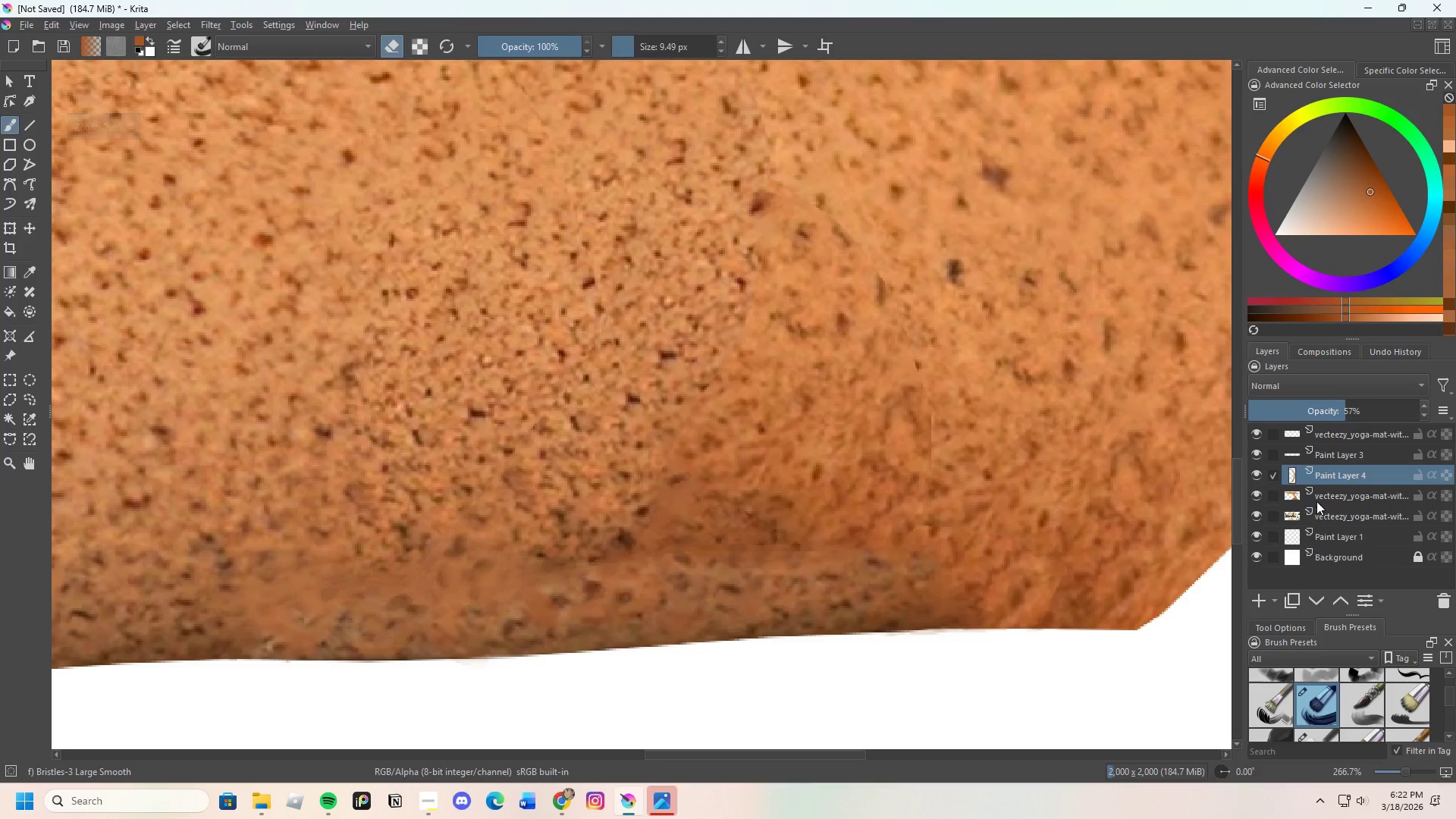 
left_click([1340, 457])
 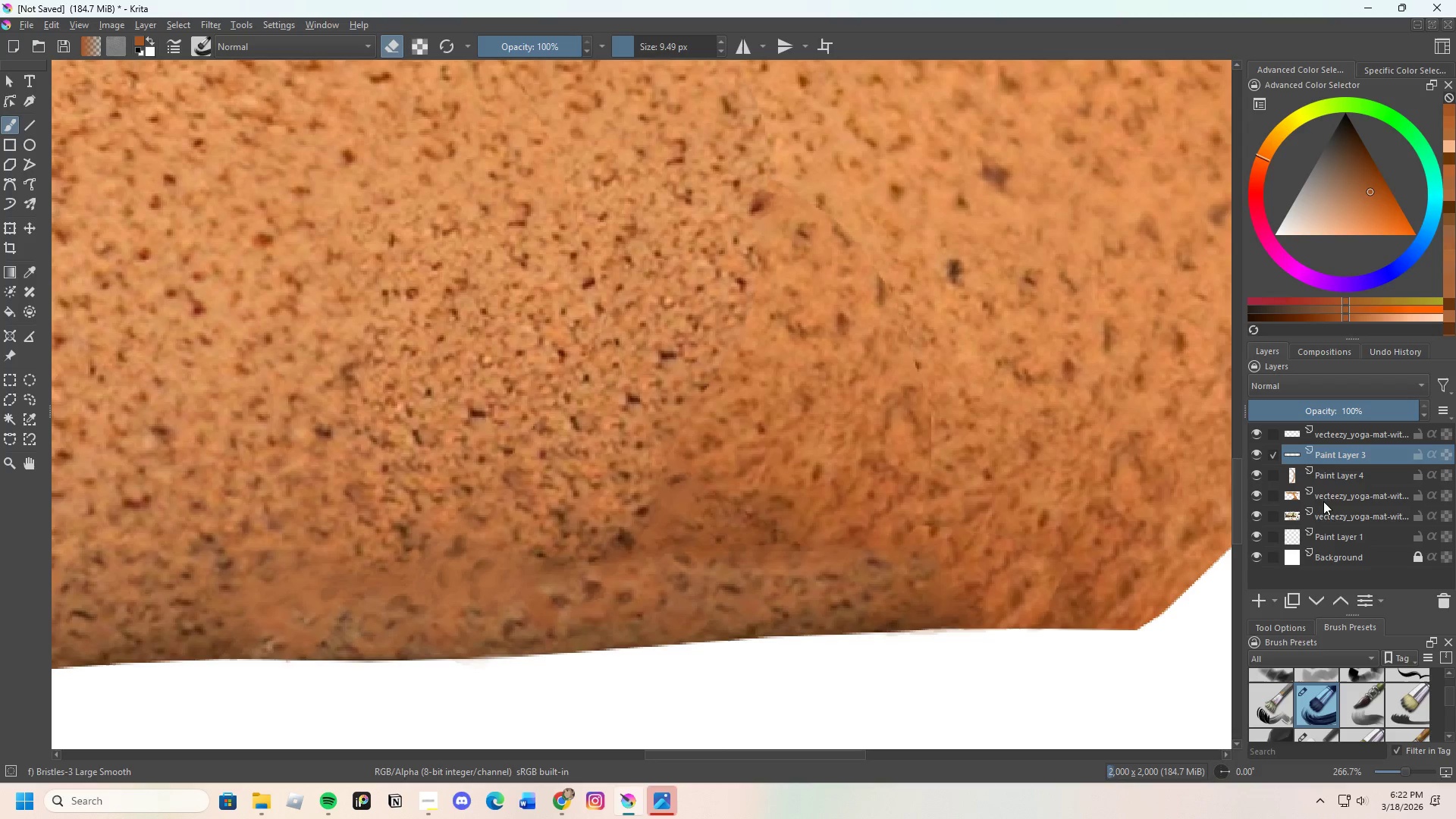 
scroll: coordinate [1321, 510], scroll_direction: up, amount: 2.0
 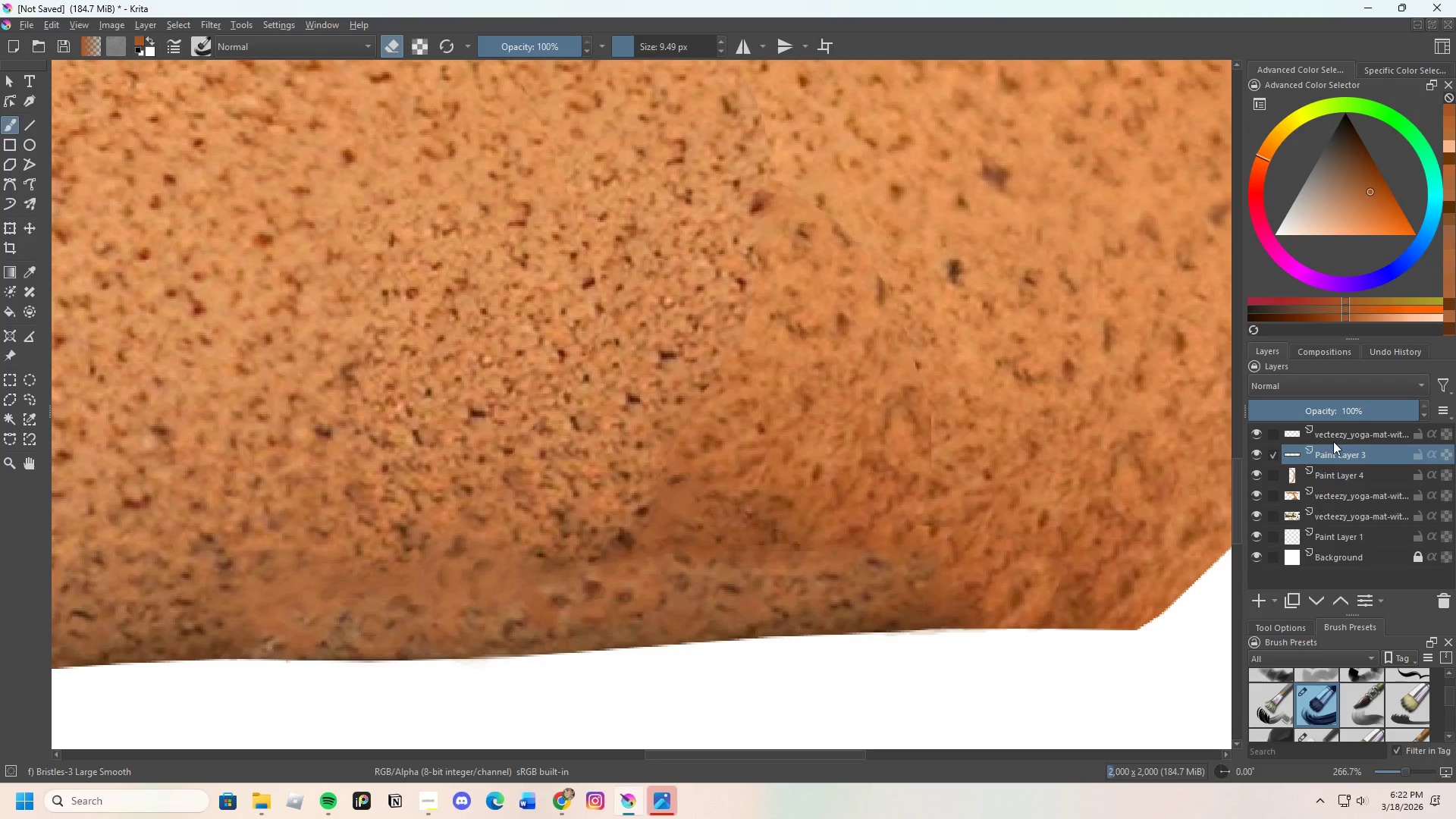 
left_click([1332, 436])
 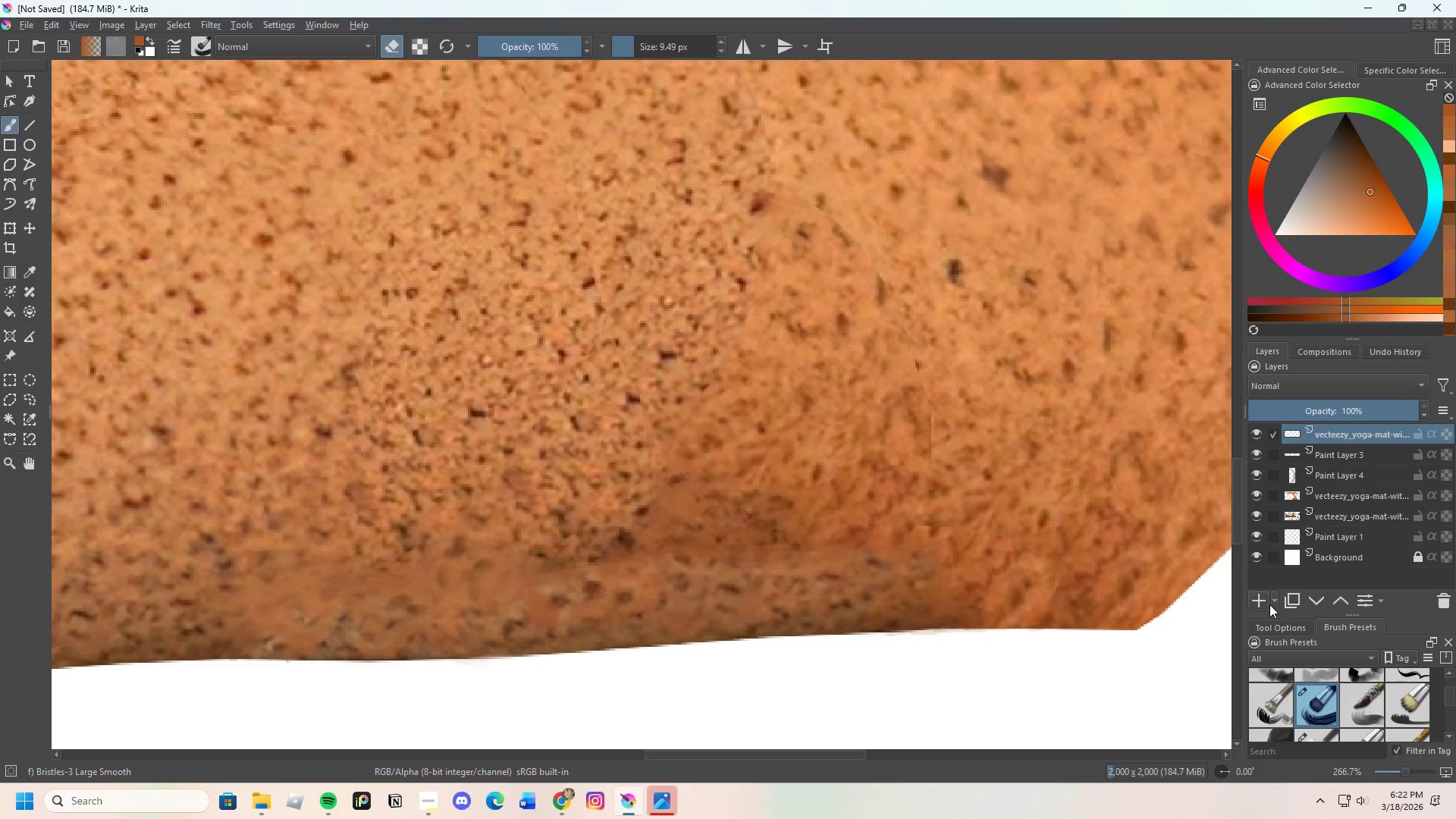 
left_click([1263, 598])
 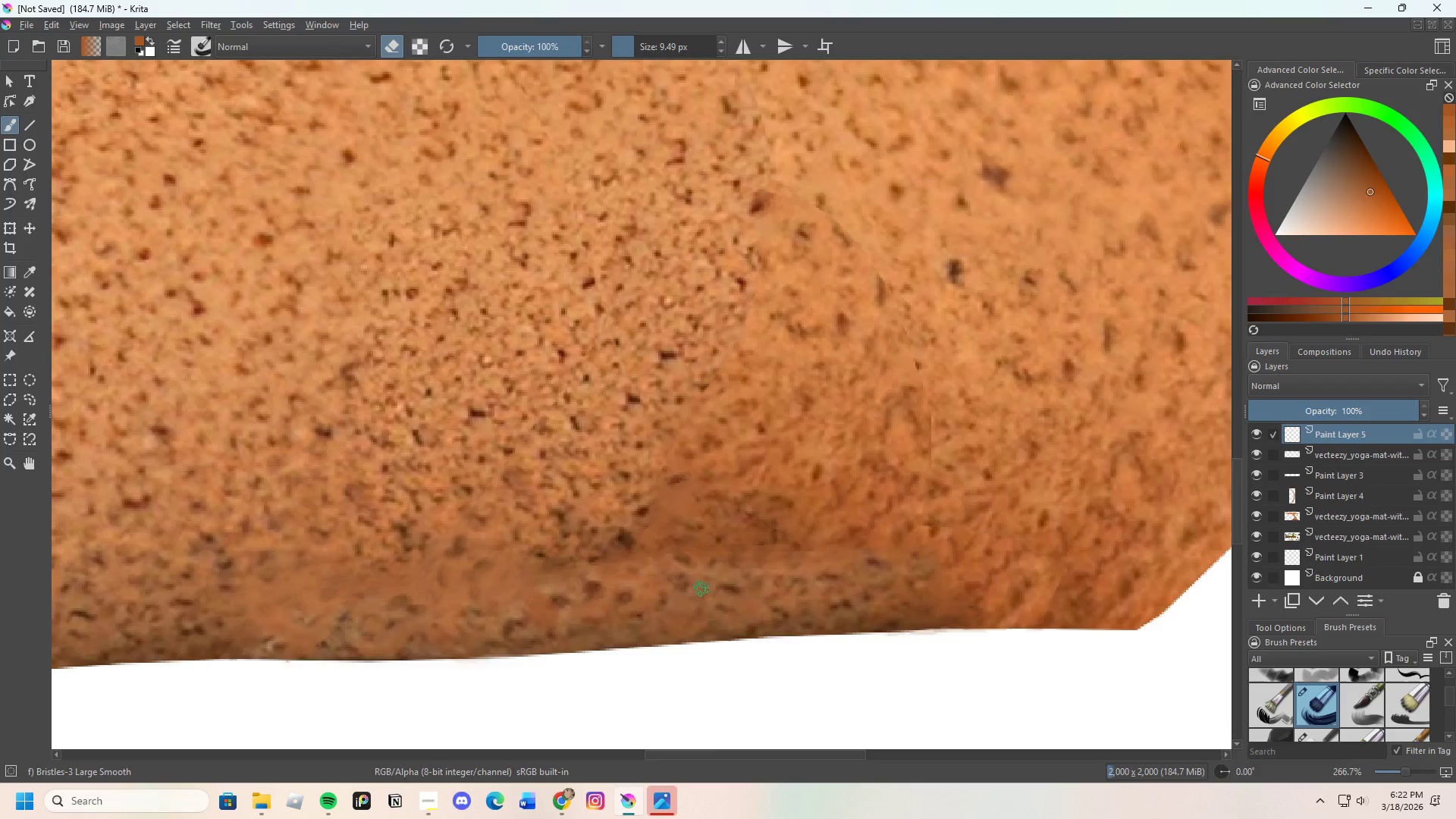 
scroll: coordinate [714, 572], scroll_direction: none, amount: 0.0
 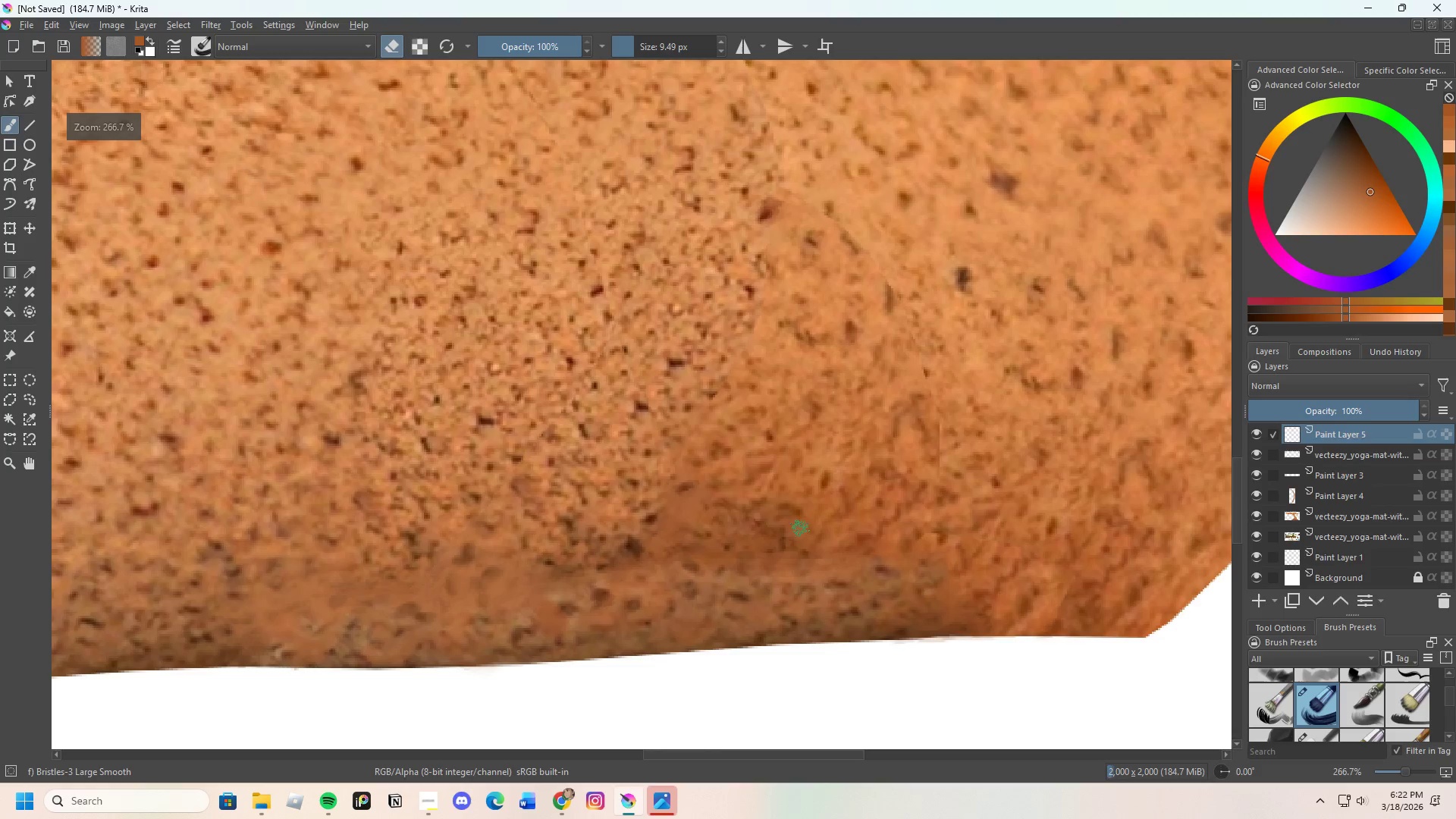 
hold_key(key=ControlLeft, duration=0.81)
left_click([807, 531])
 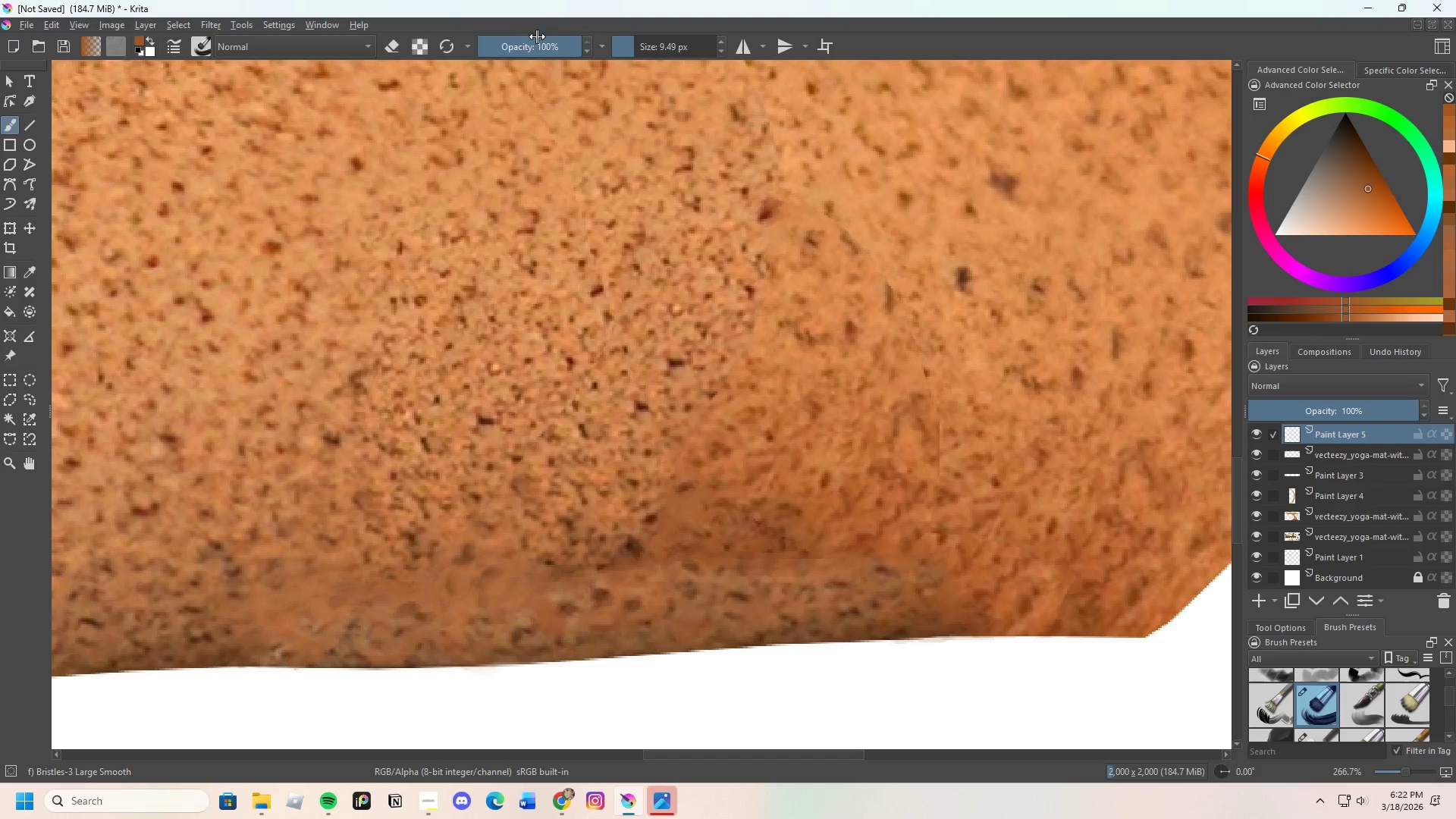 
left_click_drag(start_coordinate=[529, 48], to_coordinate=[508, 54])
 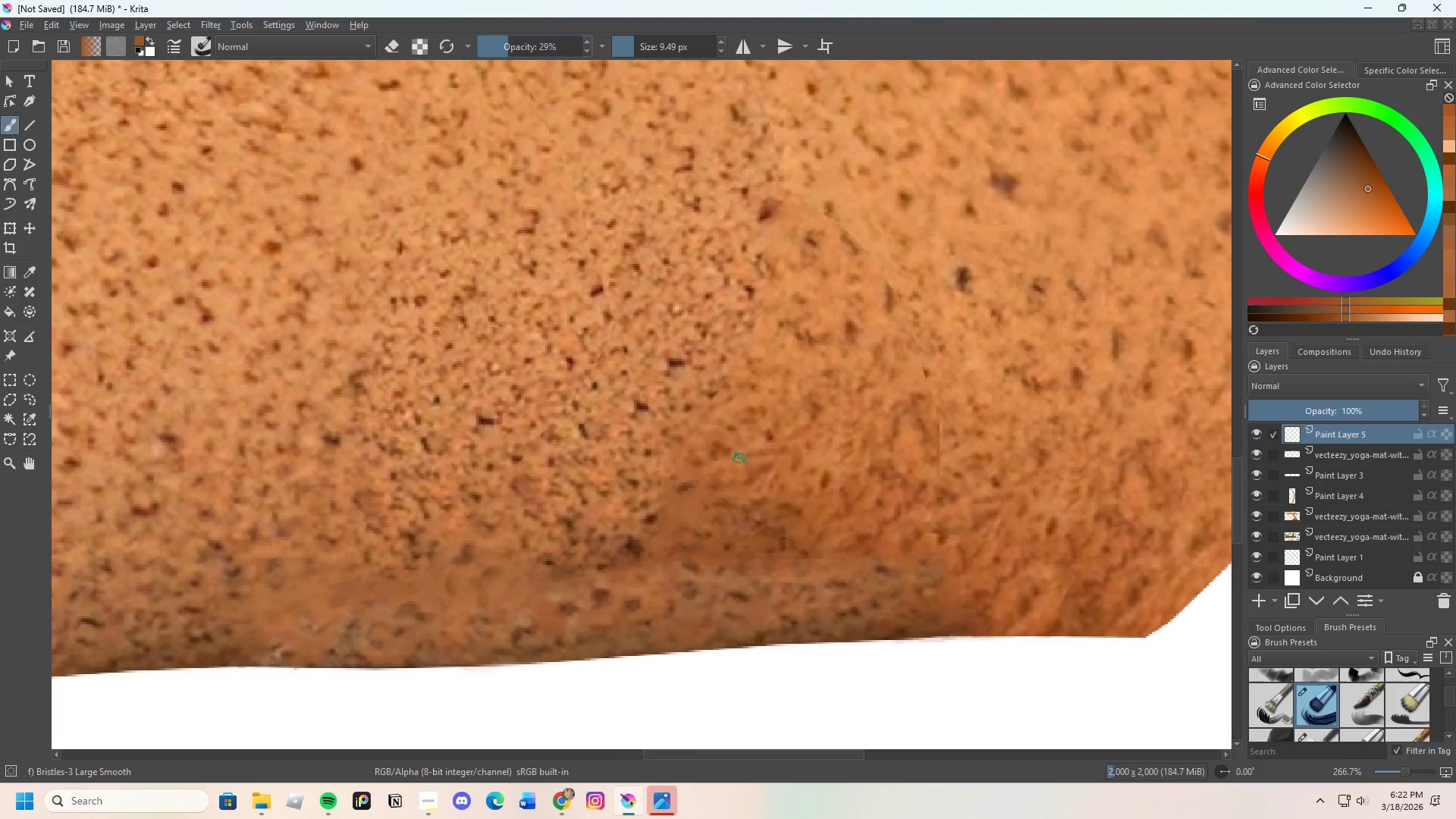 
scroll: coordinate [720, 484], scroll_direction: up, amount: 1.0
 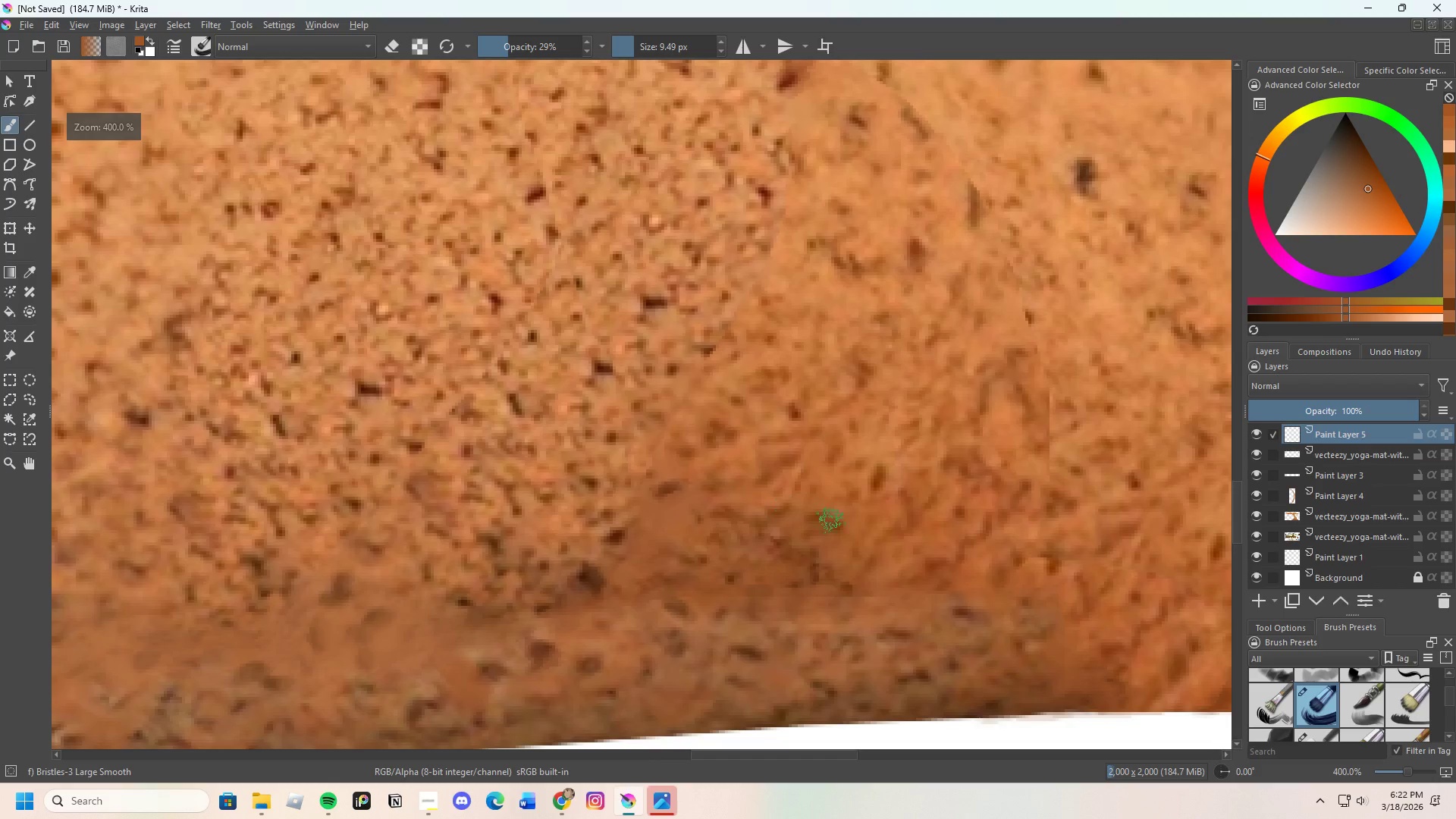 
hold_key(key=ControlLeft, duration=0.48)
 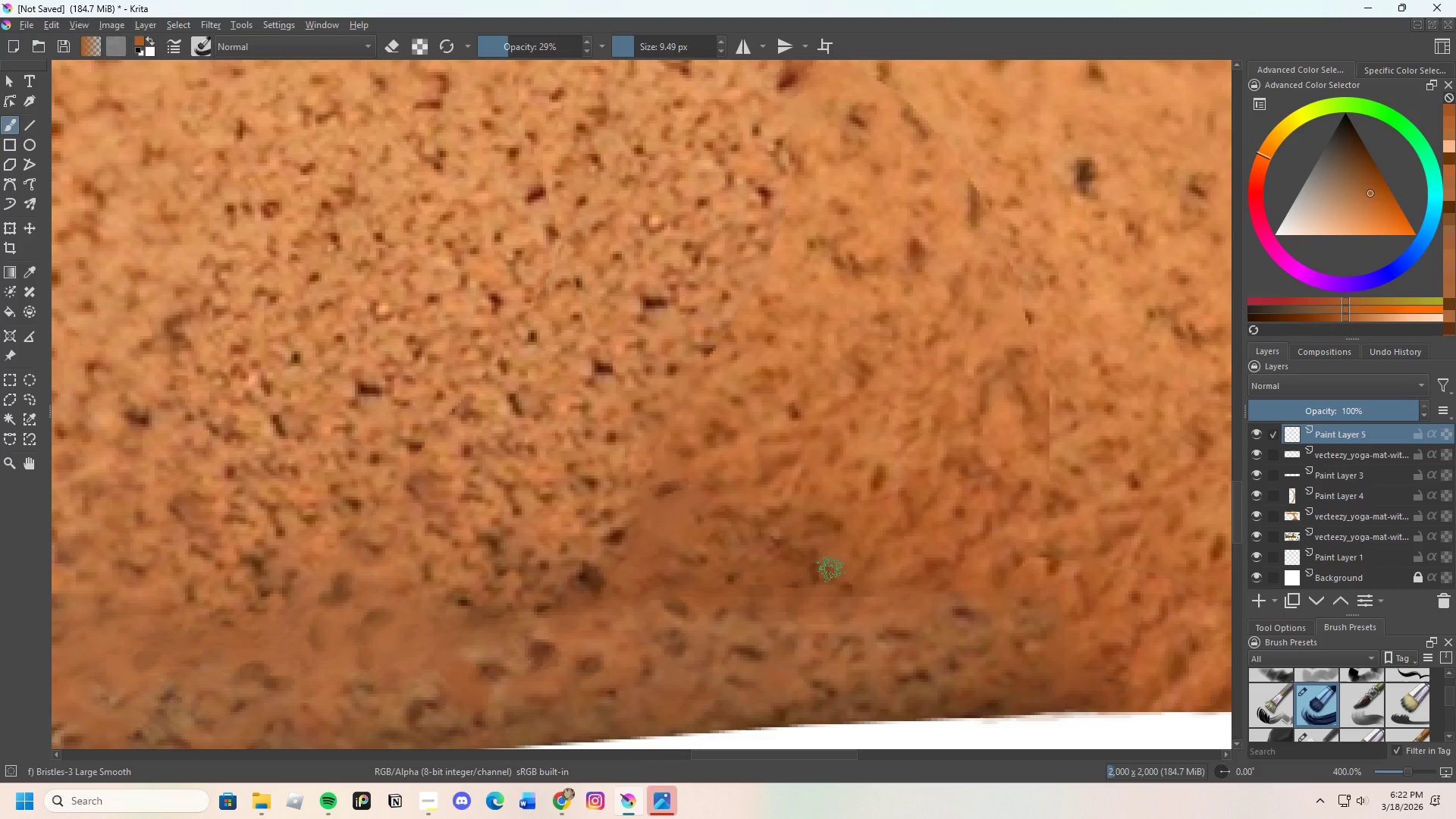 
left_click_drag(start_coordinate=[818, 551], to_coordinate=[866, 572])
 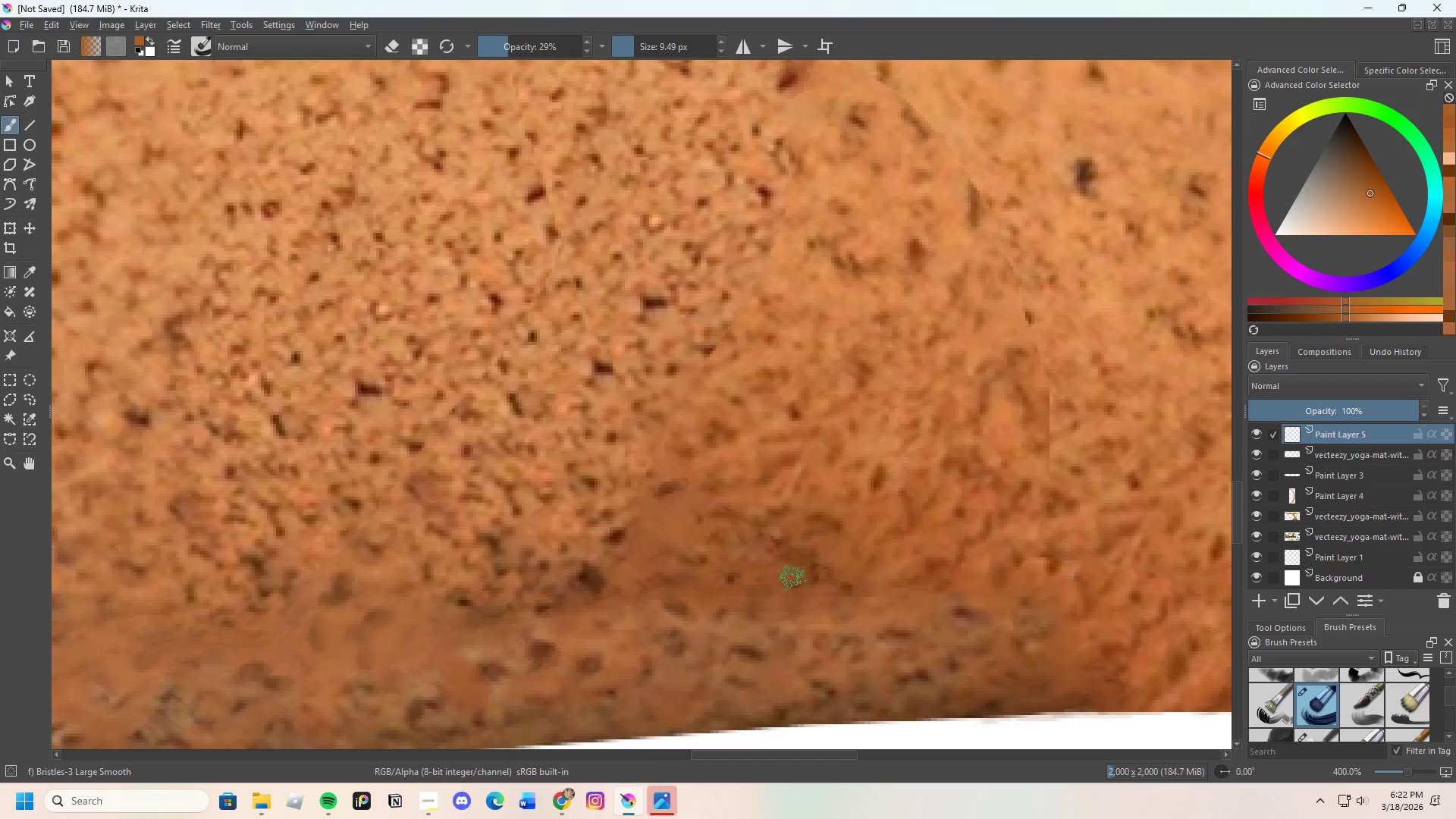 
left_click_drag(start_coordinate=[773, 564], to_coordinate=[798, 598])
 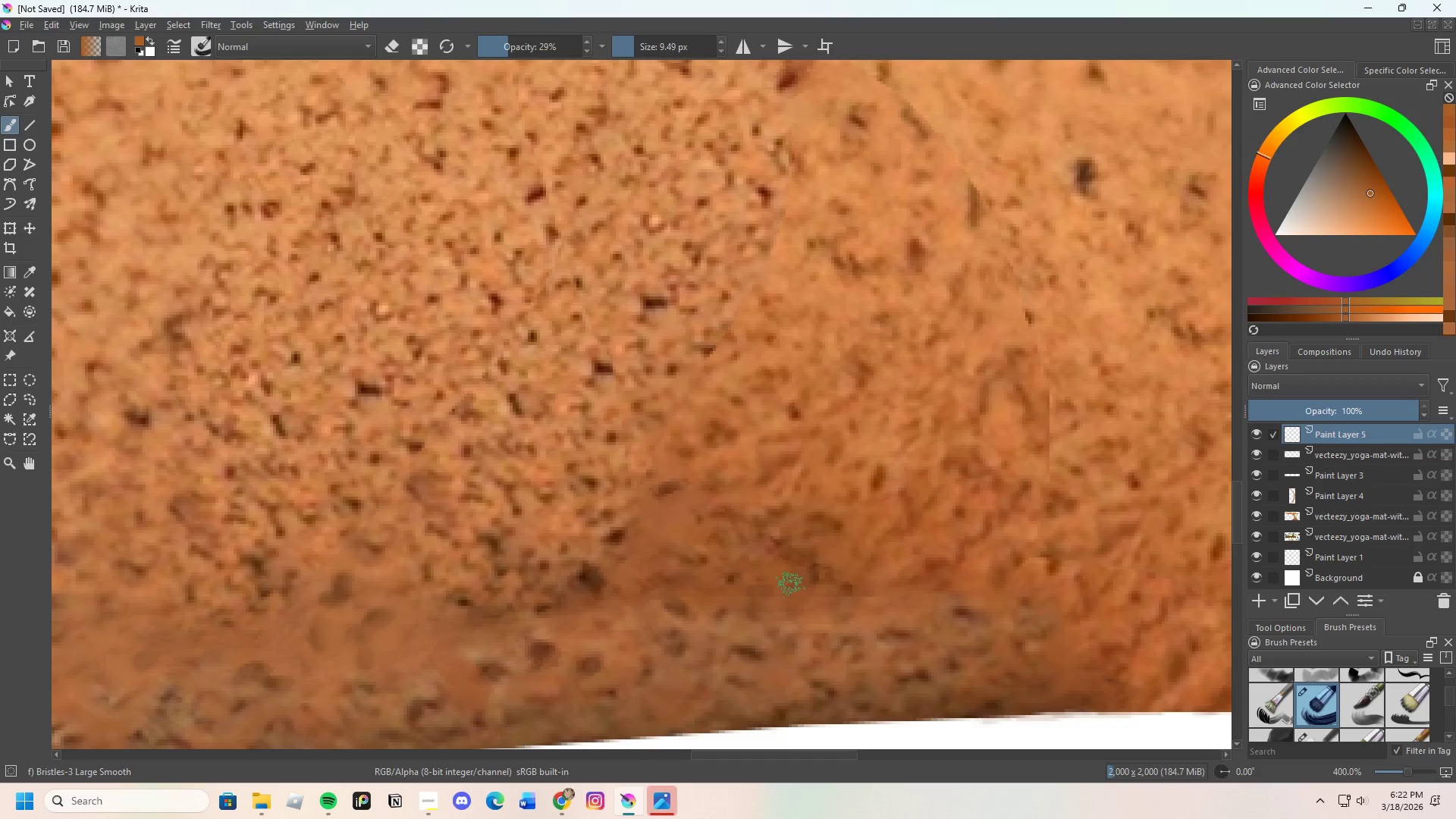 
left_click_drag(start_coordinate=[788, 582], to_coordinate=[774, 569])
 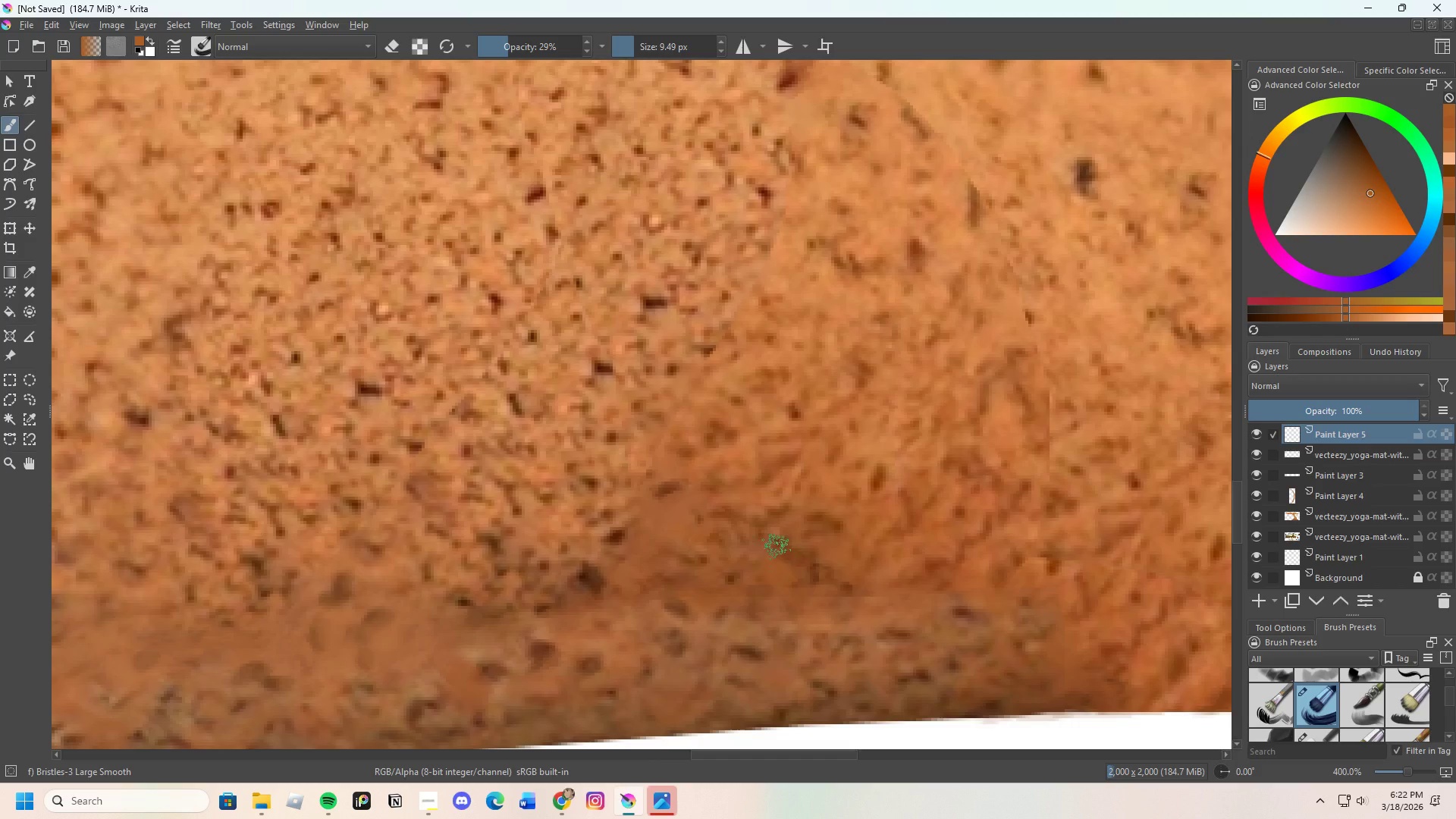 
left_click_drag(start_coordinate=[782, 554], to_coordinate=[796, 576])
 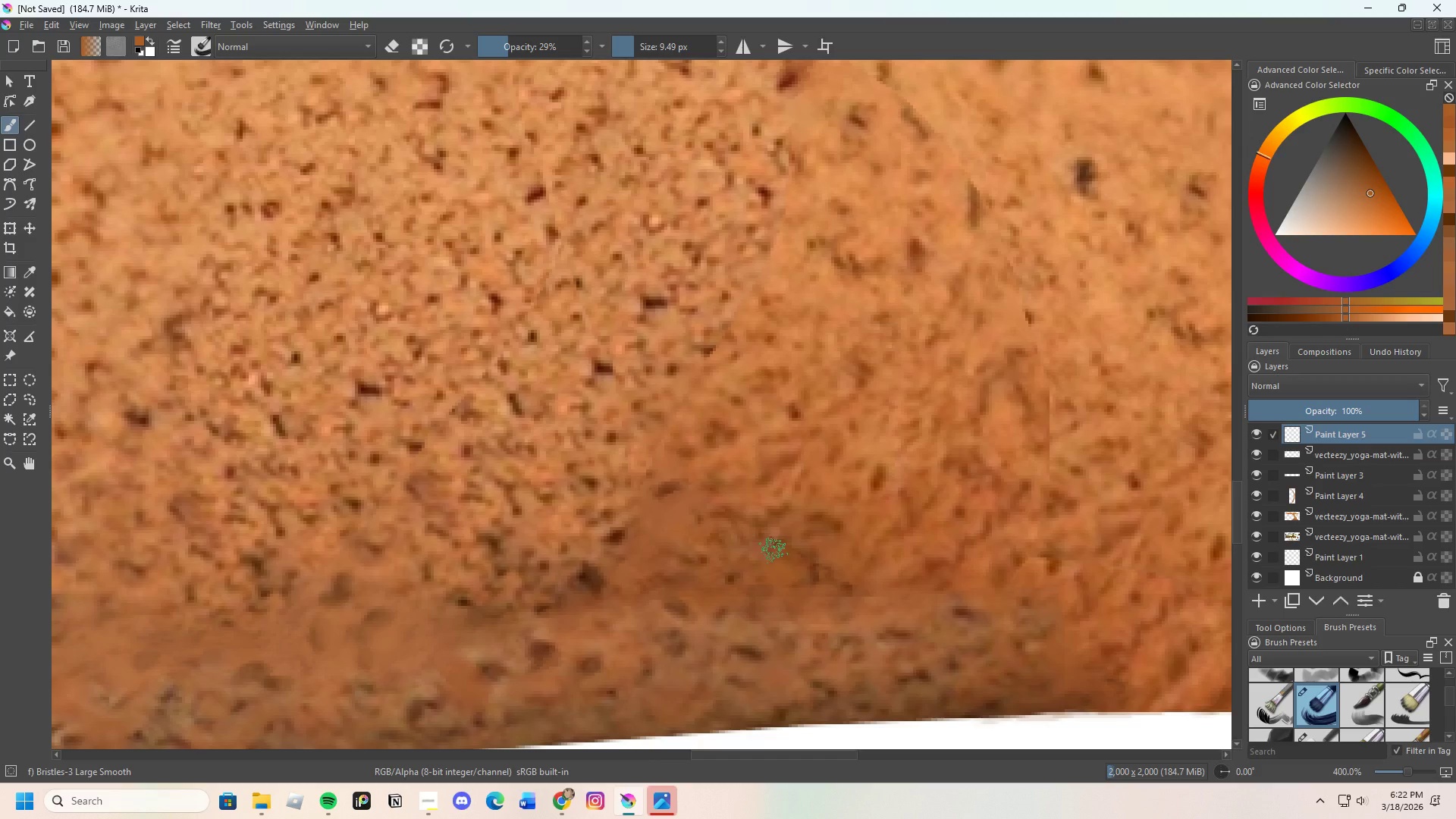 
left_click_drag(start_coordinate=[775, 554], to_coordinate=[791, 566])
 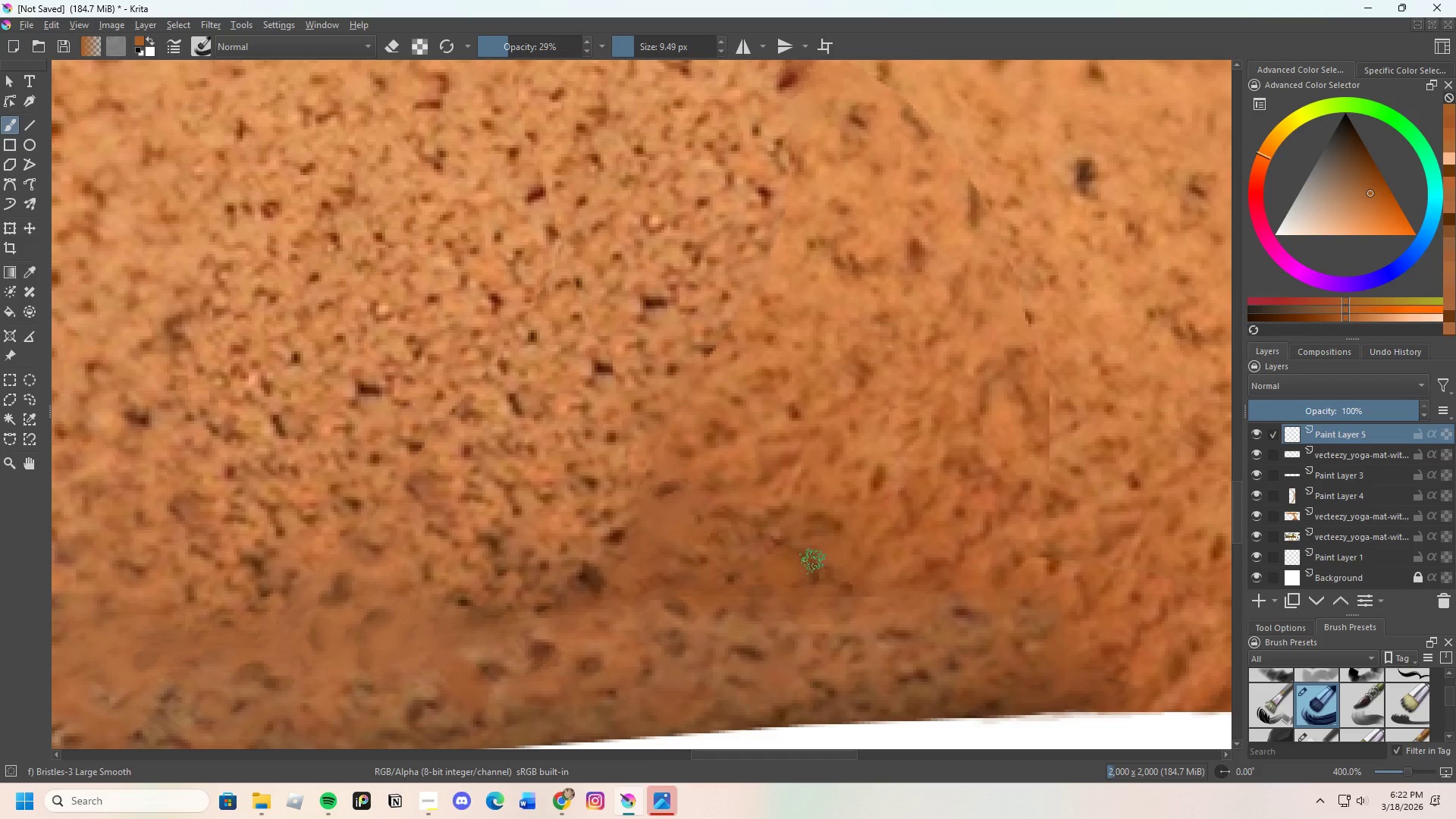 
left_click_drag(start_coordinate=[814, 561], to_coordinate=[820, 570])
 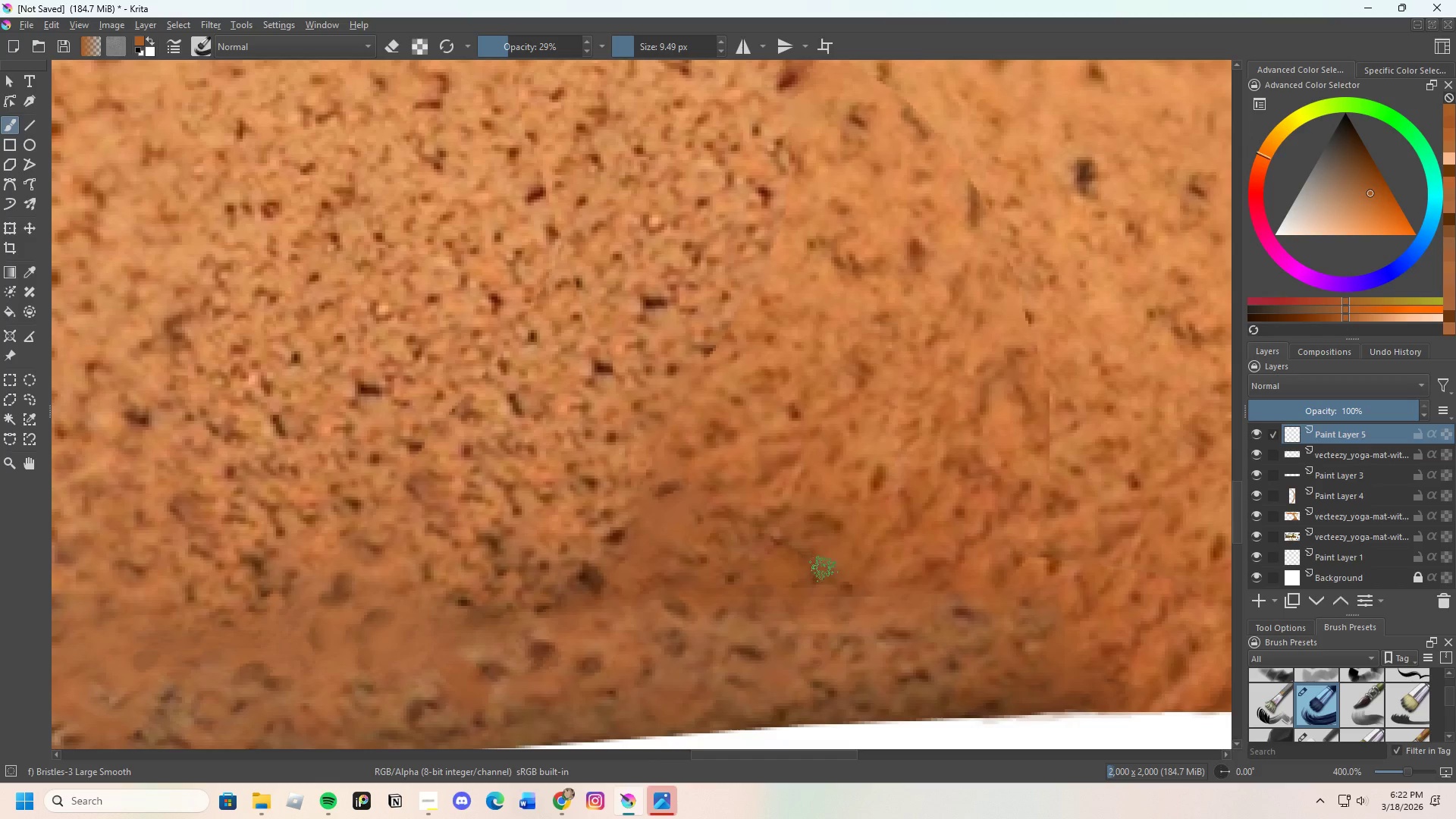 
left_click_drag(start_coordinate=[826, 576], to_coordinate=[834, 566])
 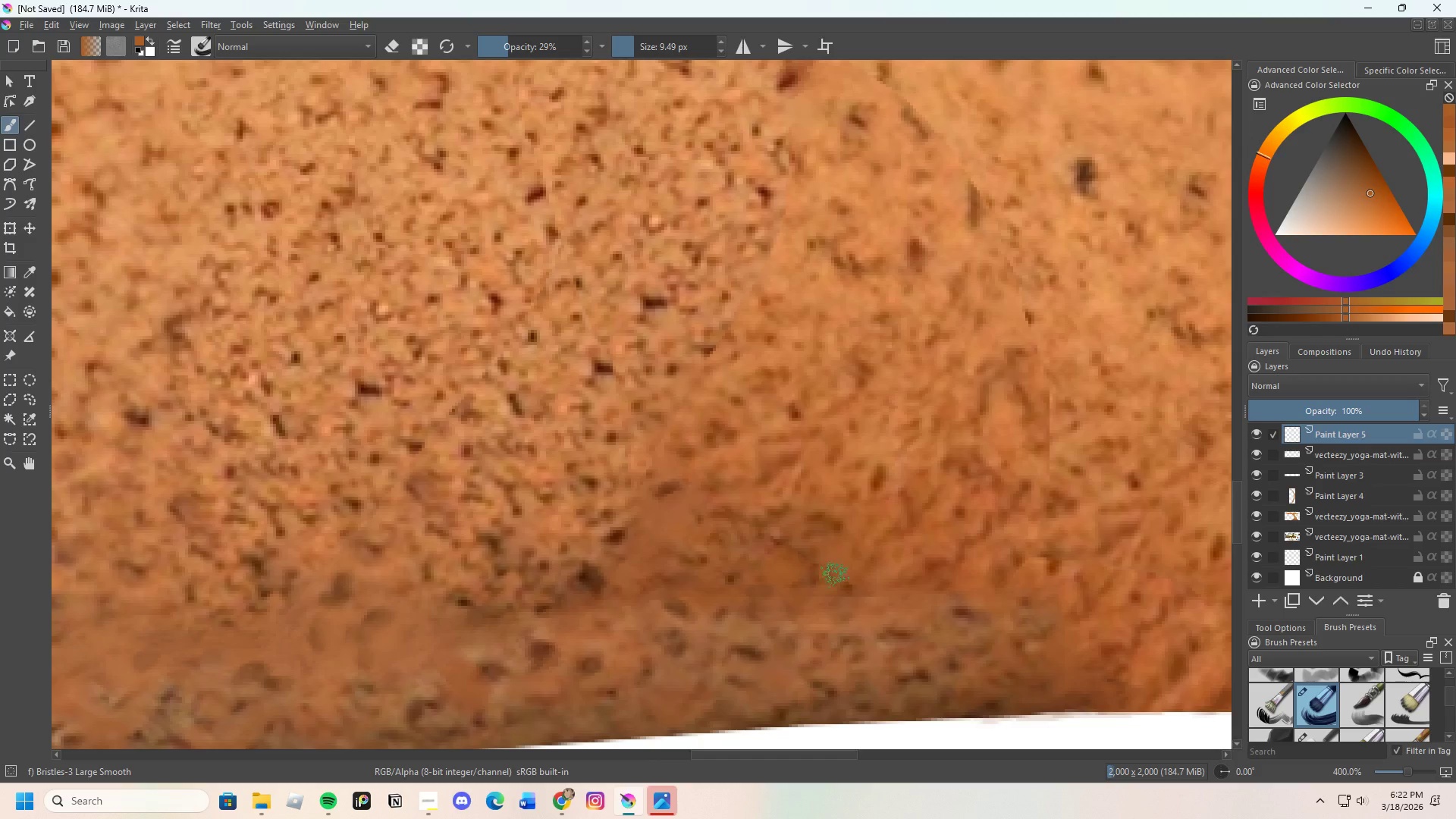 
left_click_drag(start_coordinate=[835, 575], to_coordinate=[838, 566])
 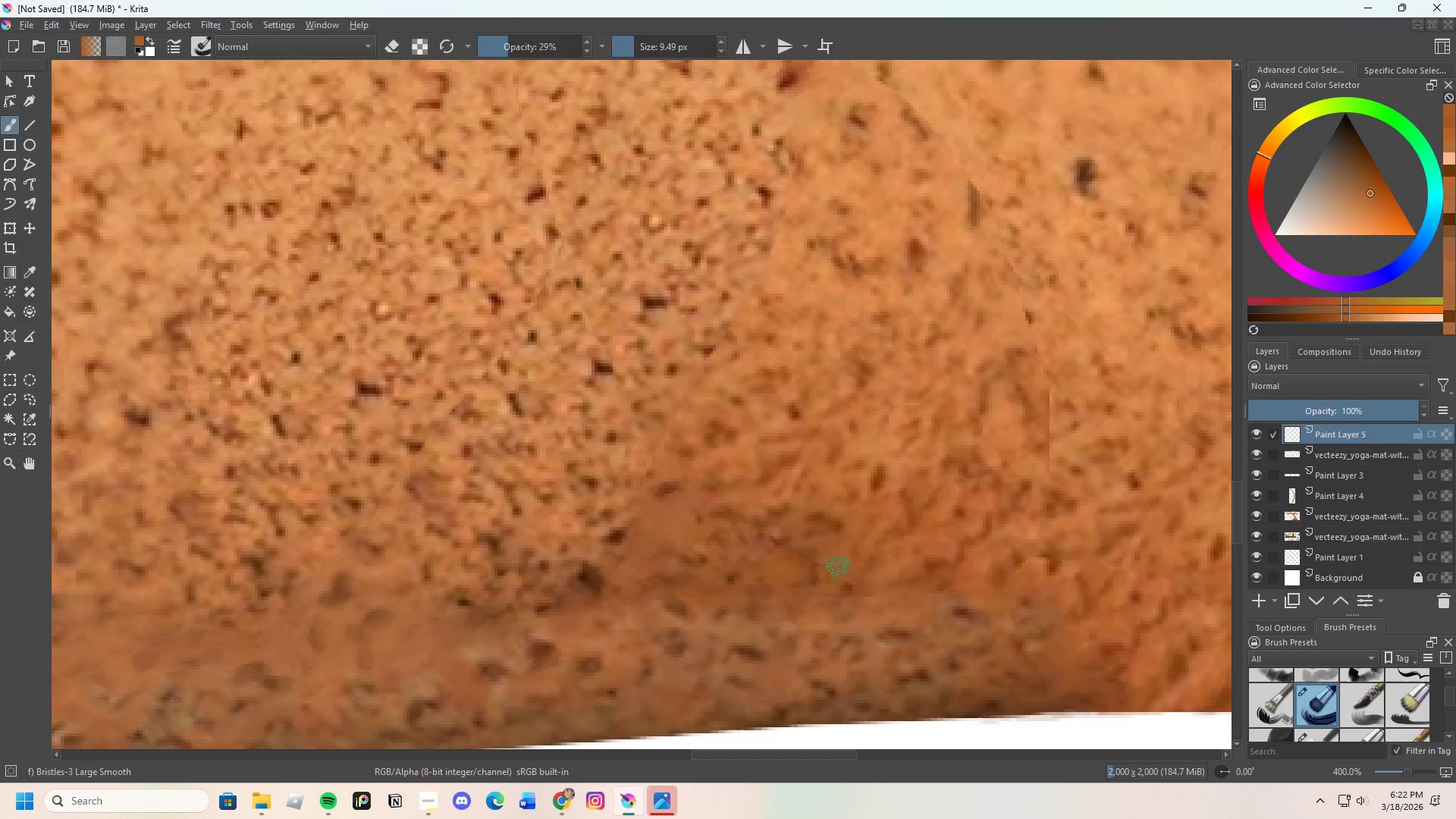 
left_click_drag(start_coordinate=[838, 564], to_coordinate=[829, 566])
 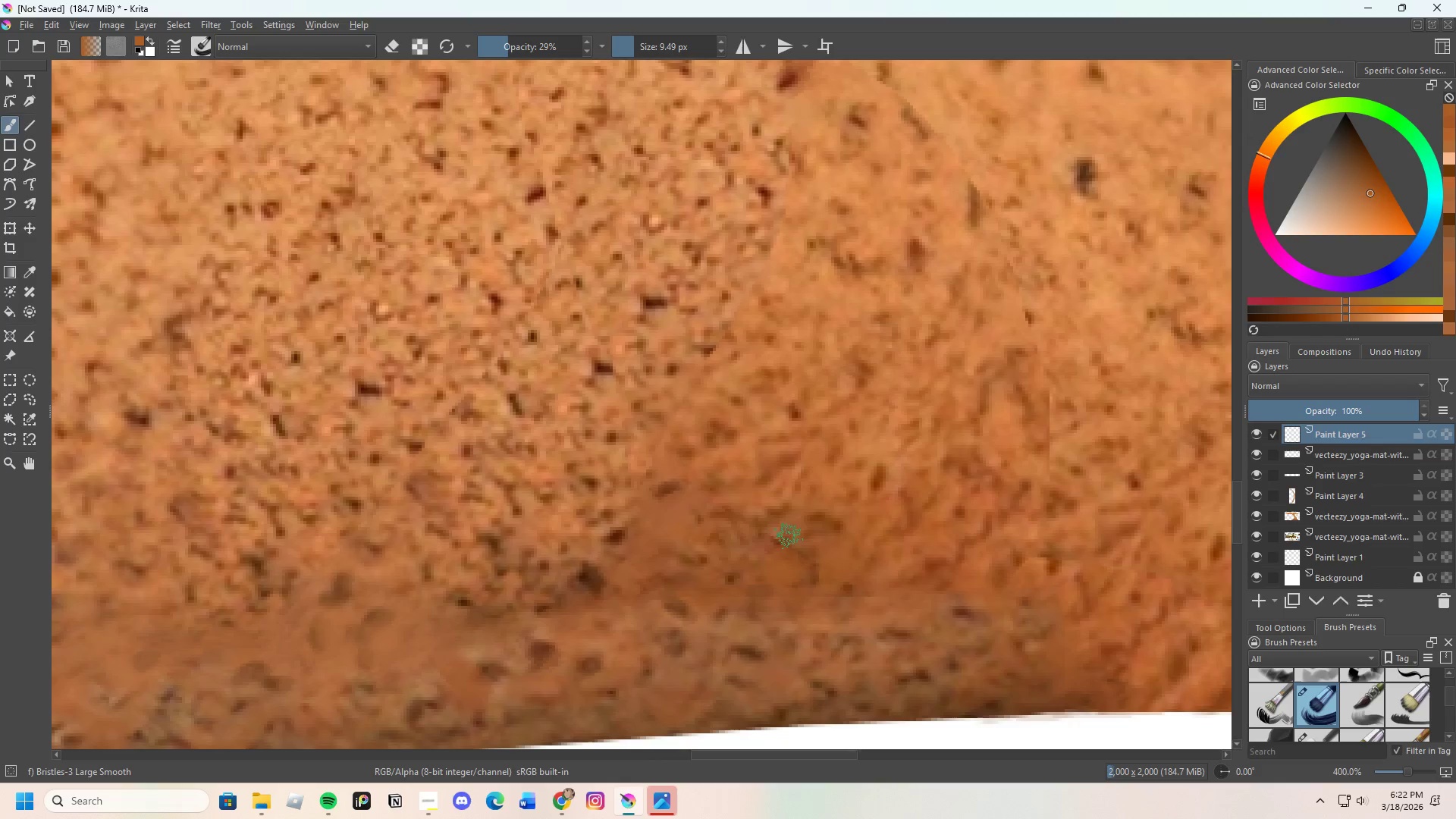 
left_click_drag(start_coordinate=[777, 538], to_coordinate=[764, 539])
 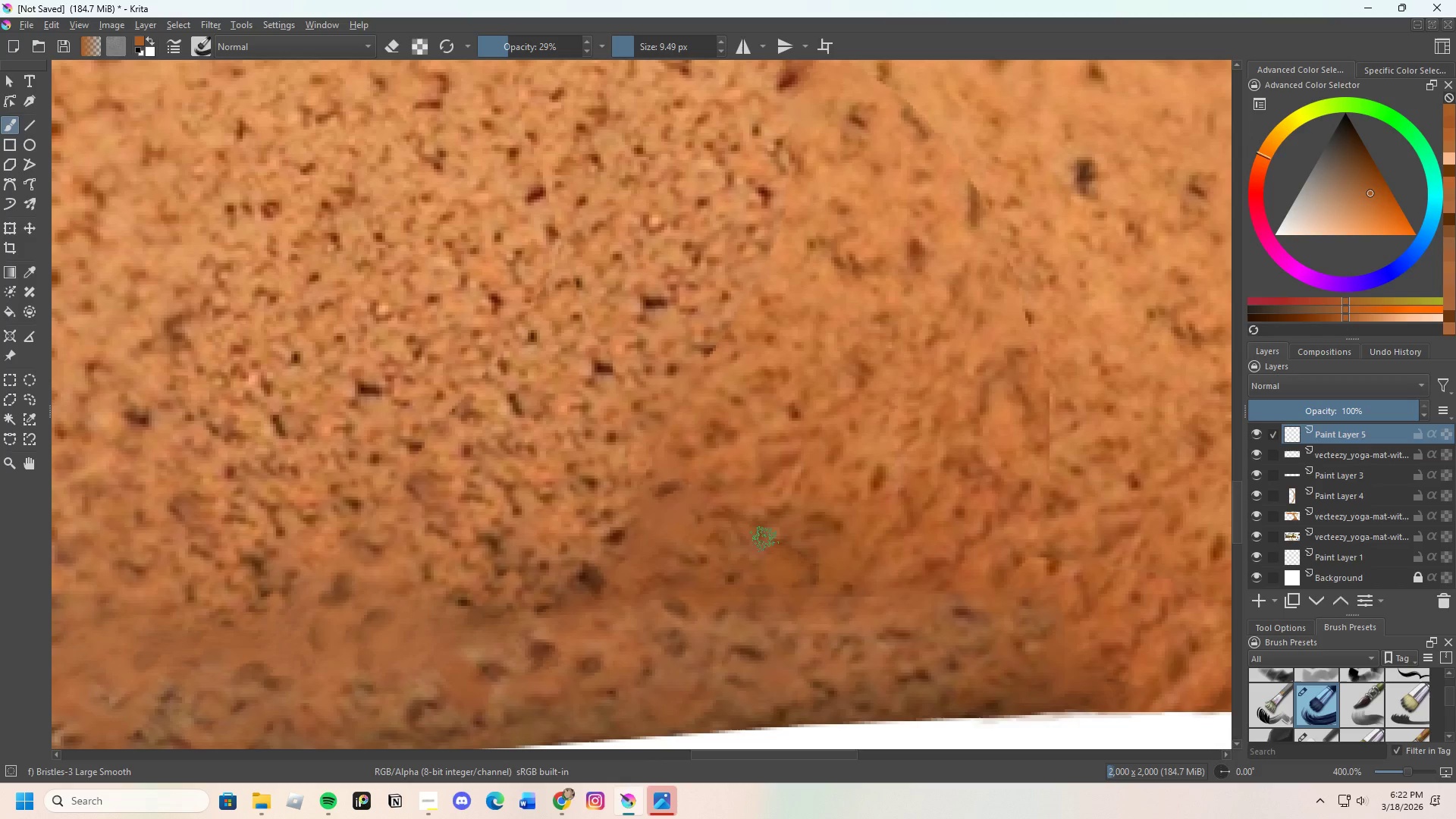 
left_click_drag(start_coordinate=[763, 535], to_coordinate=[744, 547])
 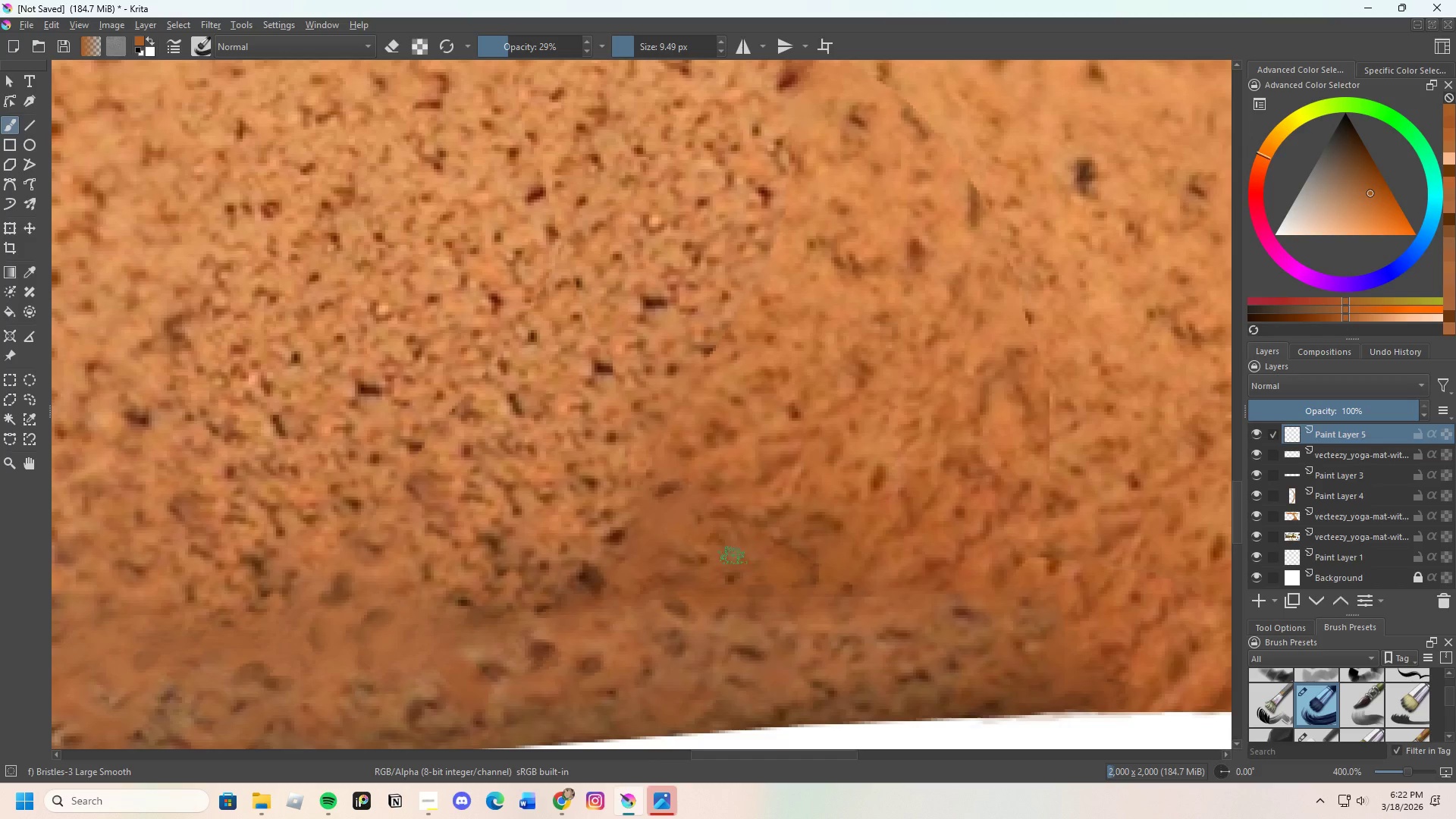 
left_click_drag(start_coordinate=[733, 559], to_coordinate=[708, 583])
 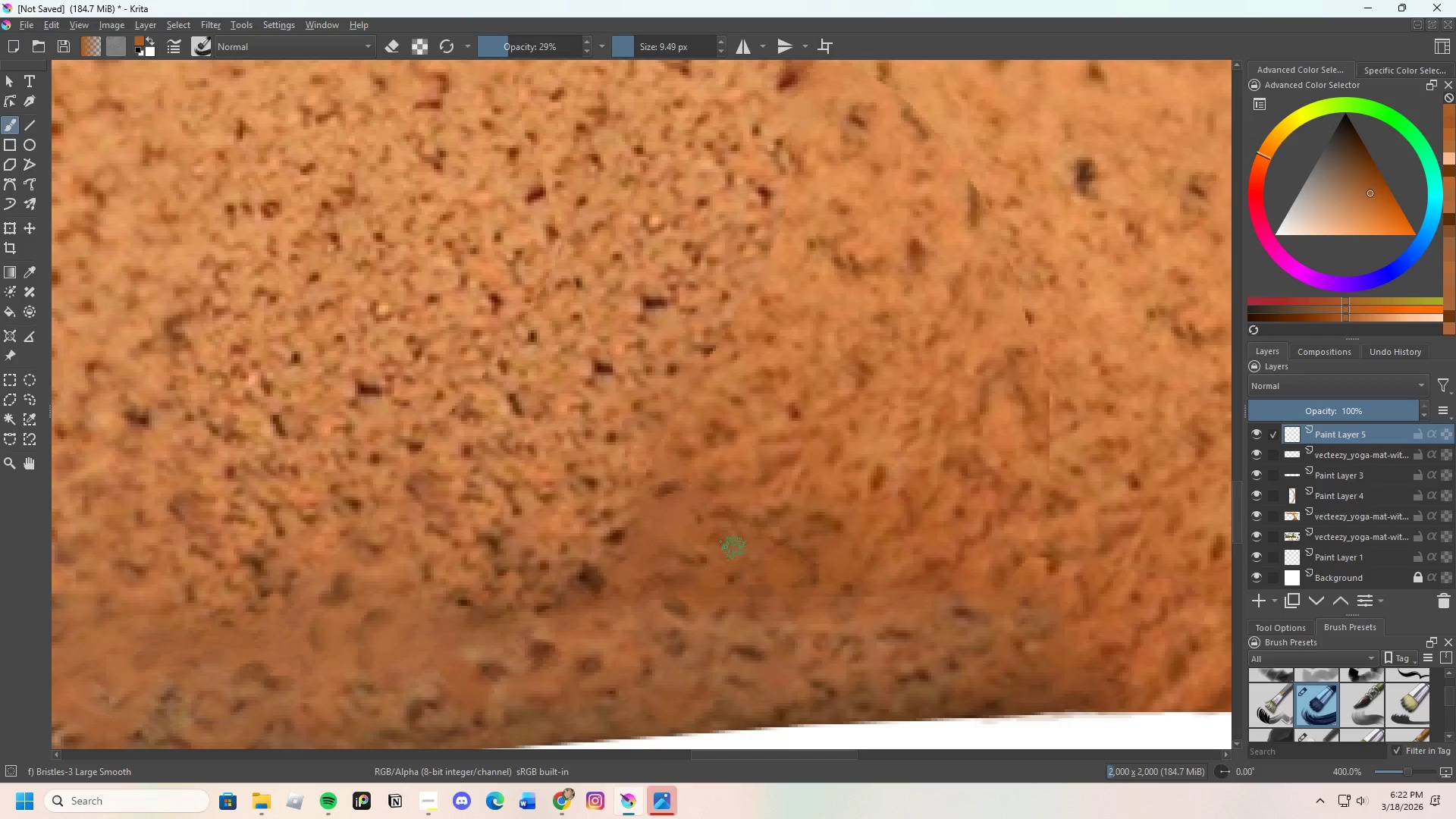 
left_click_drag(start_coordinate=[731, 555], to_coordinate=[713, 587])
 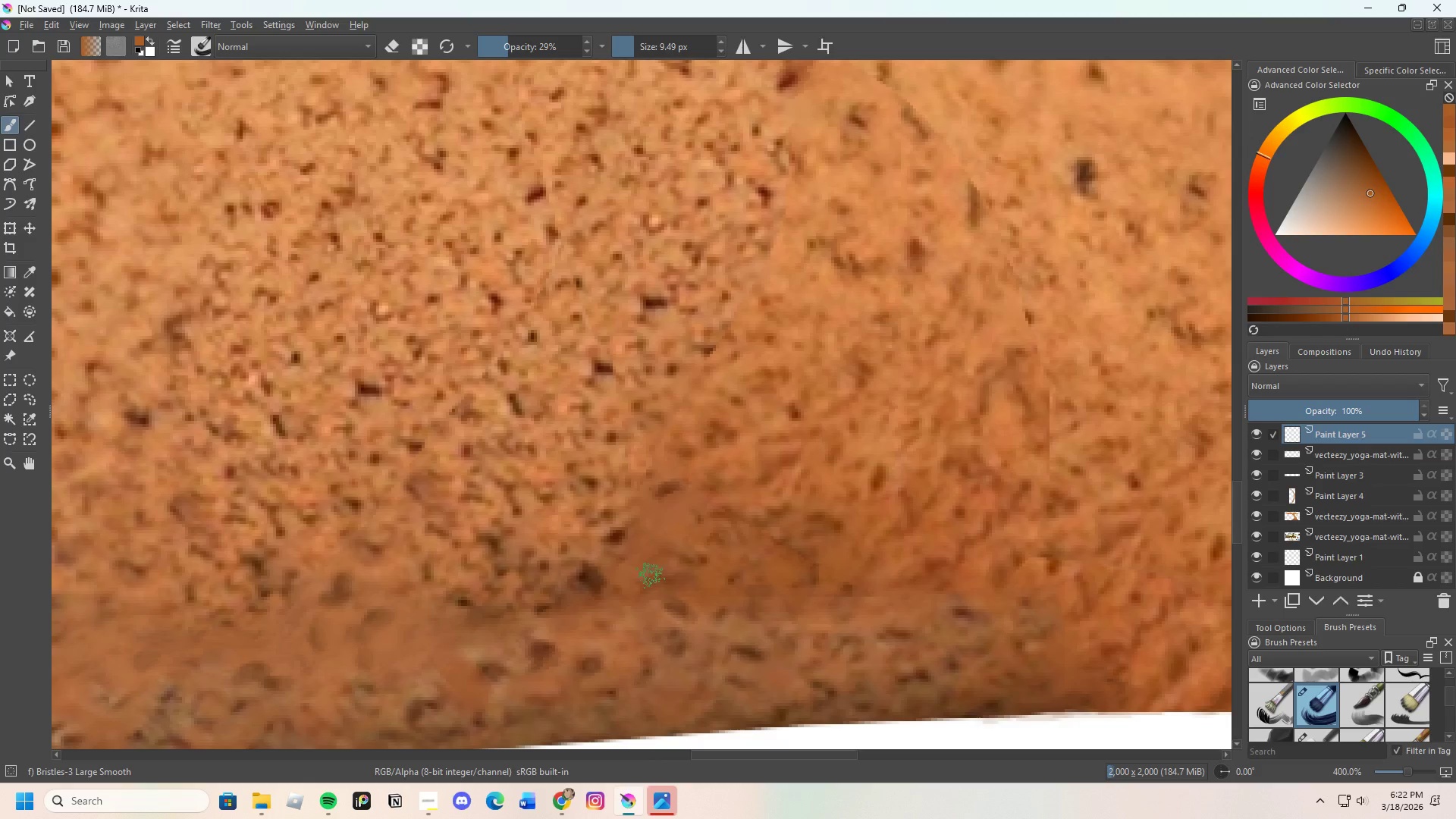 
left_click_drag(start_coordinate=[652, 580], to_coordinate=[701, 592])
 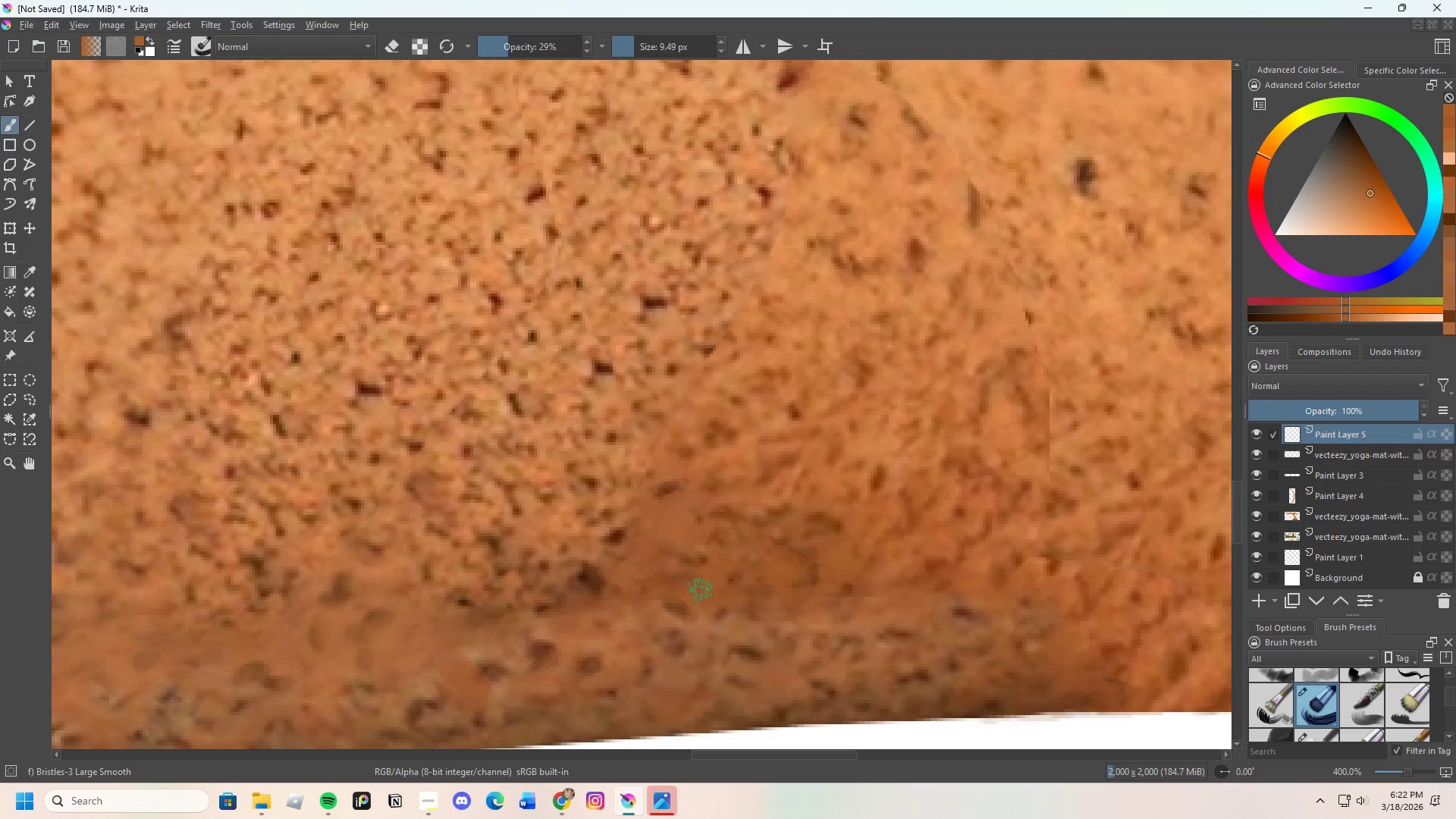 
left_click_drag(start_coordinate=[704, 595], to_coordinate=[720, 610])
 